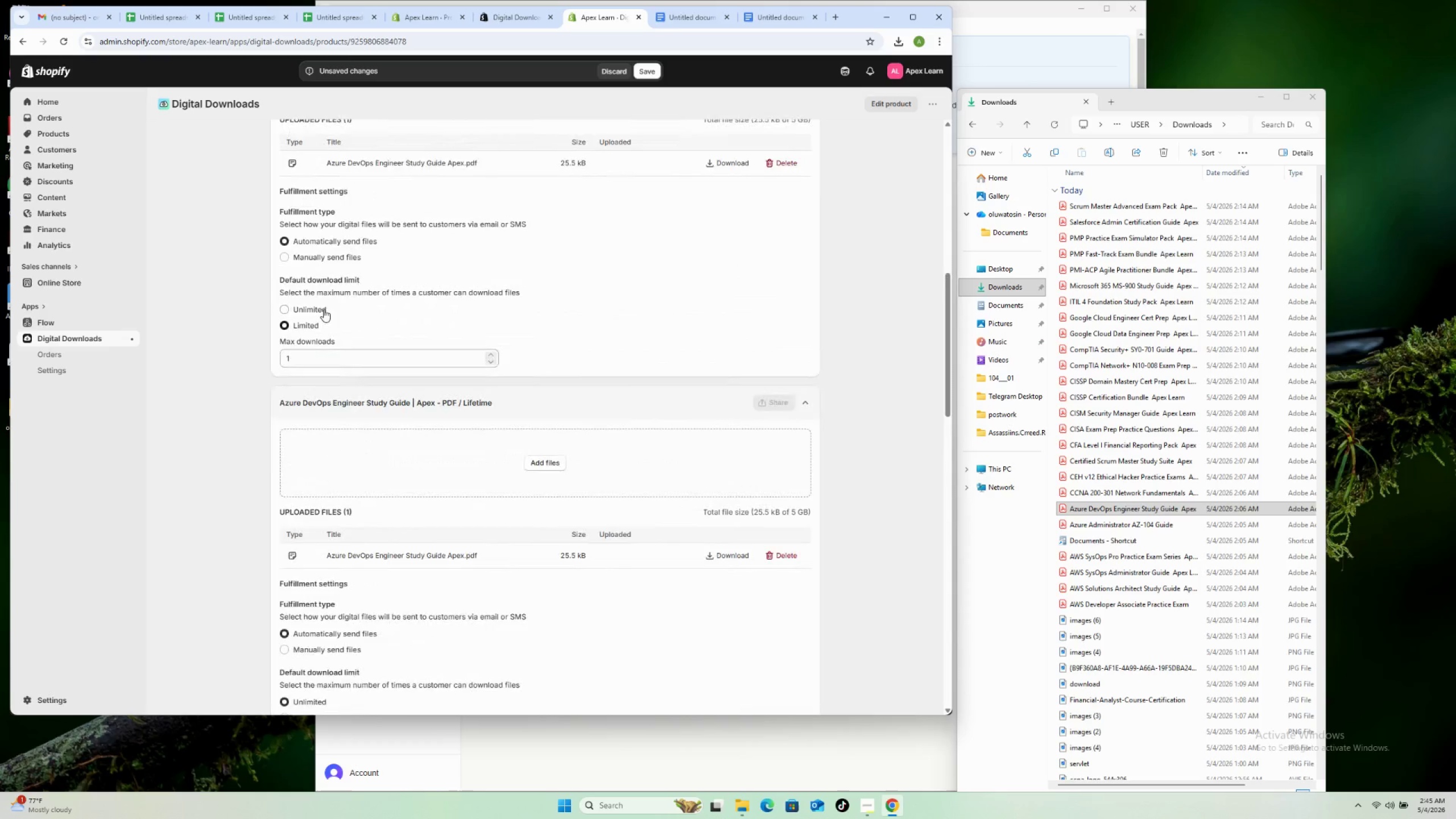 
scroll: coordinate [324, 306], scroll_direction: up, amount: 5.0
 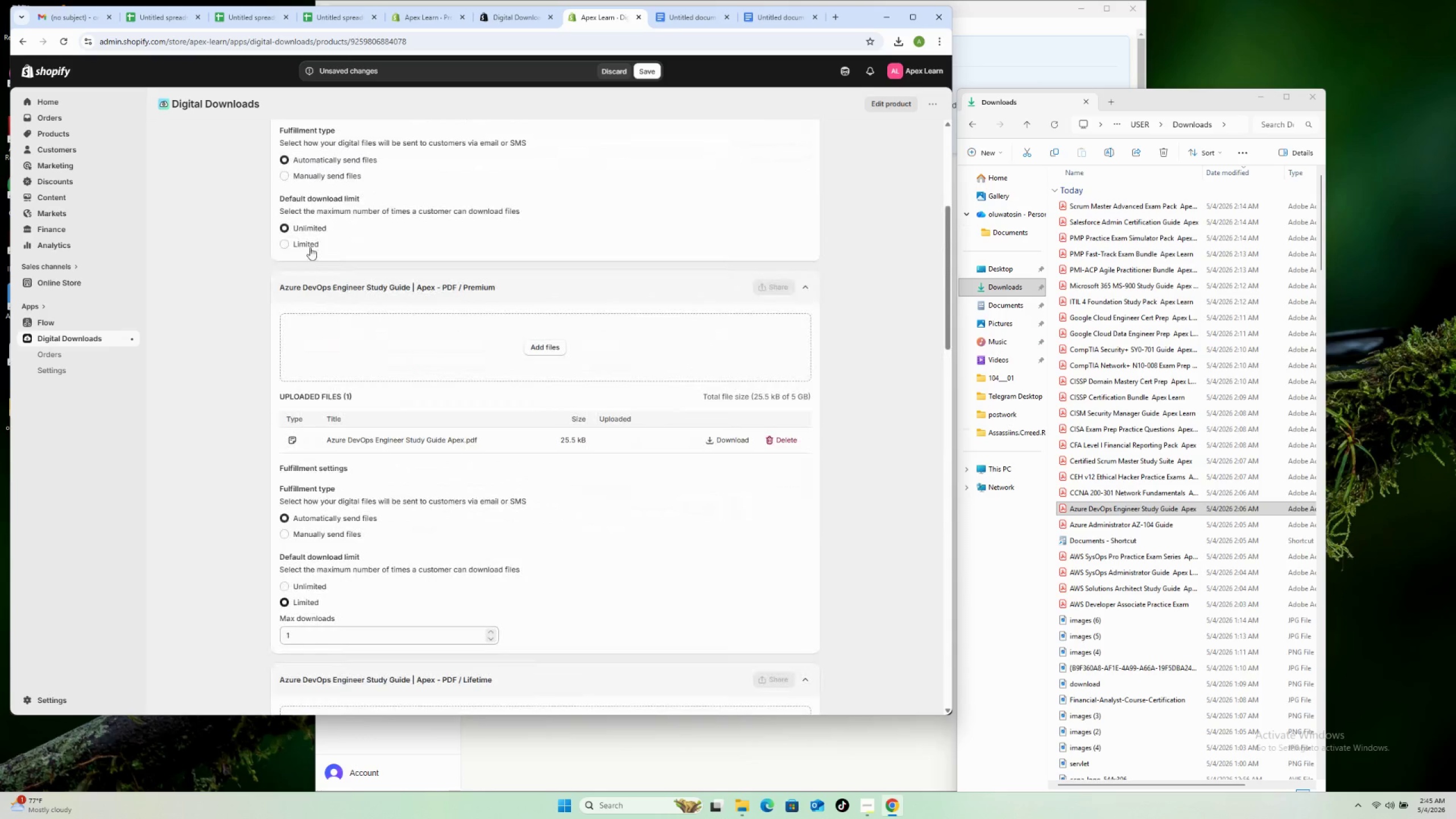 
left_click([310, 247])
 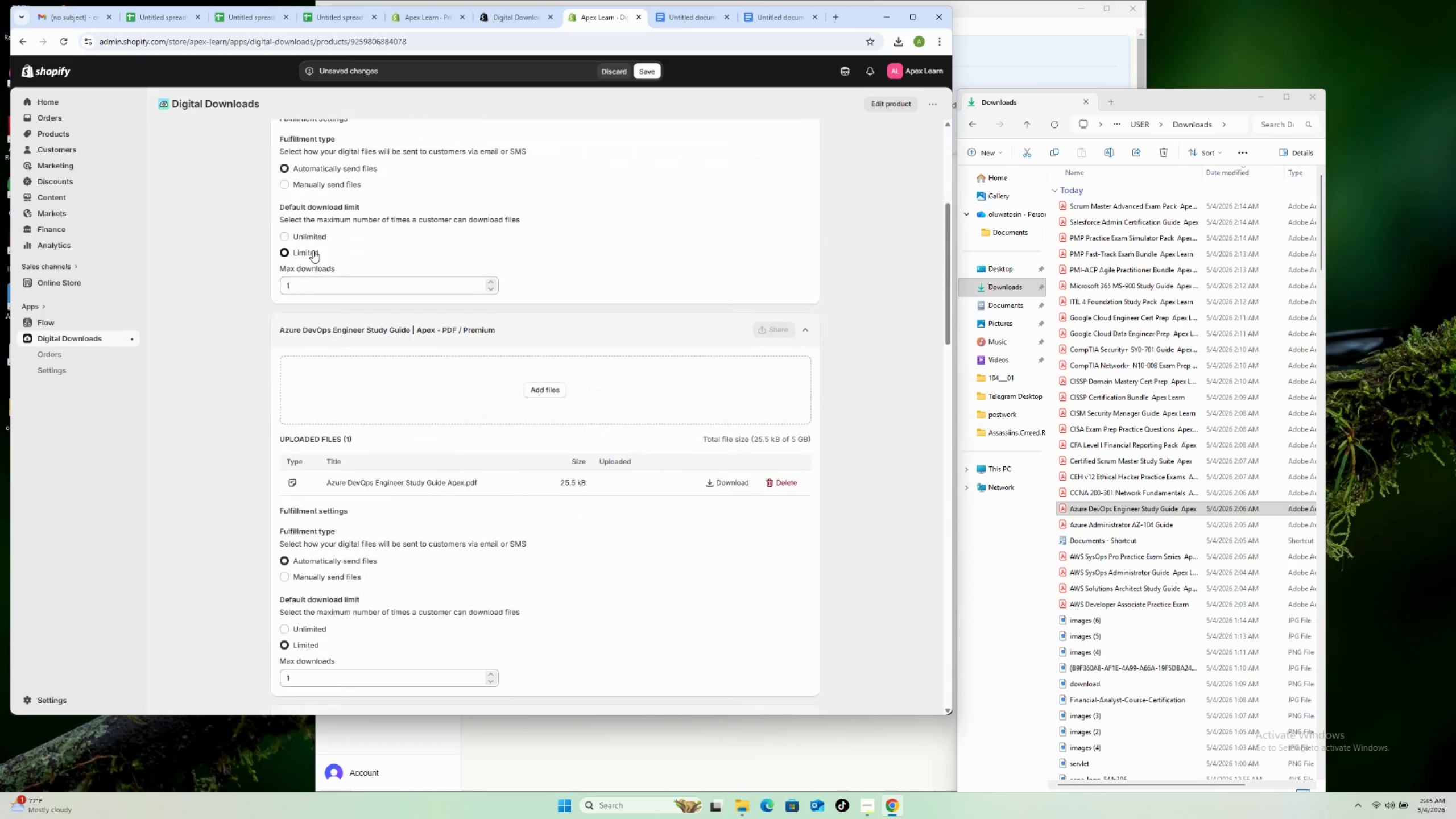 
scroll: coordinate [332, 288], scroll_direction: up, amount: 9.0
 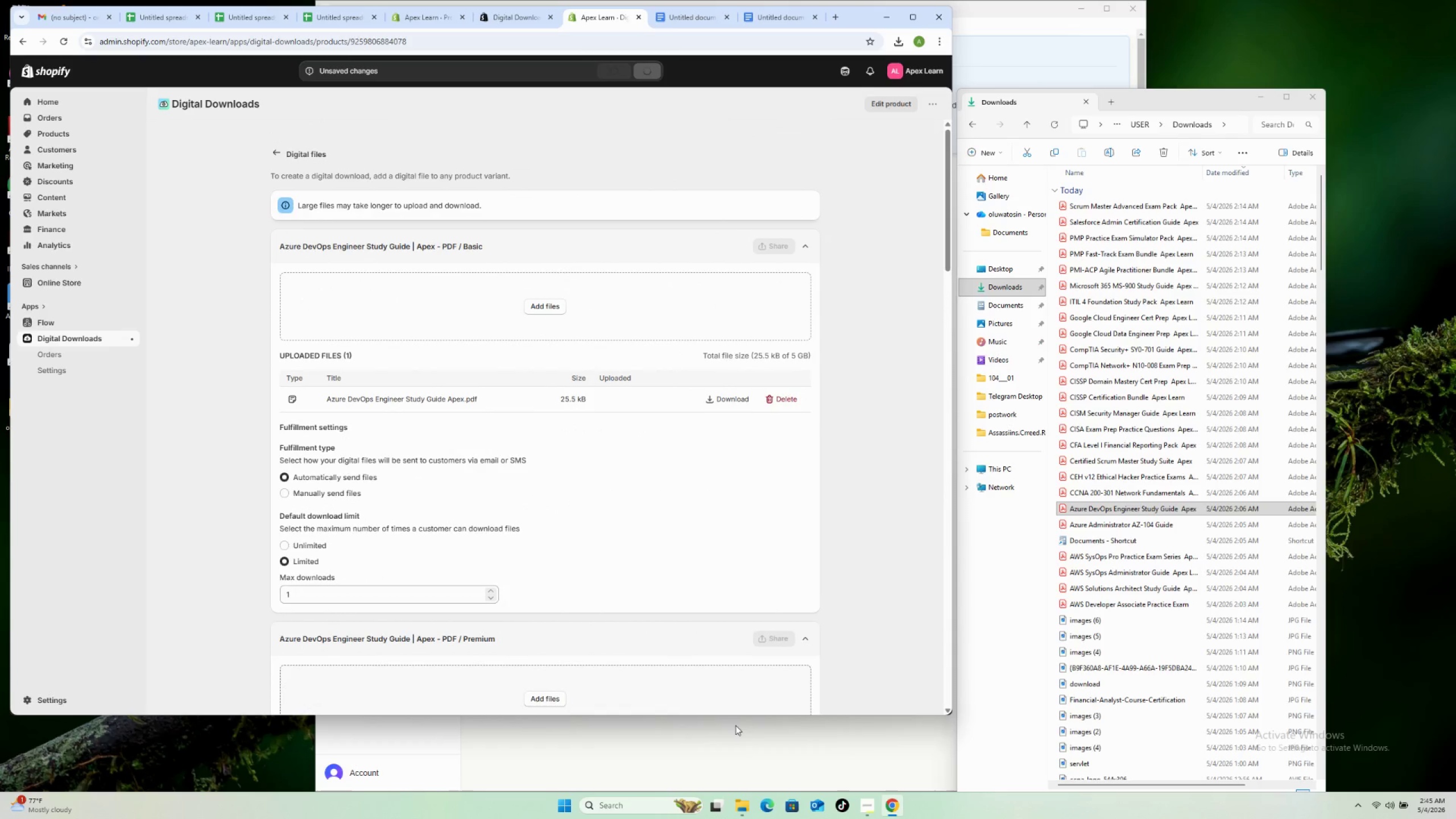 
wait(7.55)
 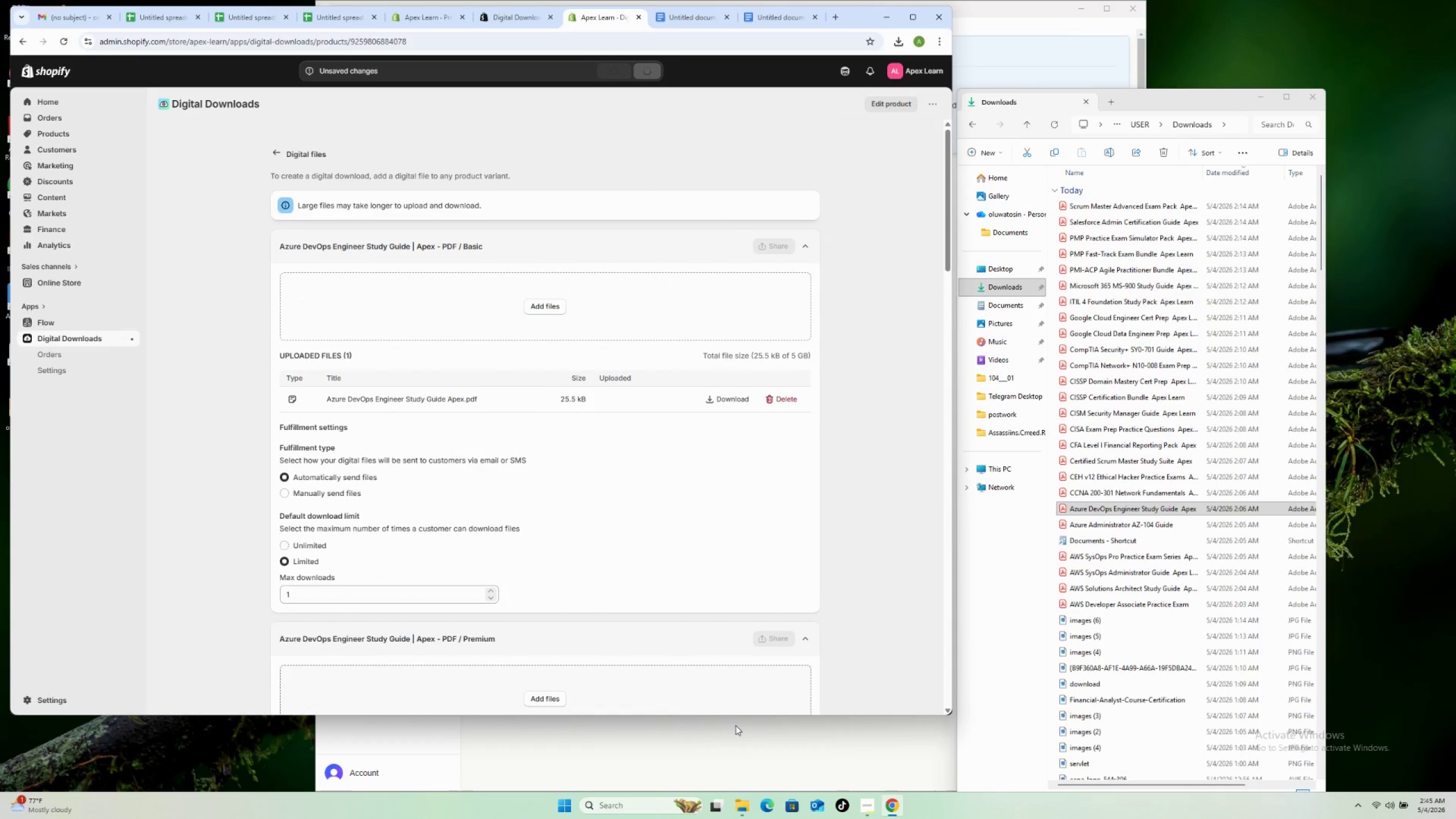 
left_click([274, 150])
 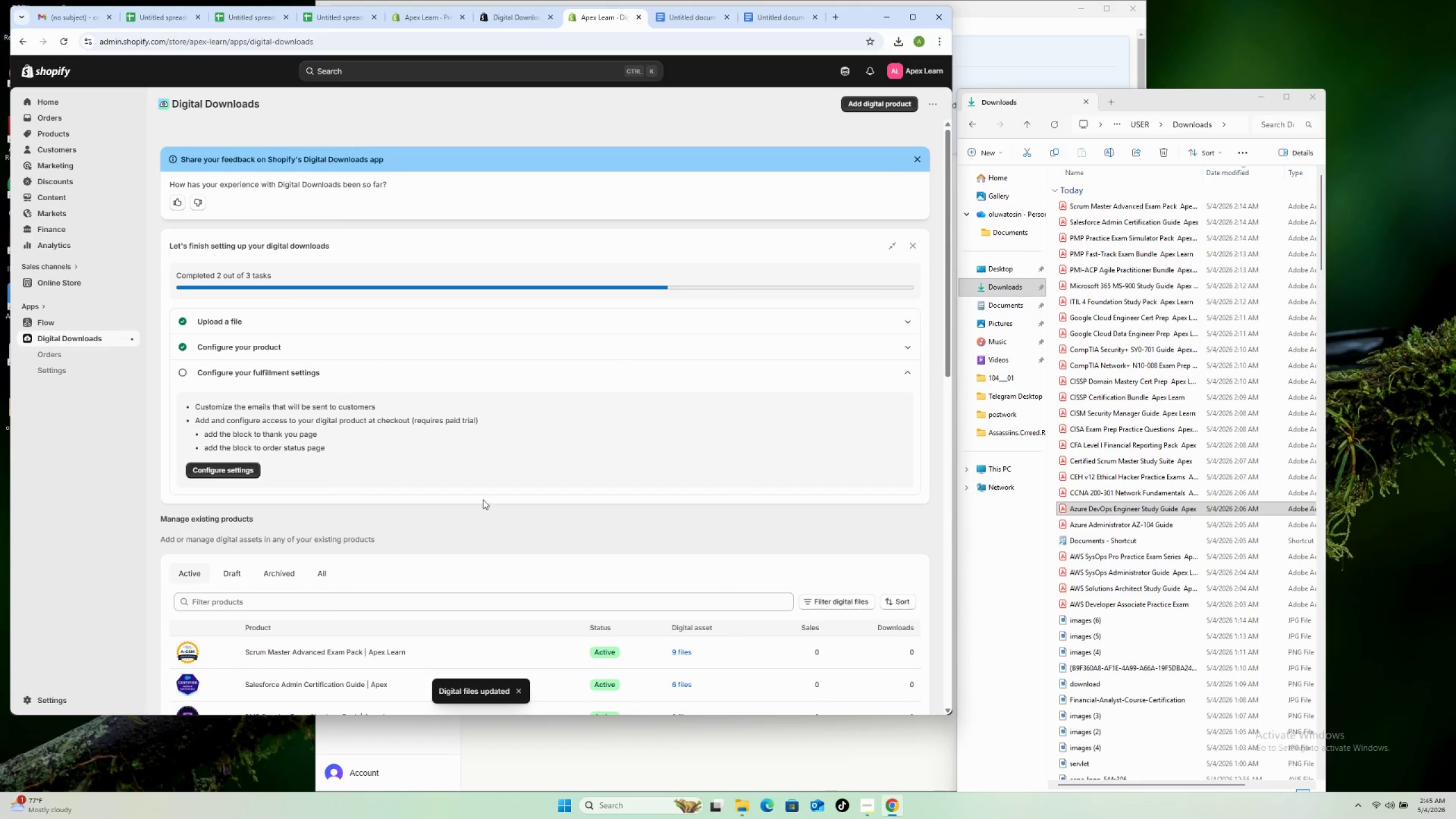 
scroll: coordinate [465, 462], scroll_direction: down, amount: 20.0
 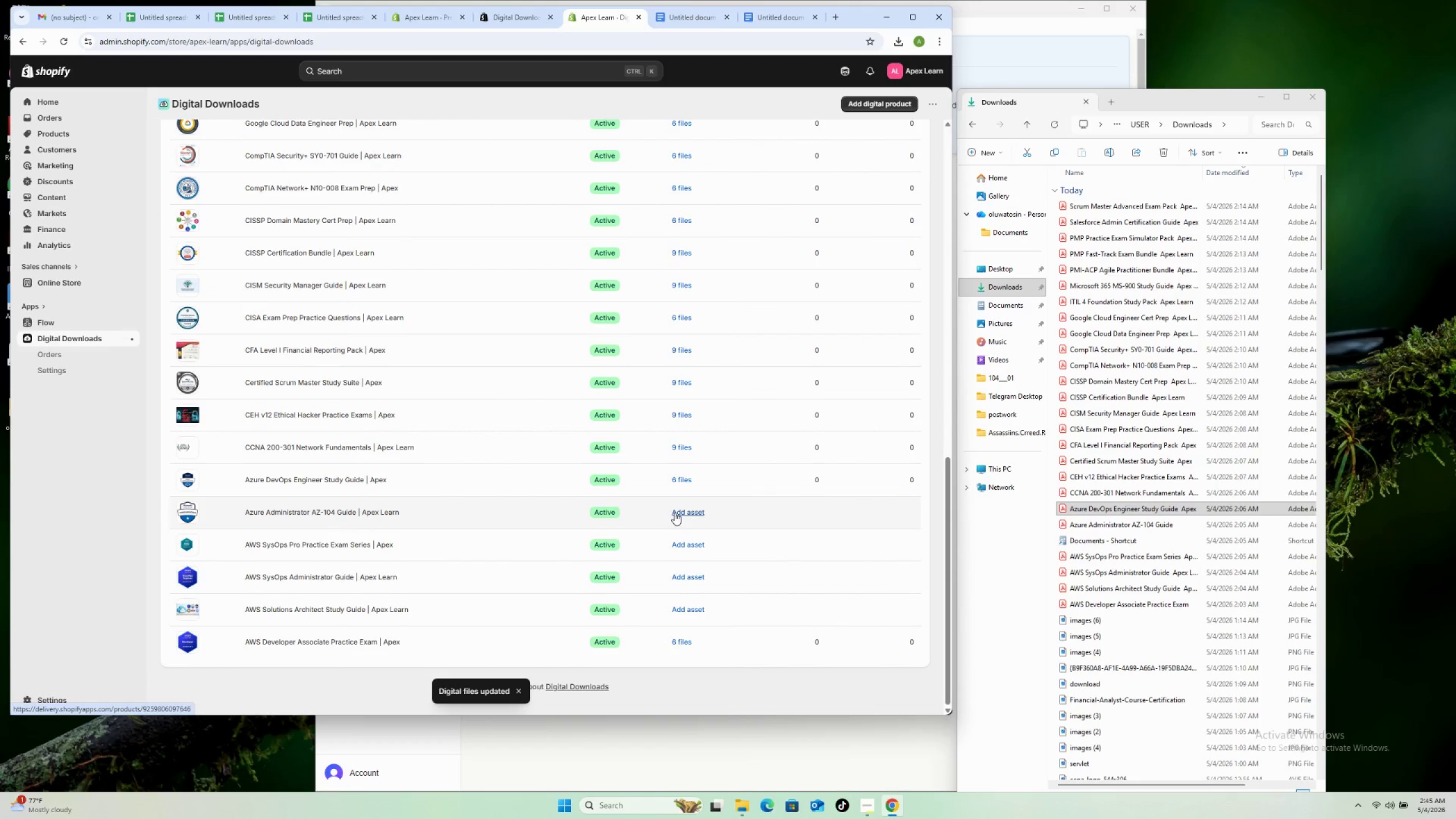 
left_click([679, 513])
 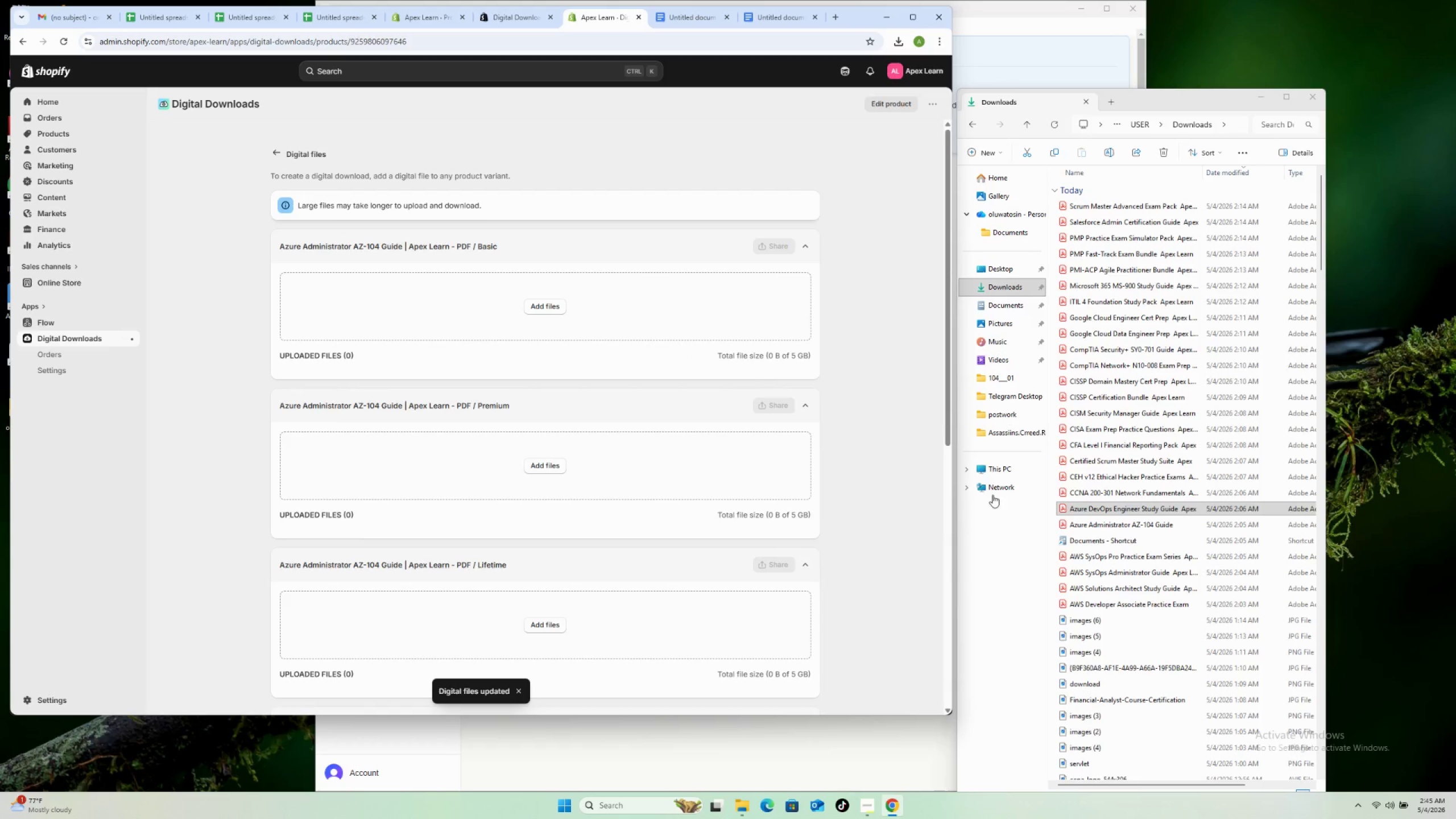 
left_click([1108, 522])
 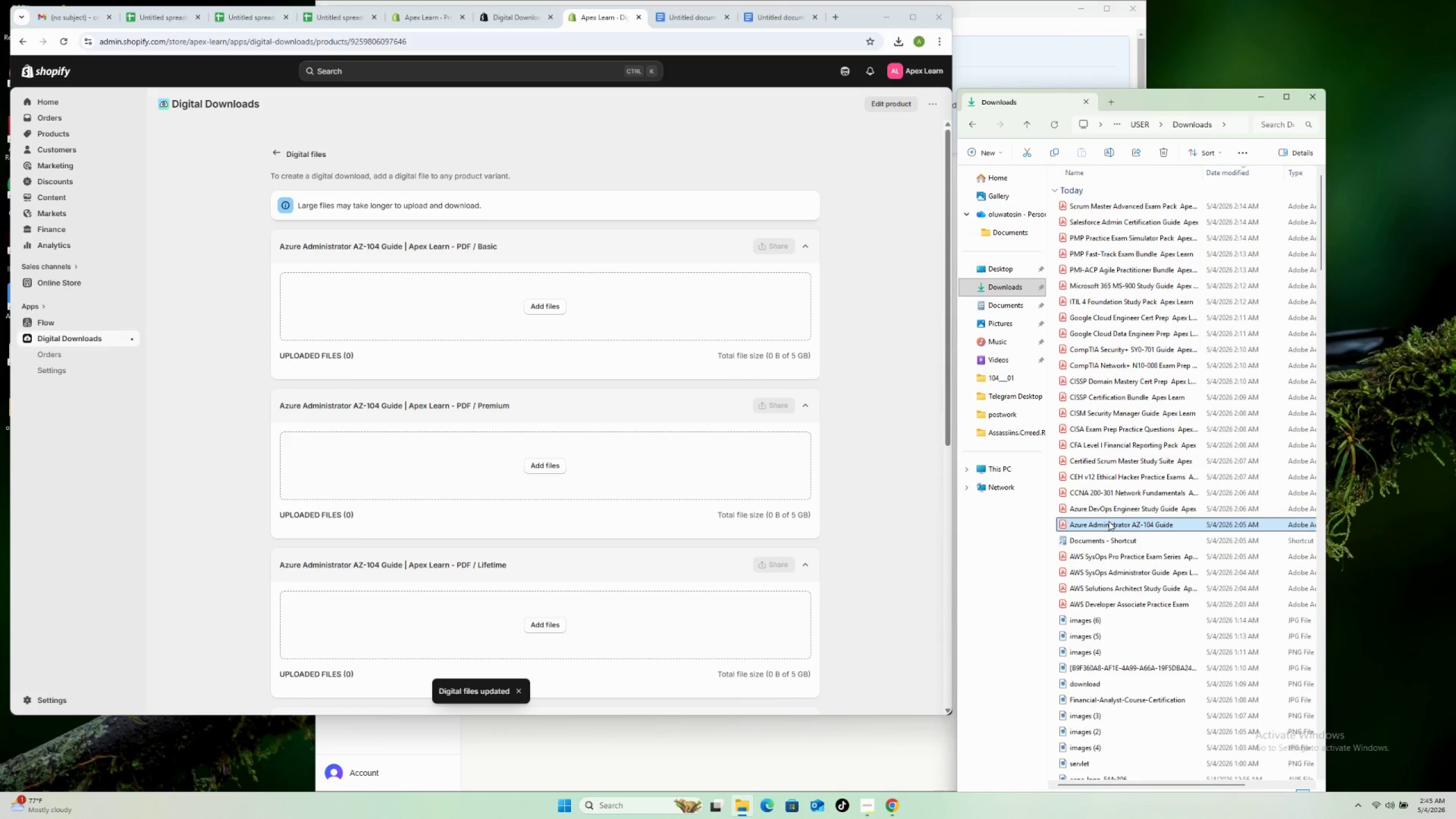 
left_click_drag(start_coordinate=[1108, 522], to_coordinate=[535, 322])
 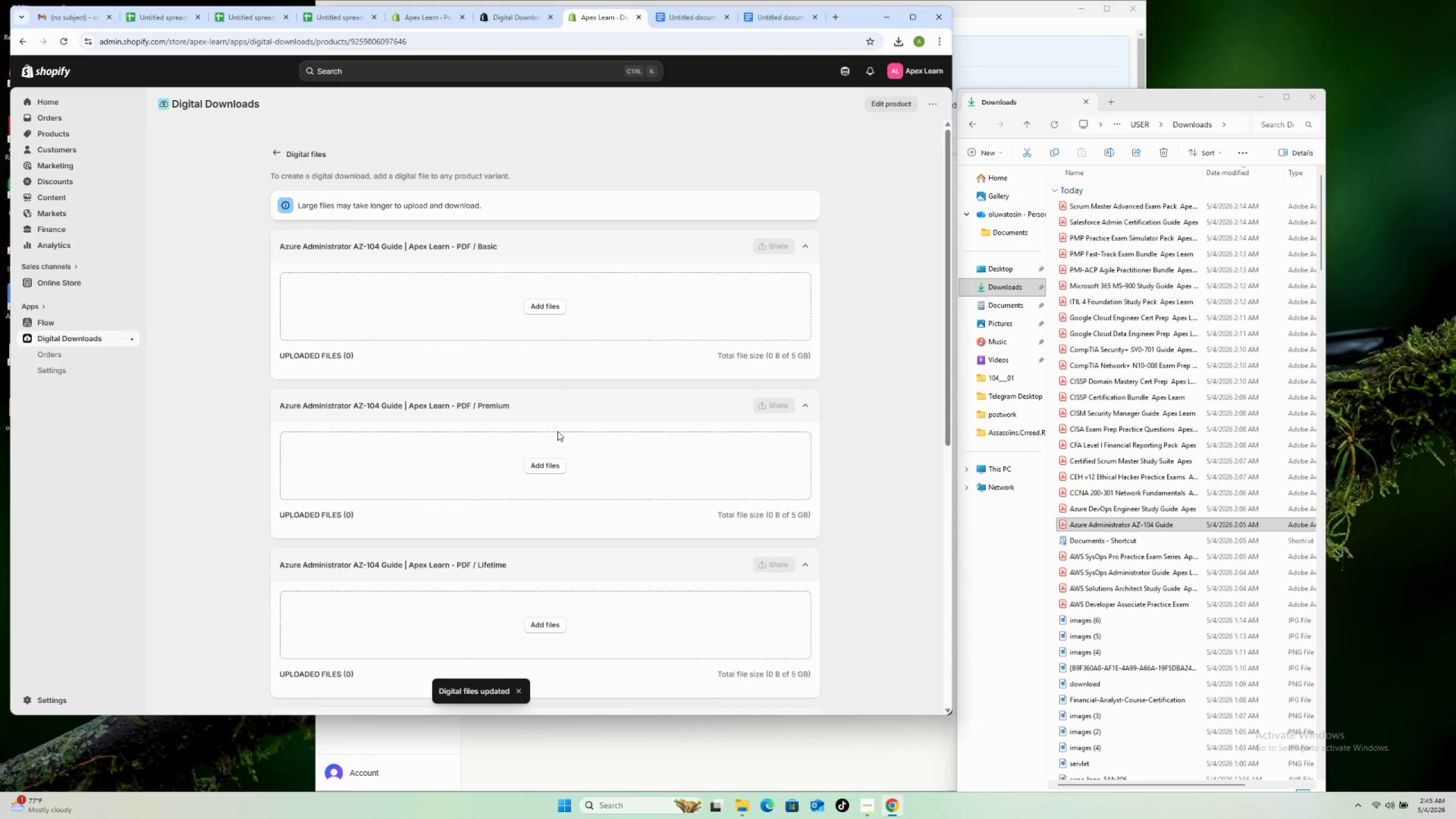 
scroll: coordinate [560, 434], scroll_direction: down, amount: 4.0
 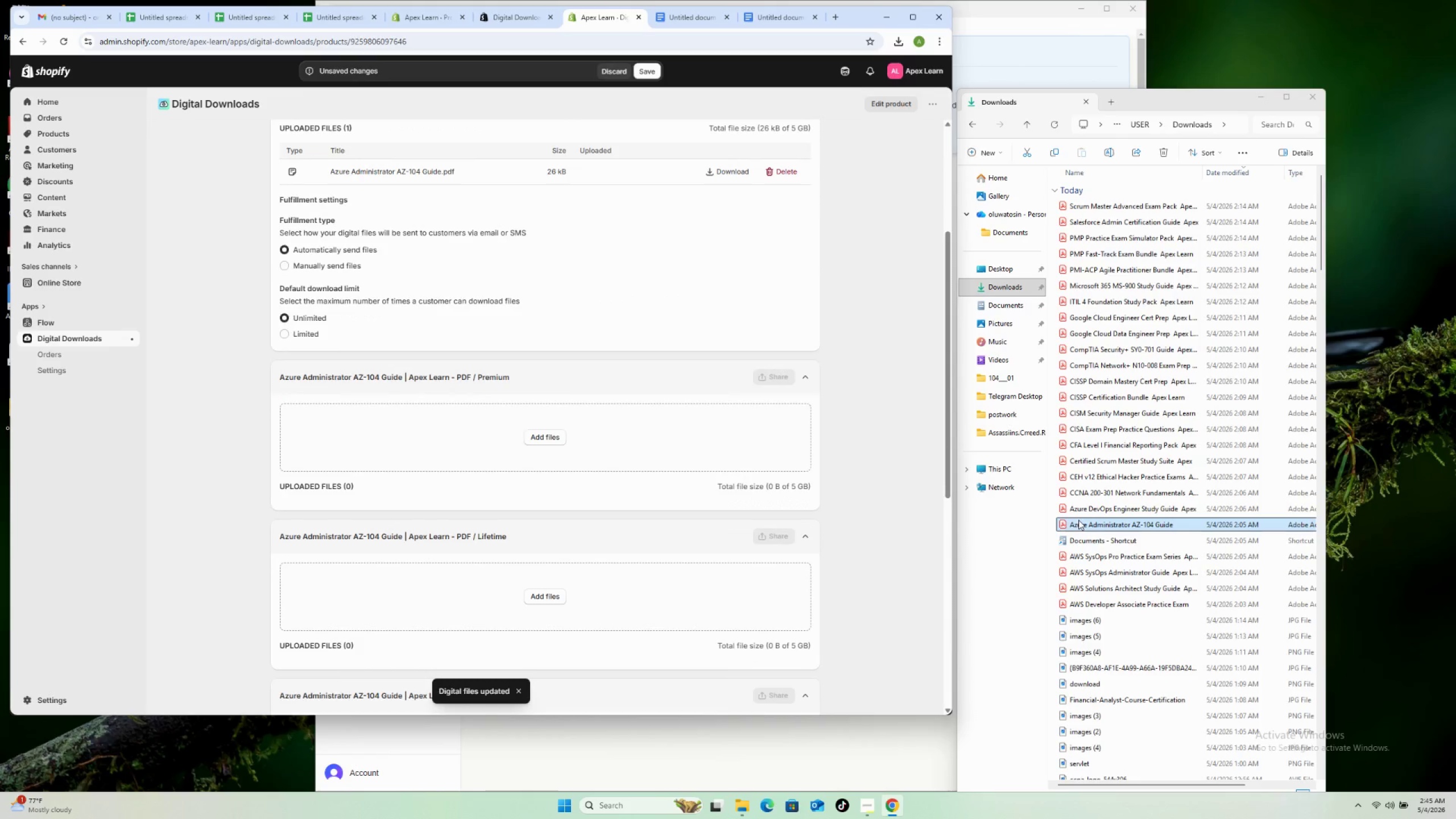 
left_click_drag(start_coordinate=[1079, 520], to_coordinate=[503, 454])
 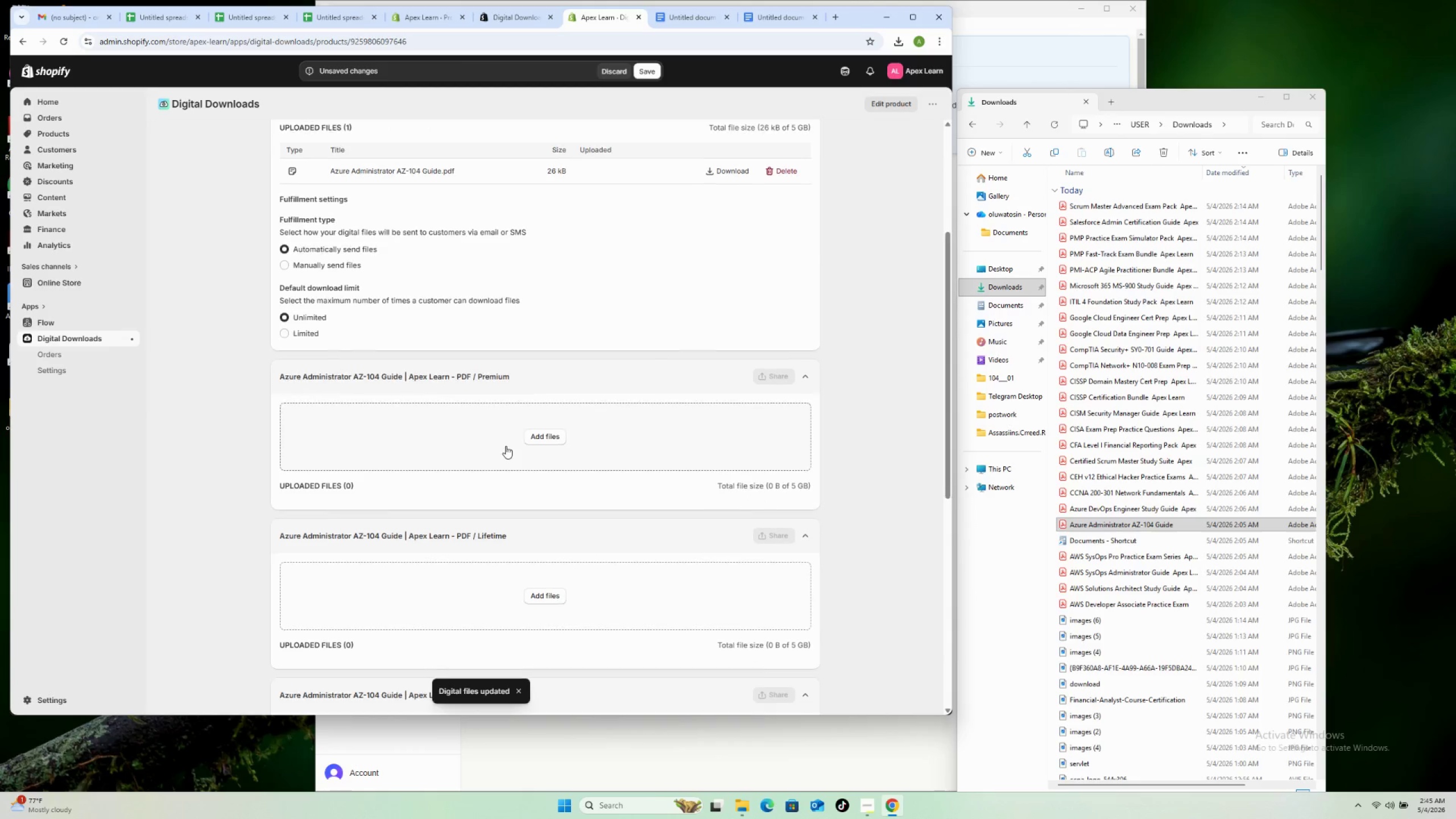 
scroll: coordinate [751, 496], scroll_direction: down, amount: 7.0
 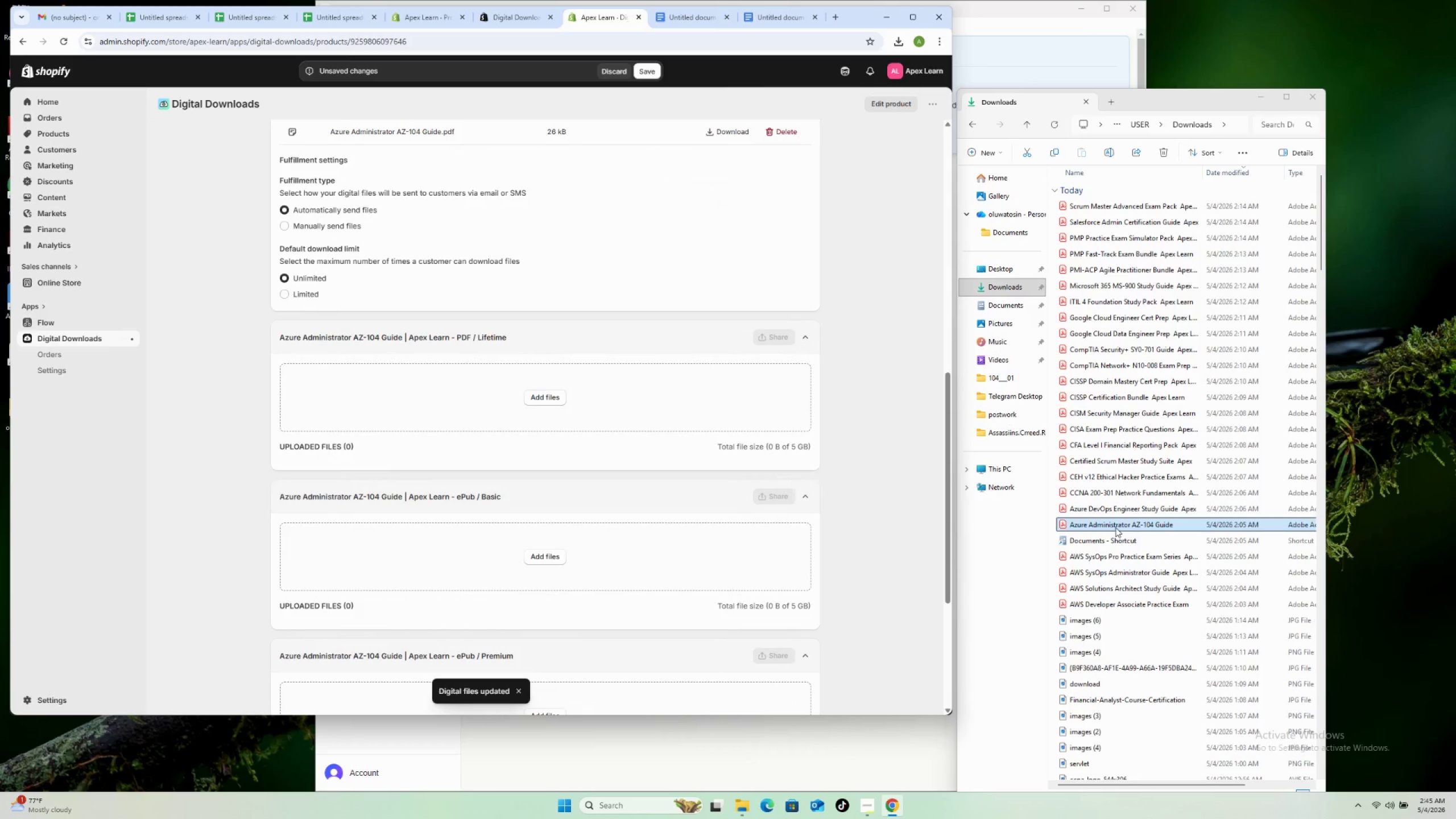 
left_click_drag(start_coordinate=[1116, 523], to_coordinate=[641, 407])
 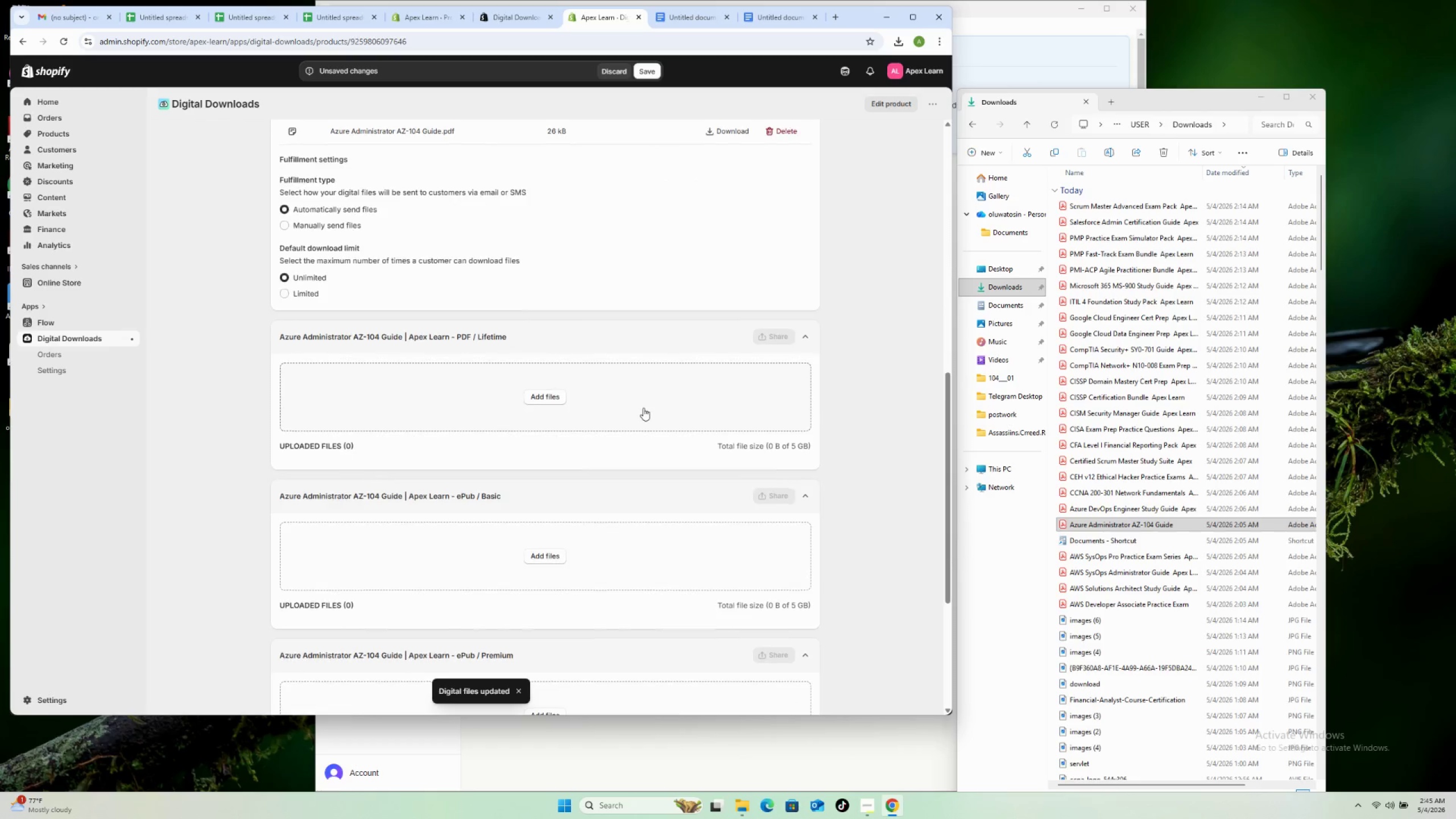 
scroll: coordinate [709, 481], scroll_direction: down, amount: 7.0
 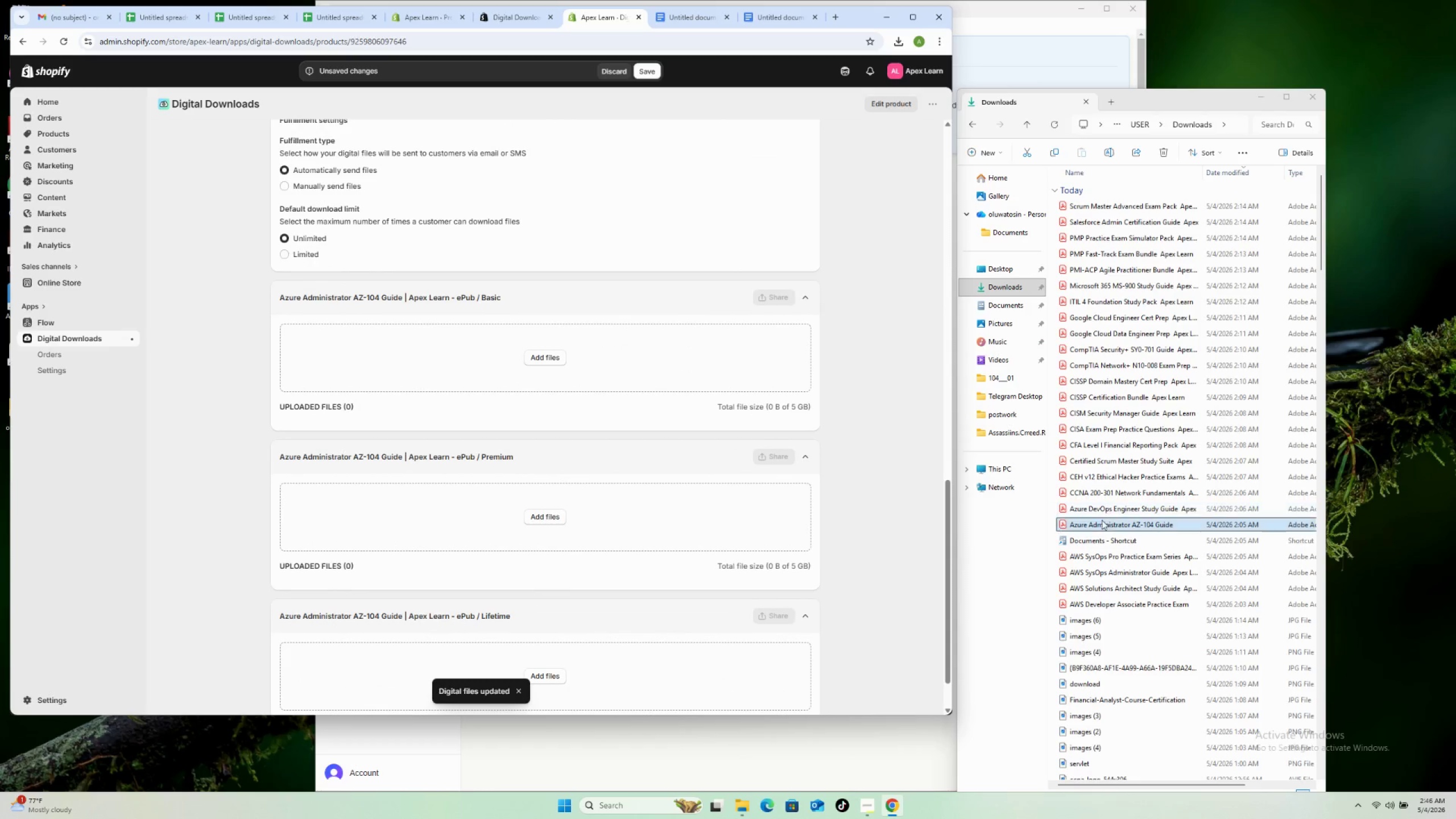 
left_click_drag(start_coordinate=[1099, 527], to_coordinate=[647, 379])
 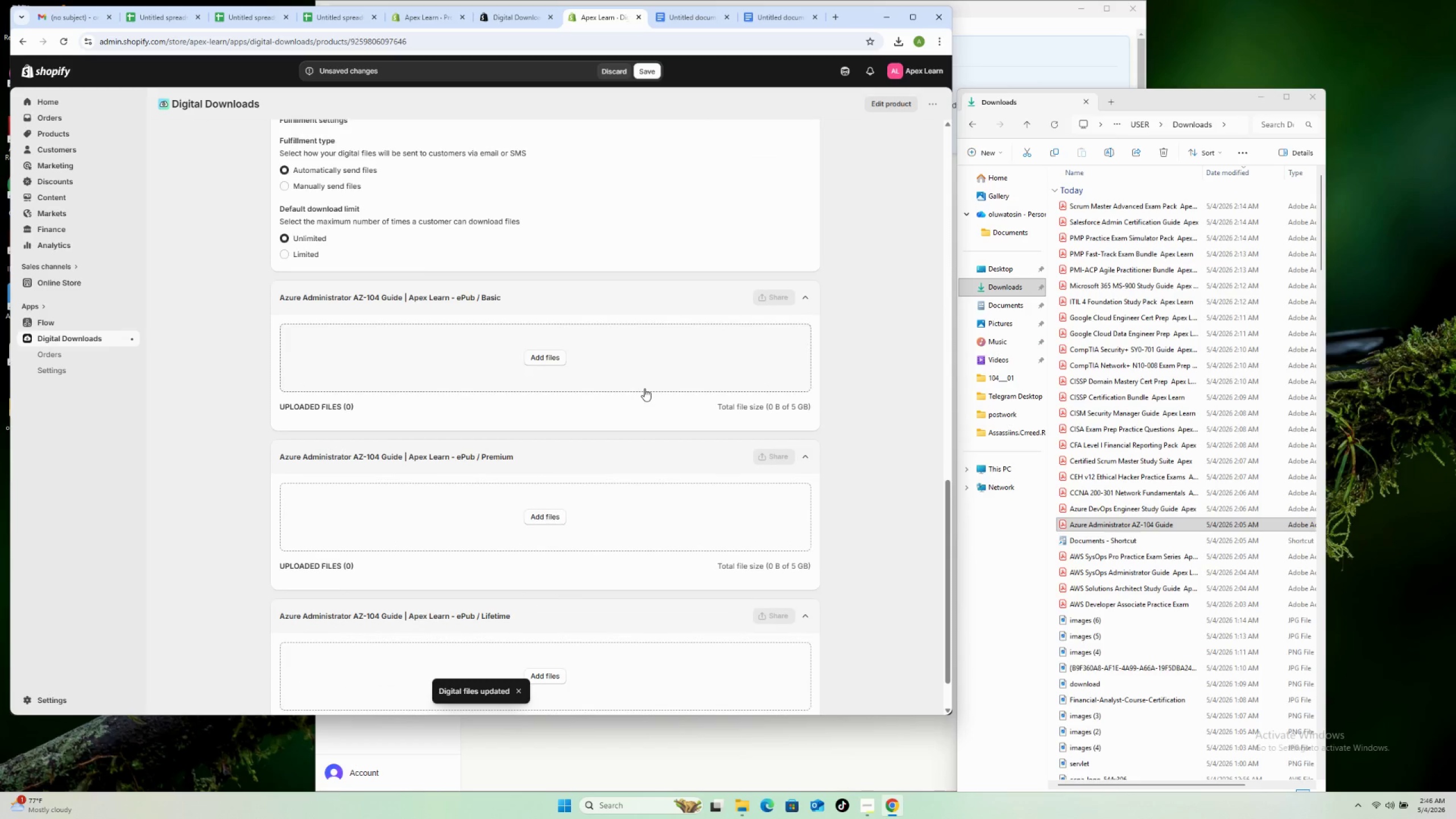 
scroll: coordinate [653, 410], scroll_direction: down, amount: 9.0
 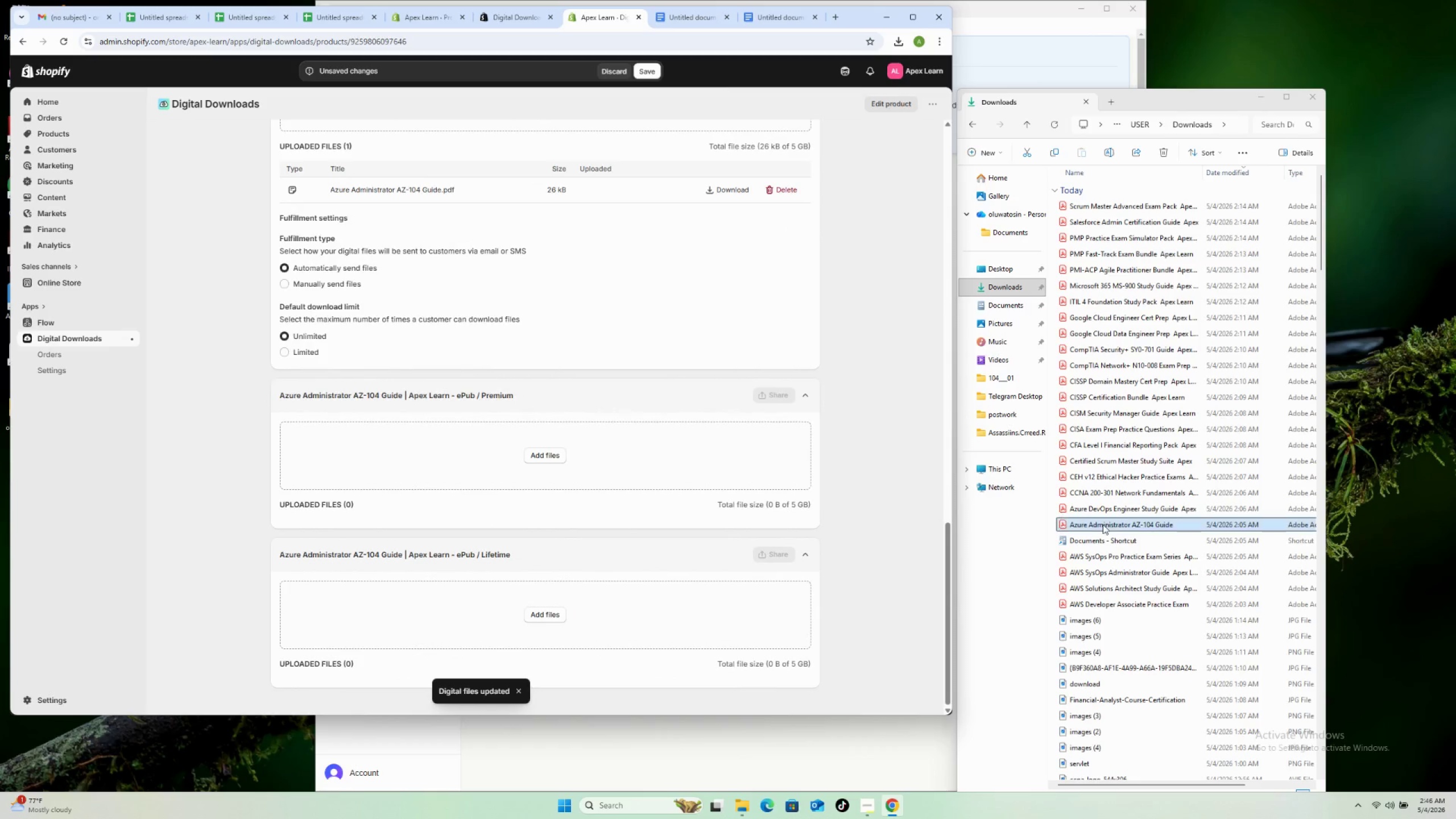 
left_click_drag(start_coordinate=[1102, 526], to_coordinate=[573, 467])
 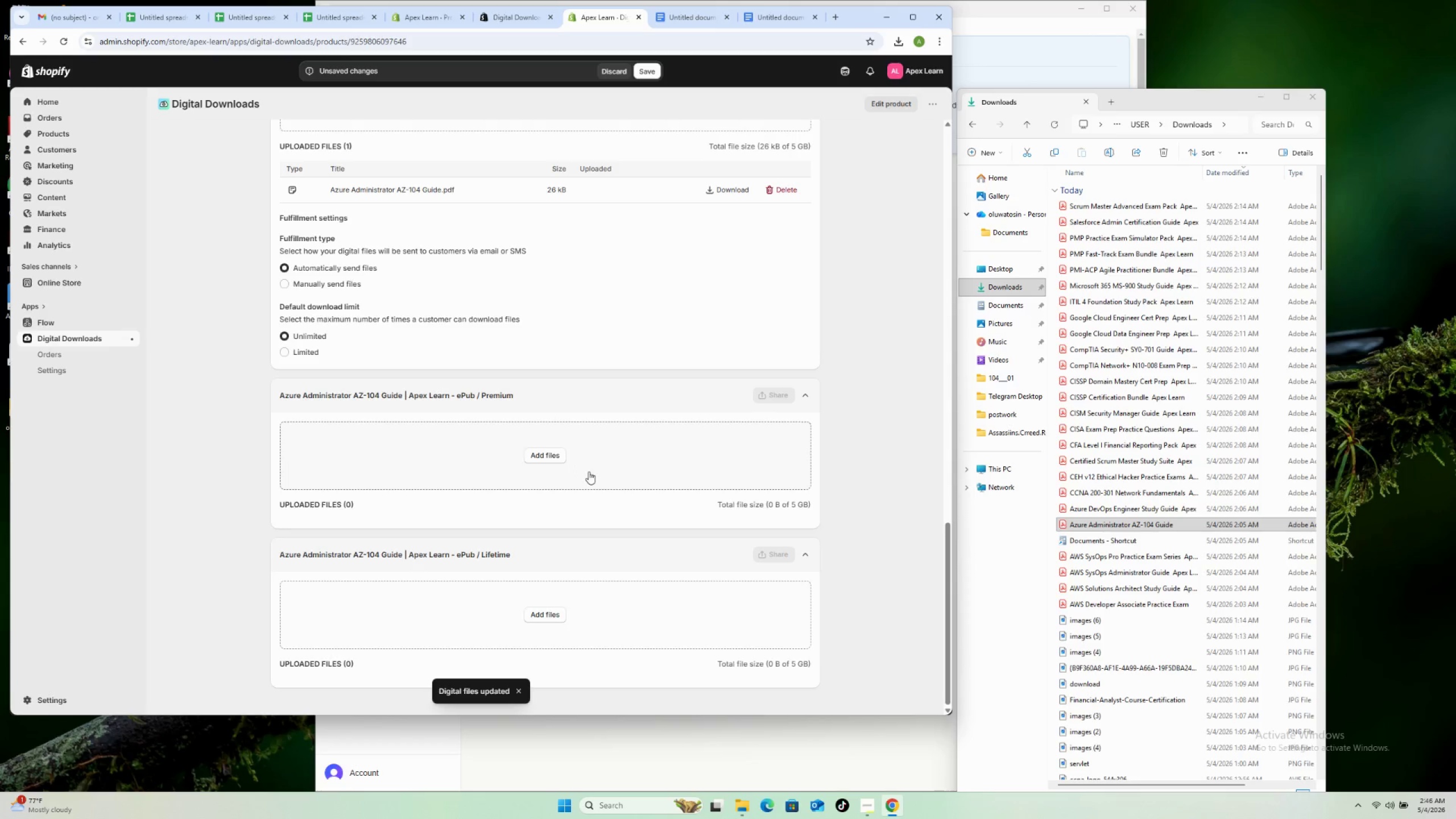 
scroll: coordinate [596, 478], scroll_direction: down, amount: 13.0
 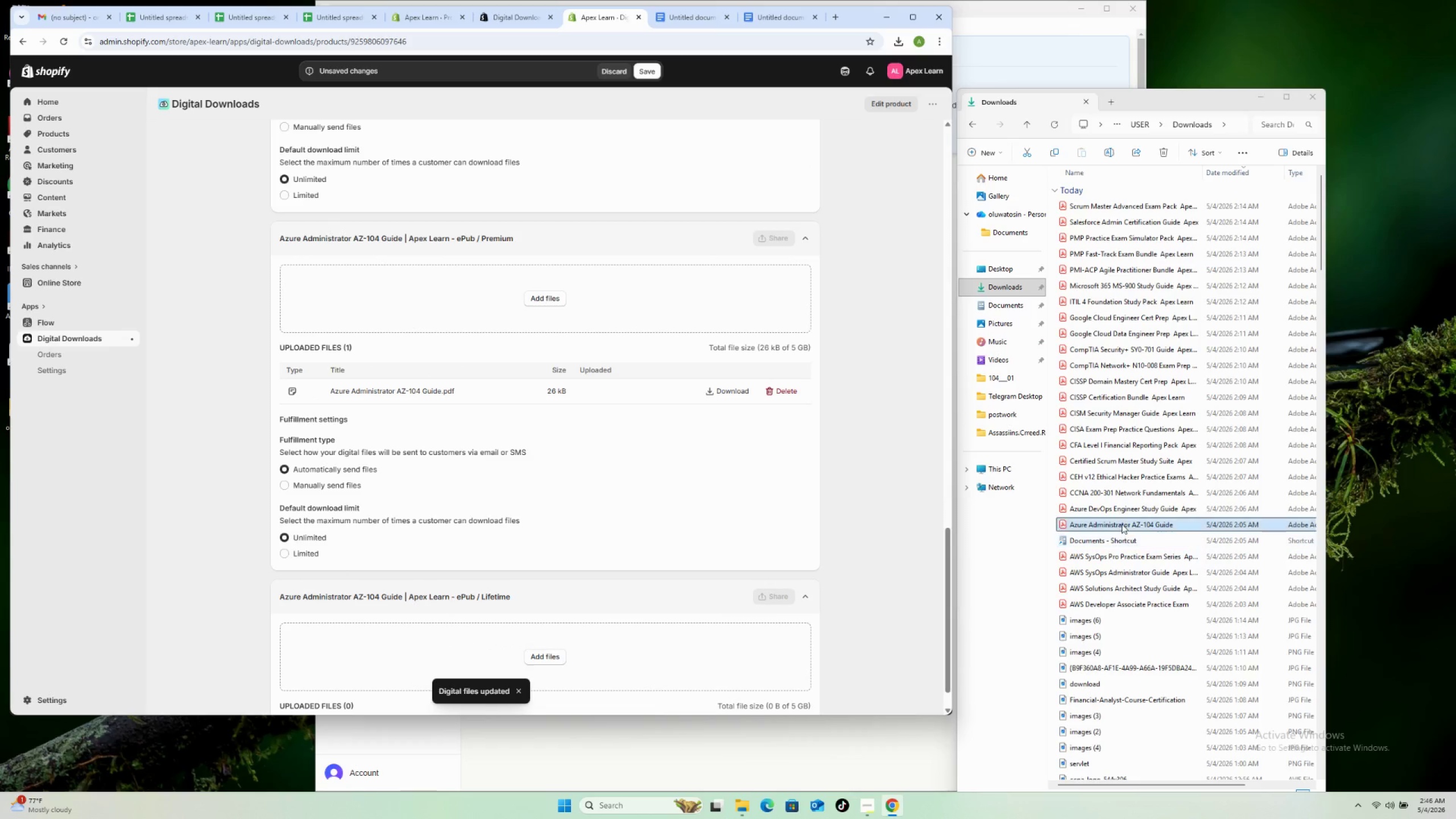 
left_click_drag(start_coordinate=[1122, 524], to_coordinate=[624, 671])
 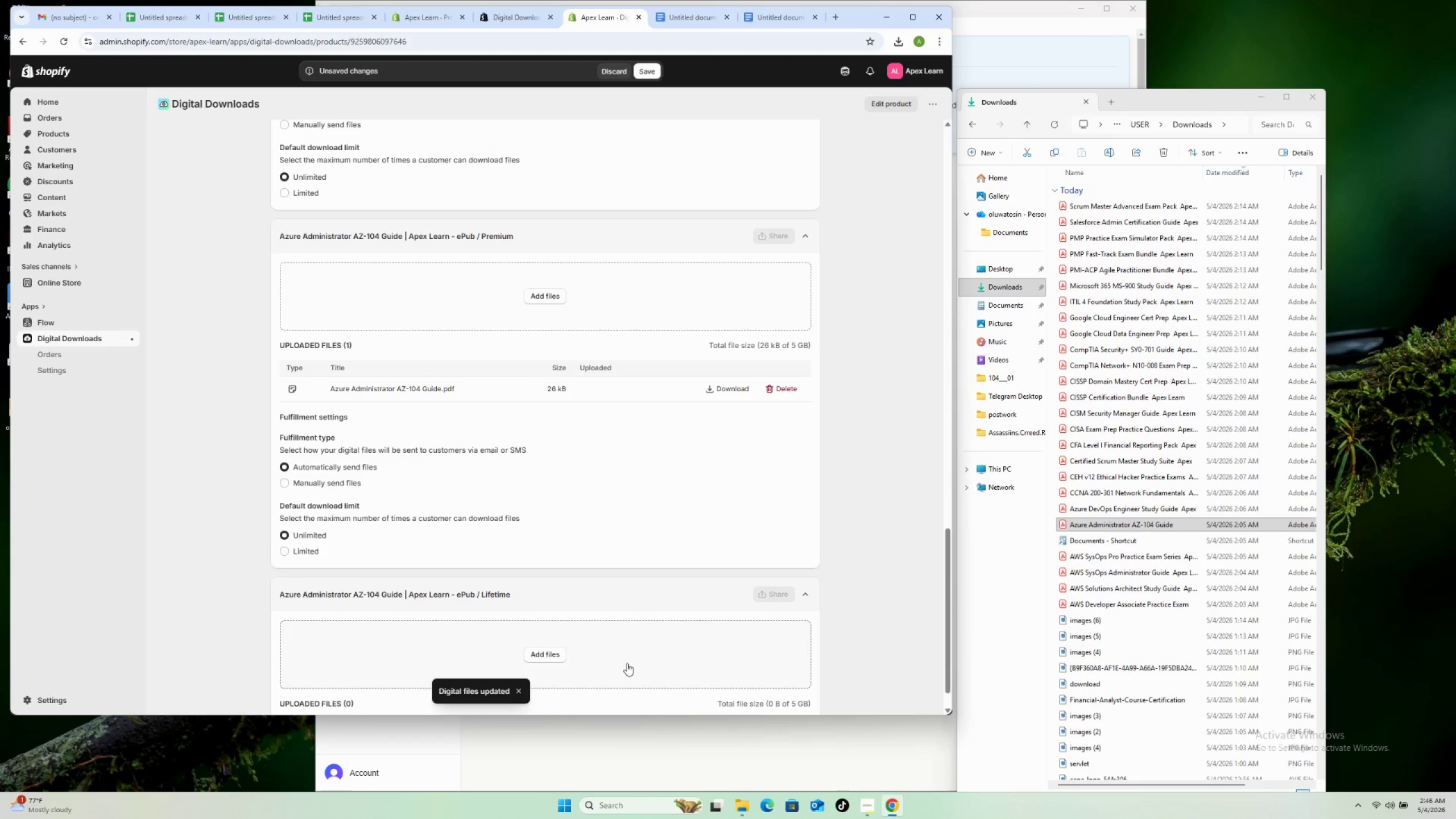 
scroll: coordinate [601, 632], scroll_direction: down, amount: 16.0
 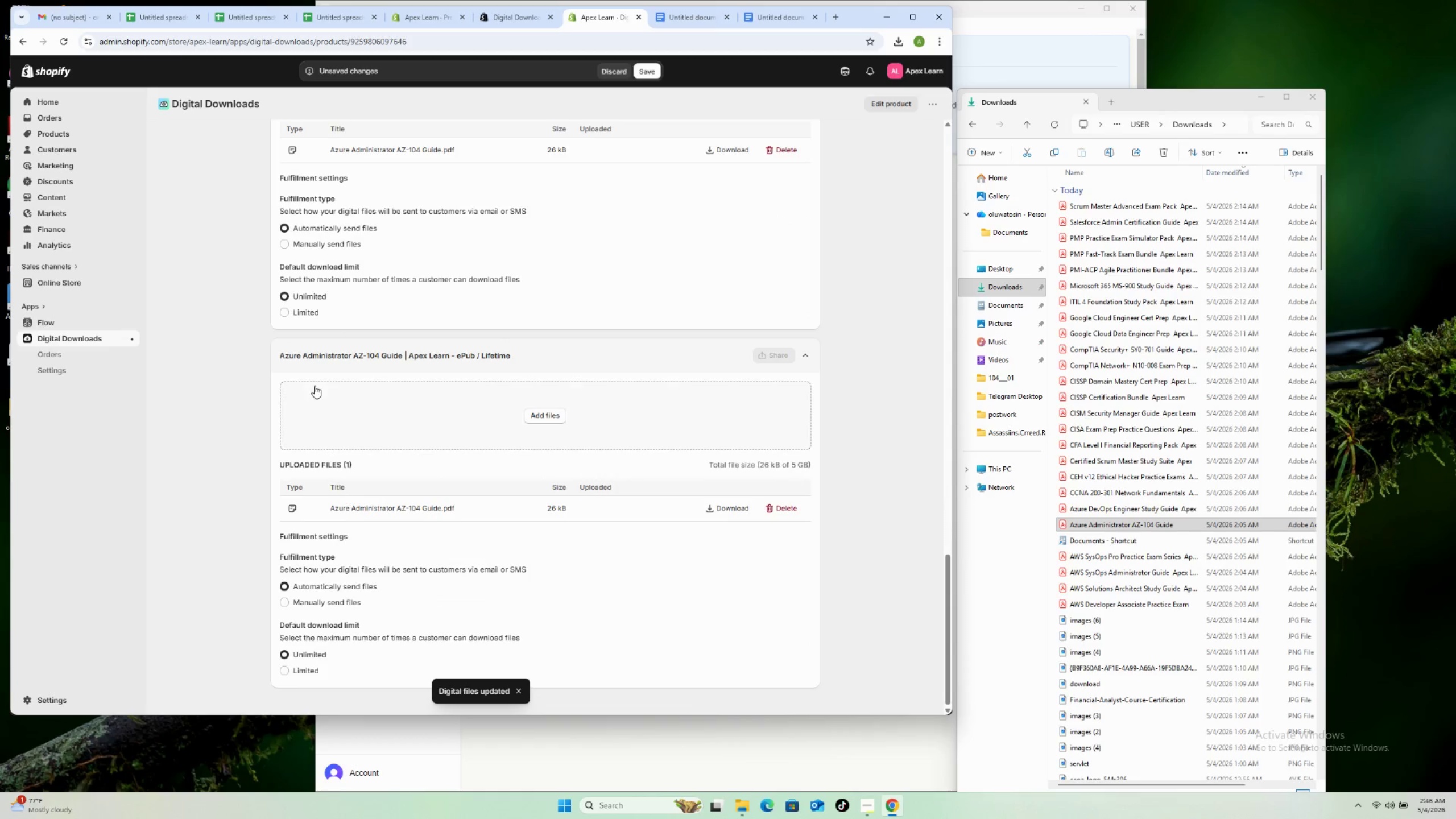 
left_click([311, 309])
 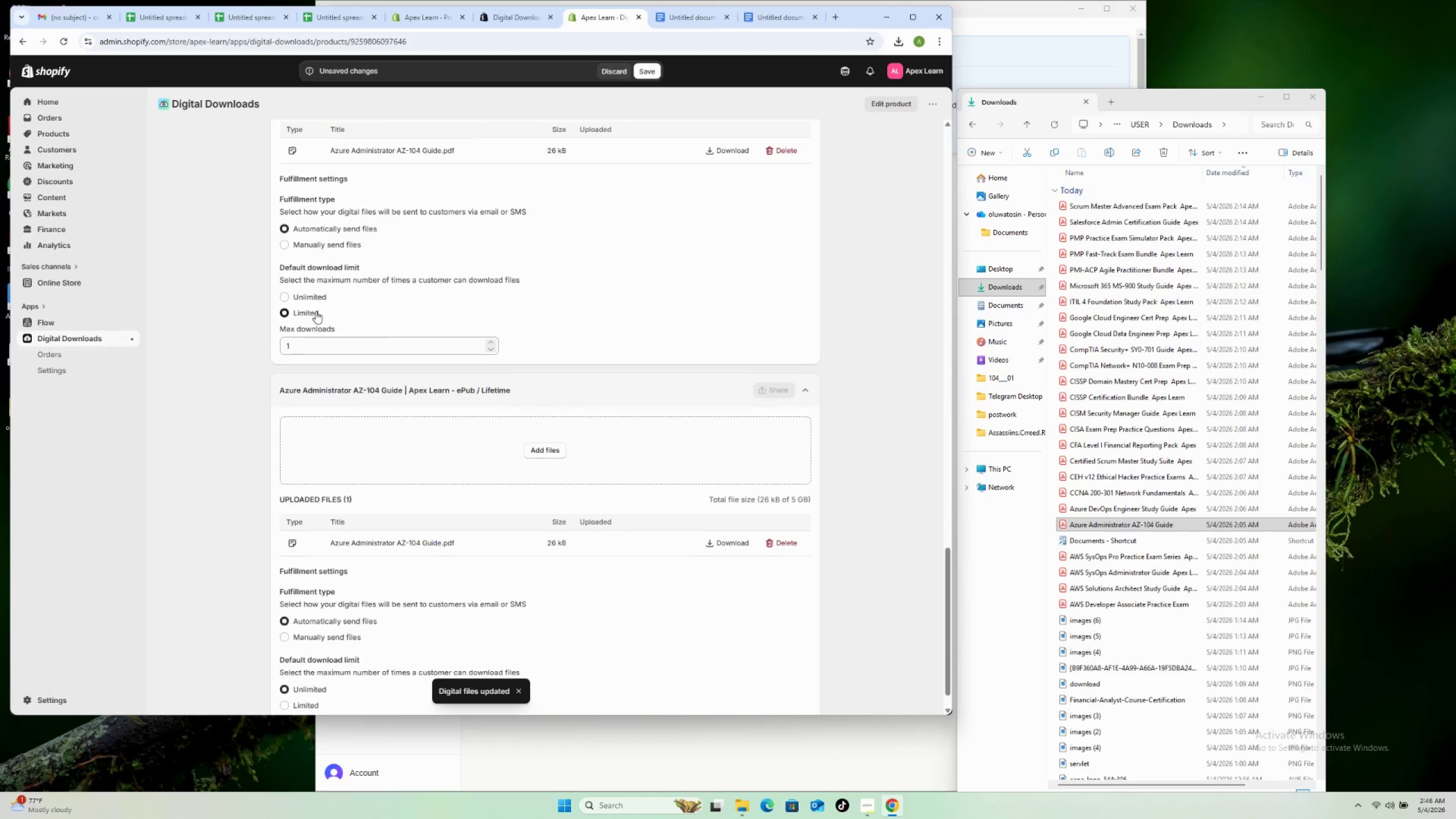 
scroll: coordinate [305, 212], scroll_direction: up, amount: 7.0
 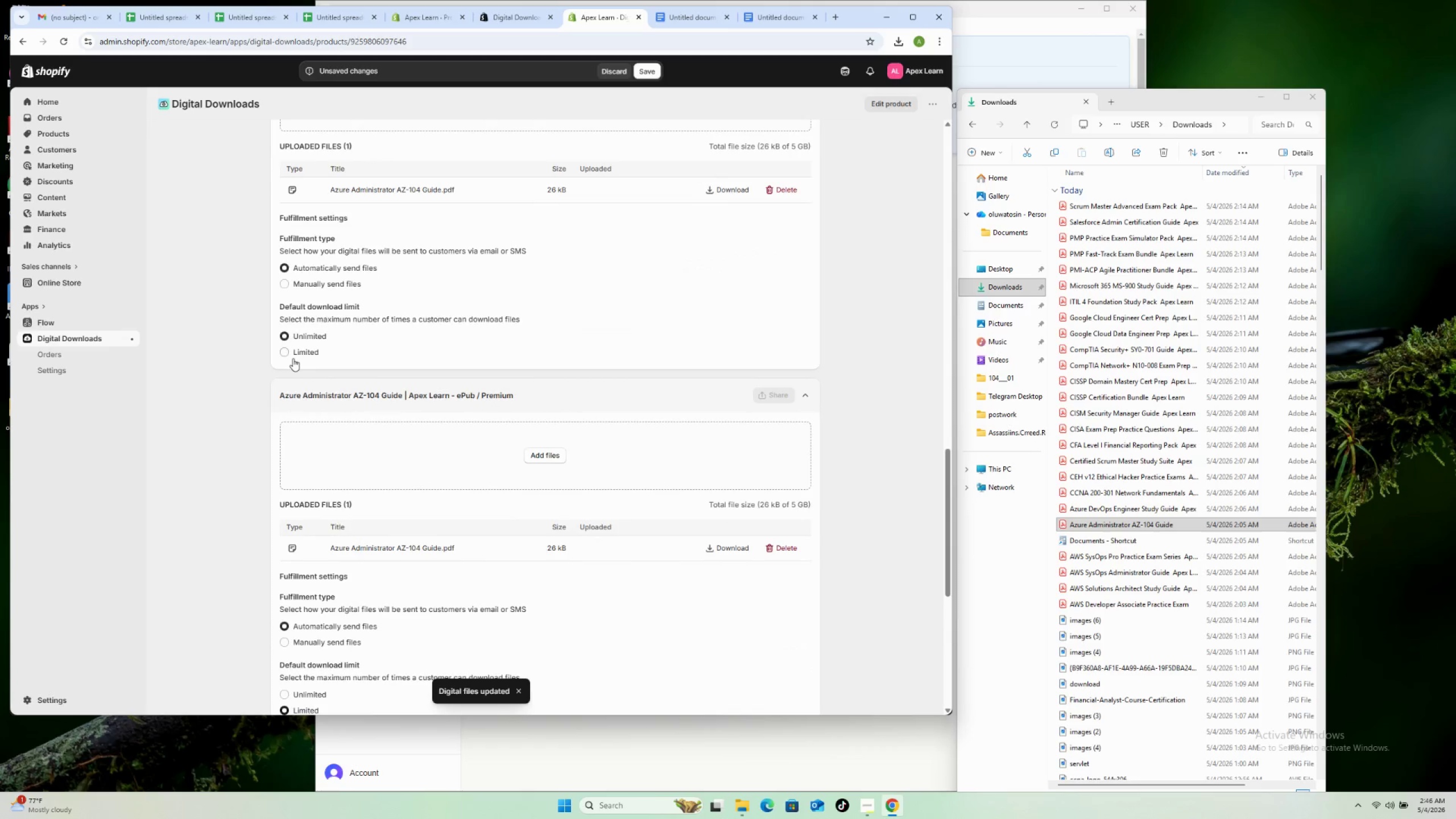 
left_click([295, 357])
 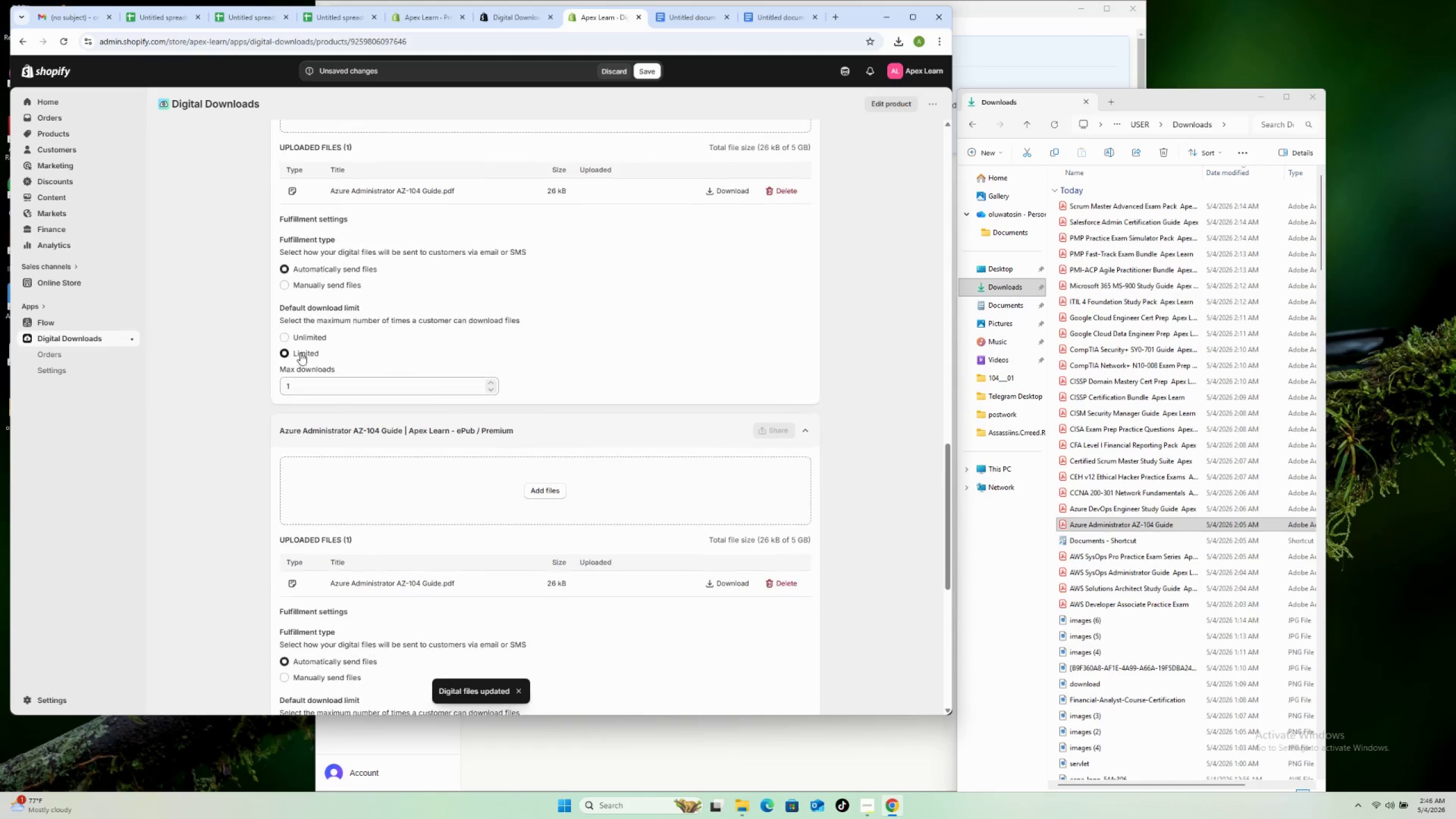 
scroll: coordinate [309, 317], scroll_direction: up, amount: 12.0
 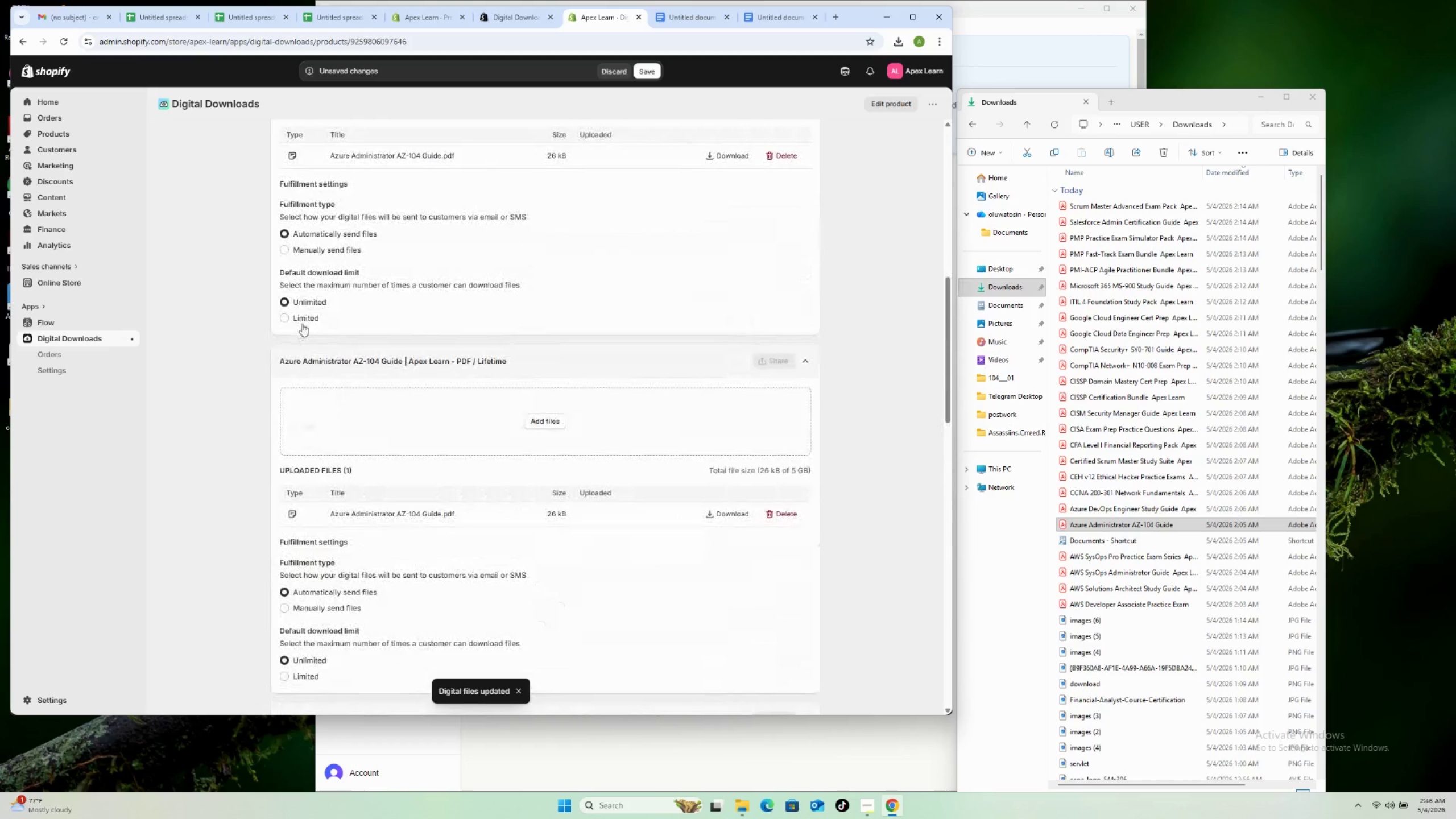 
left_click([304, 320])
 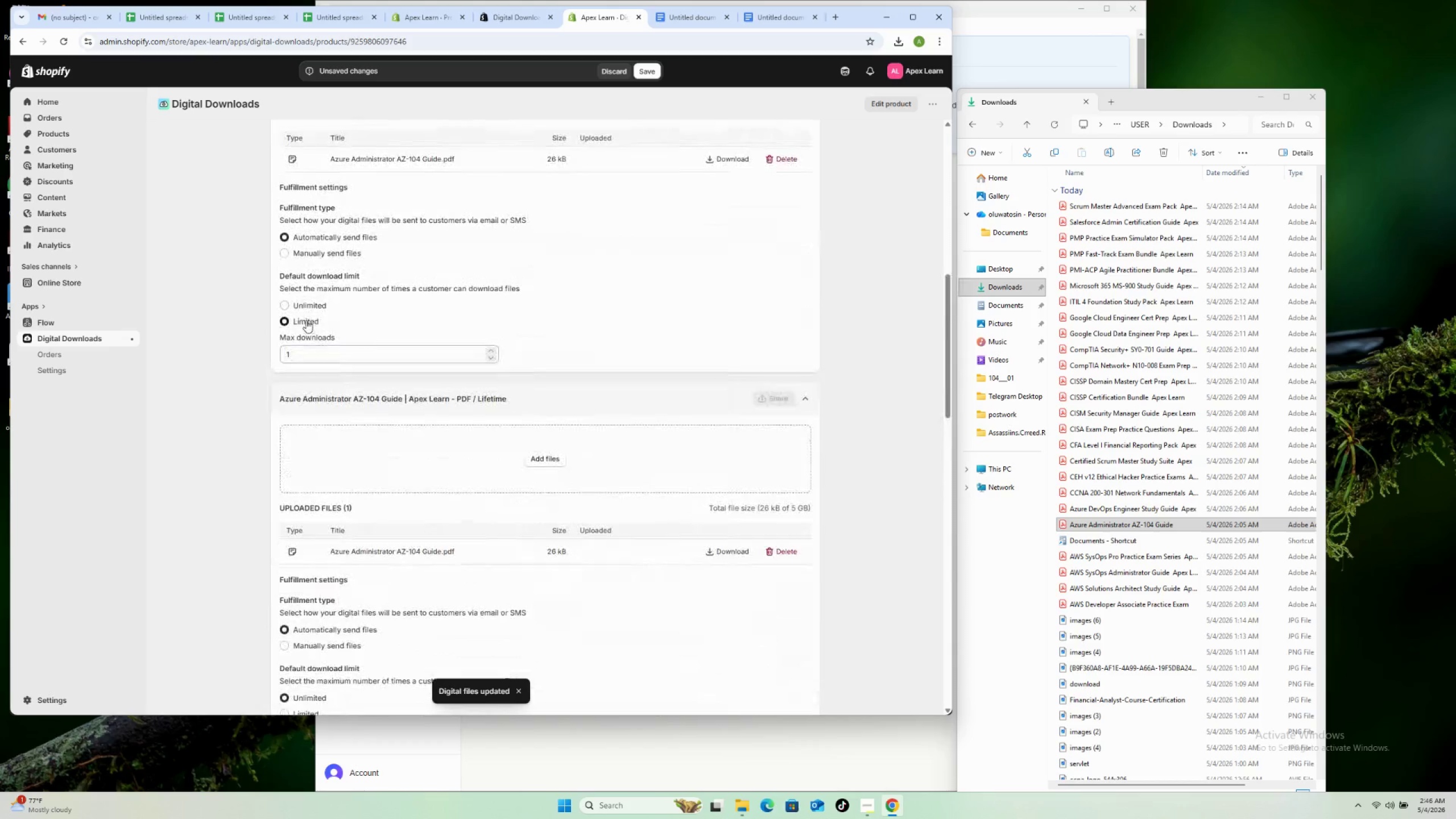 
scroll: coordinate [308, 317], scroll_direction: up, amount: 6.0
 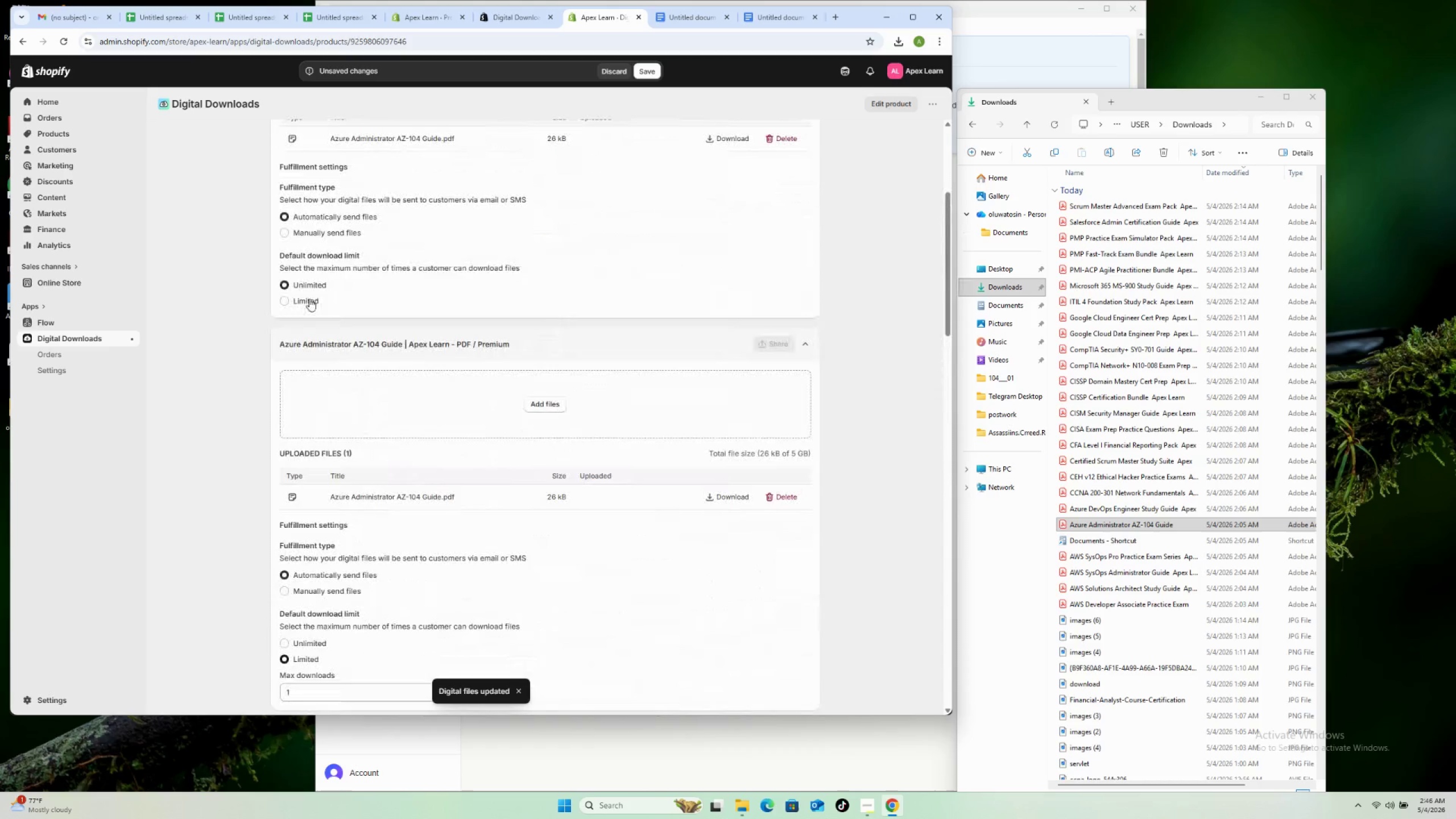 
left_click([310, 300])
 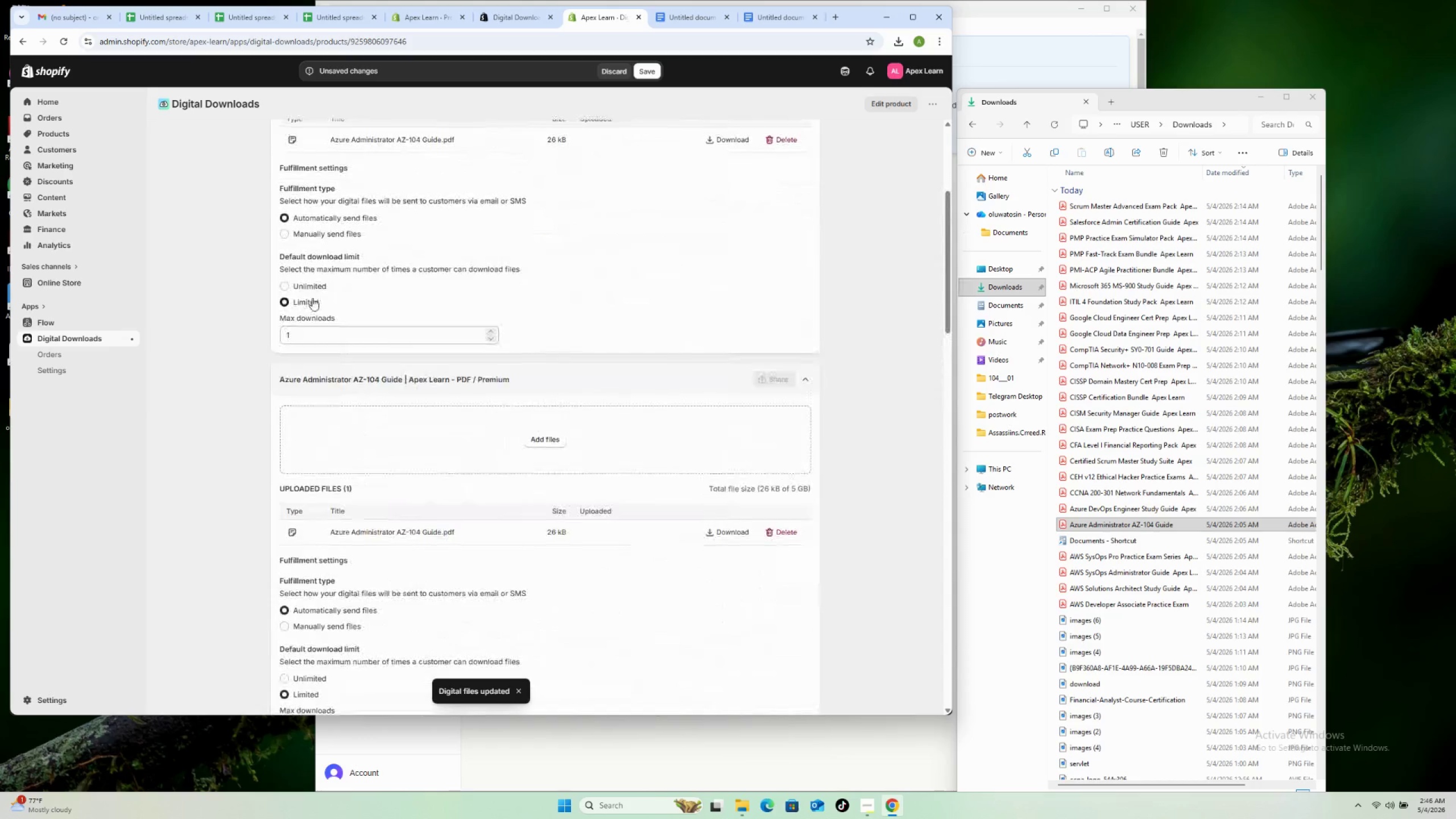 
scroll: coordinate [312, 298], scroll_direction: up, amount: 8.0
 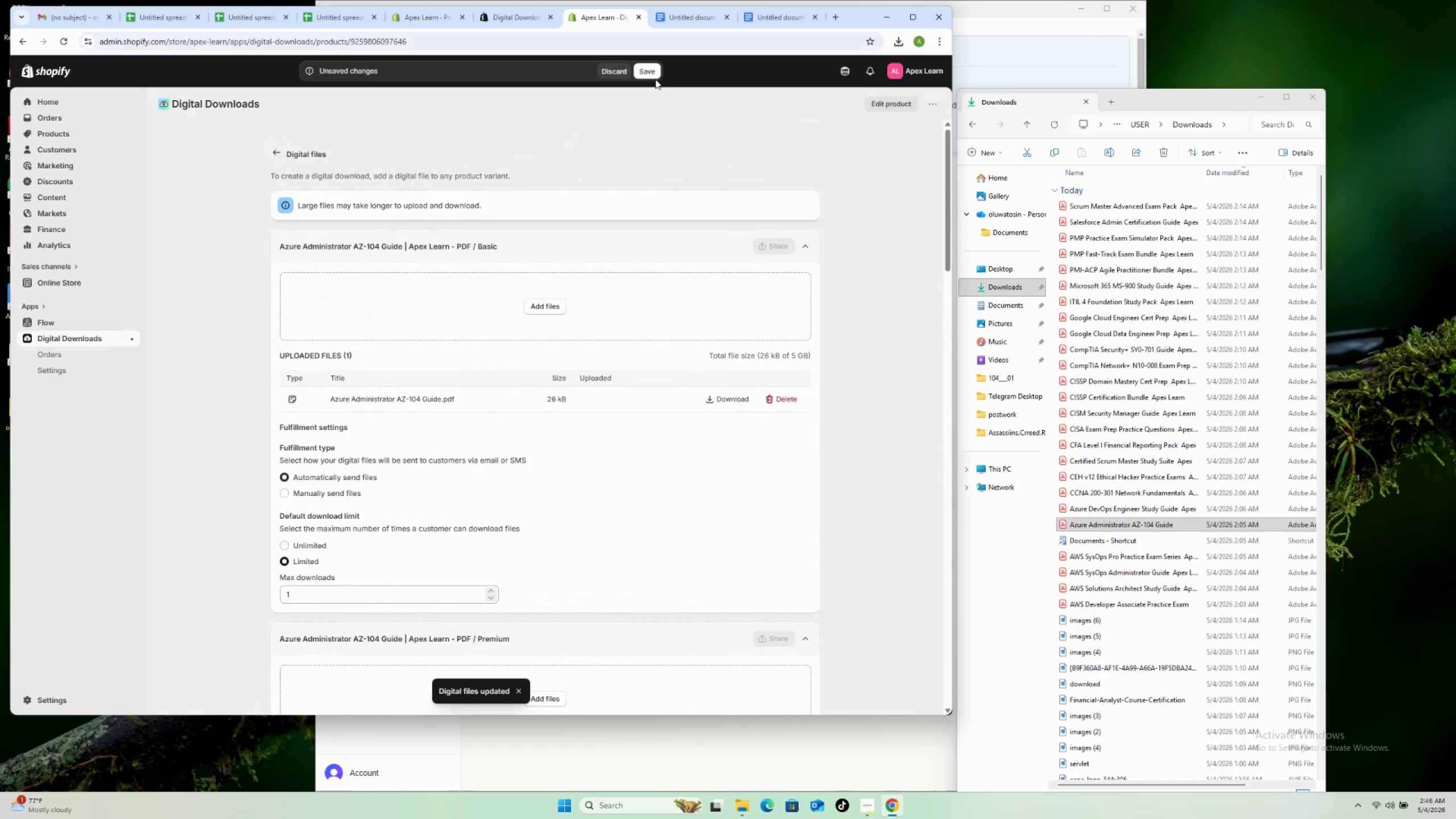 
left_click([651, 76])
 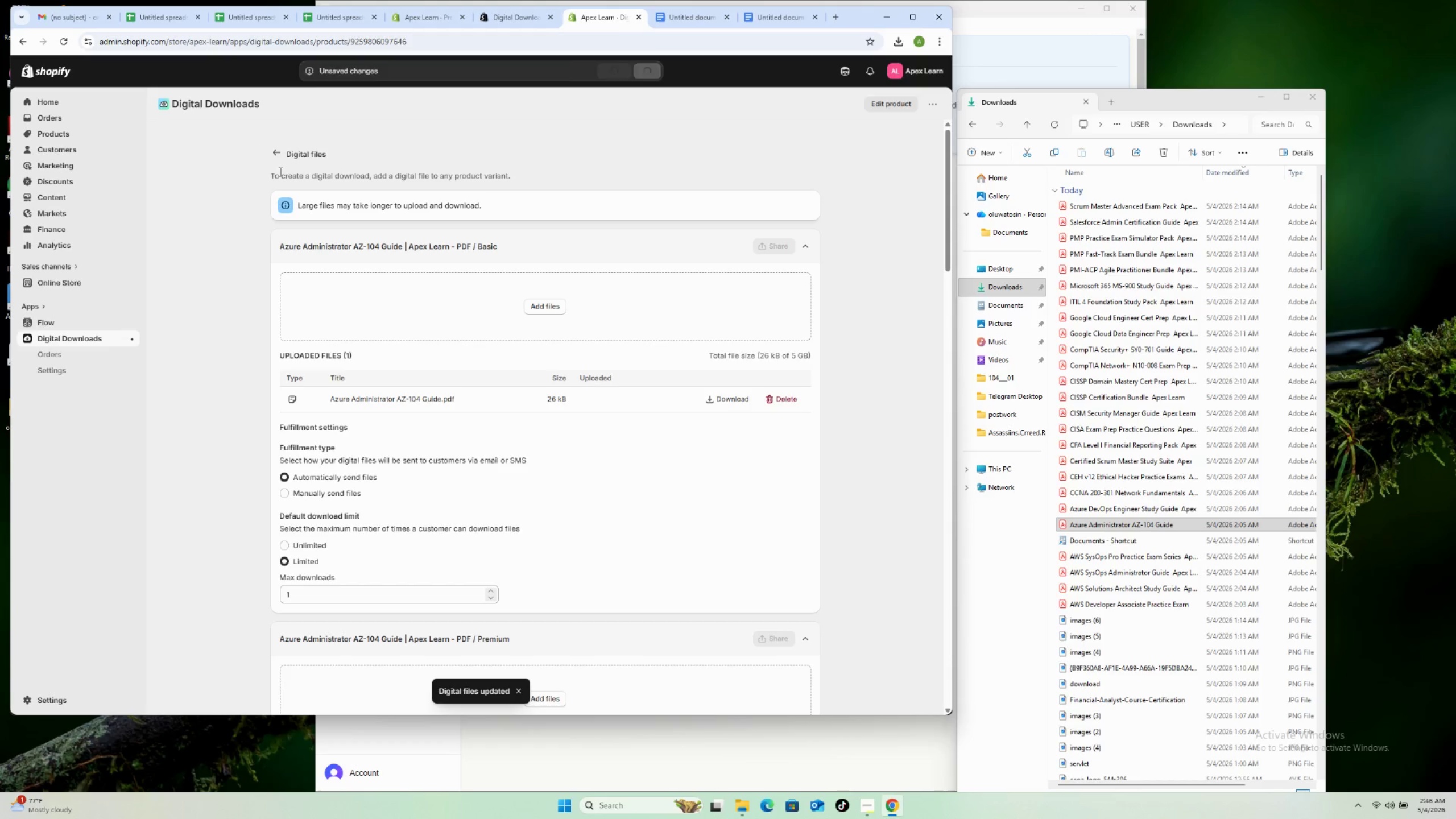 
left_click([274, 150])
 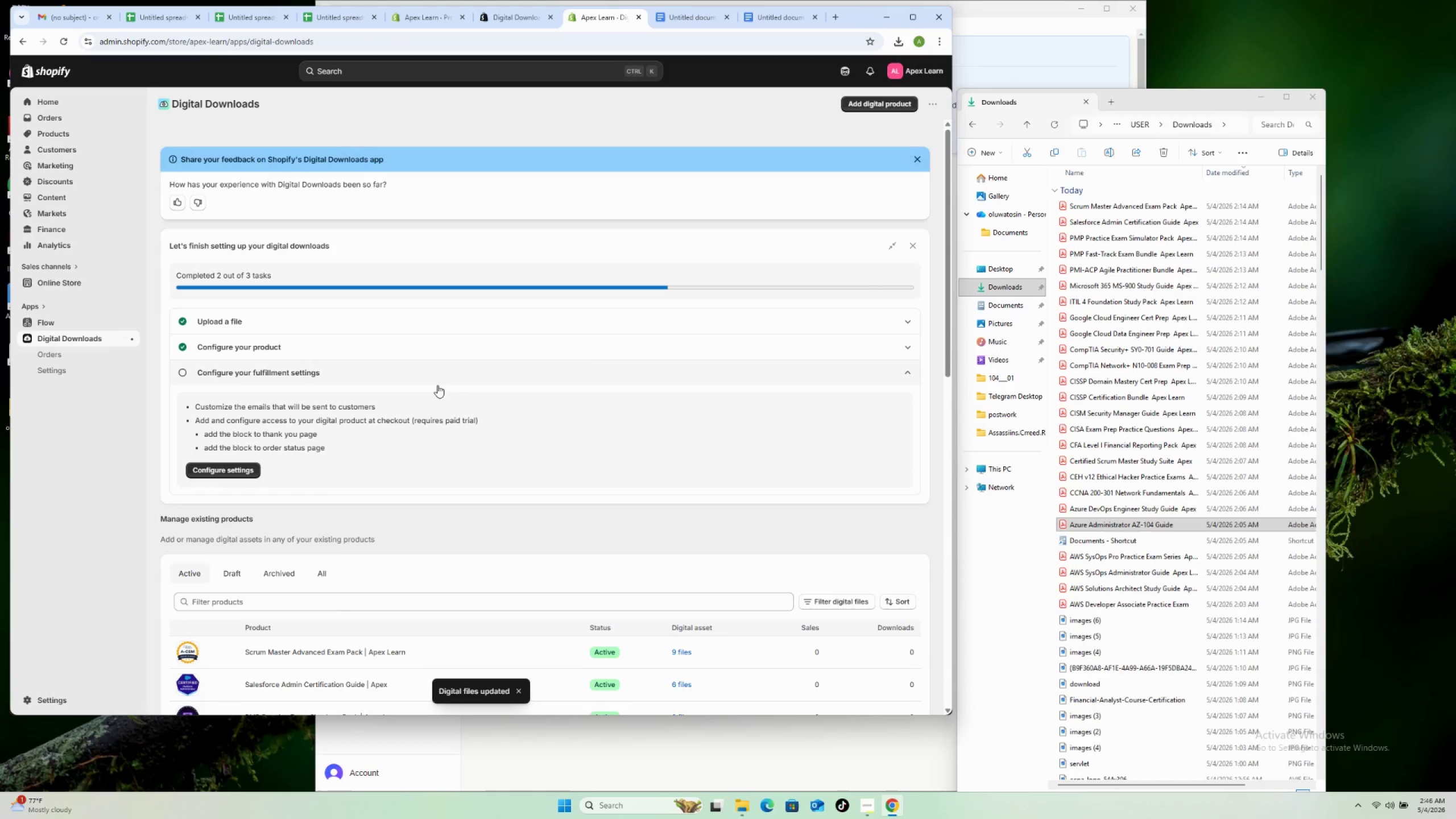 
scroll: coordinate [411, 421], scroll_direction: down, amount: 19.0
 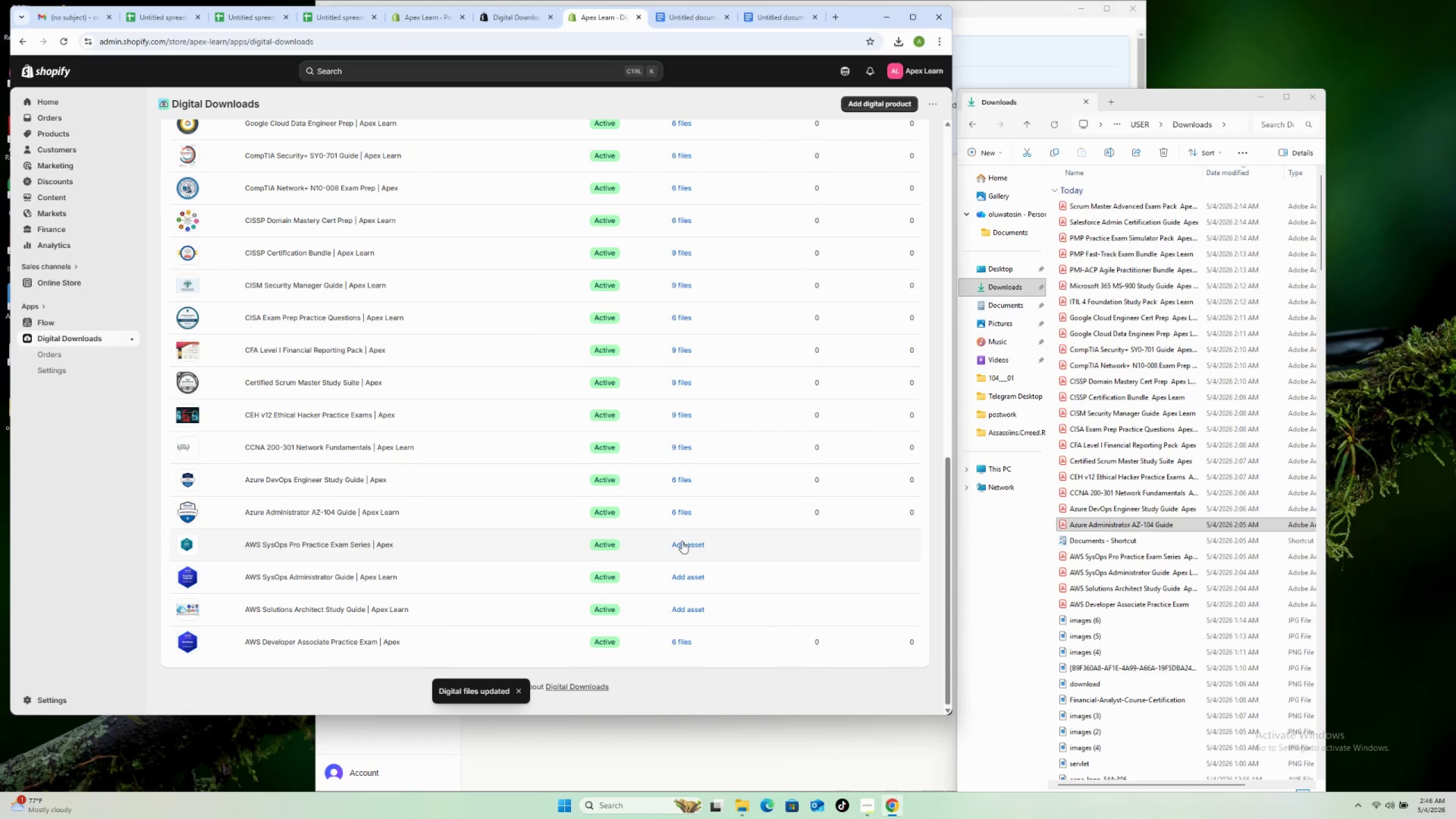 
left_click([684, 544])
 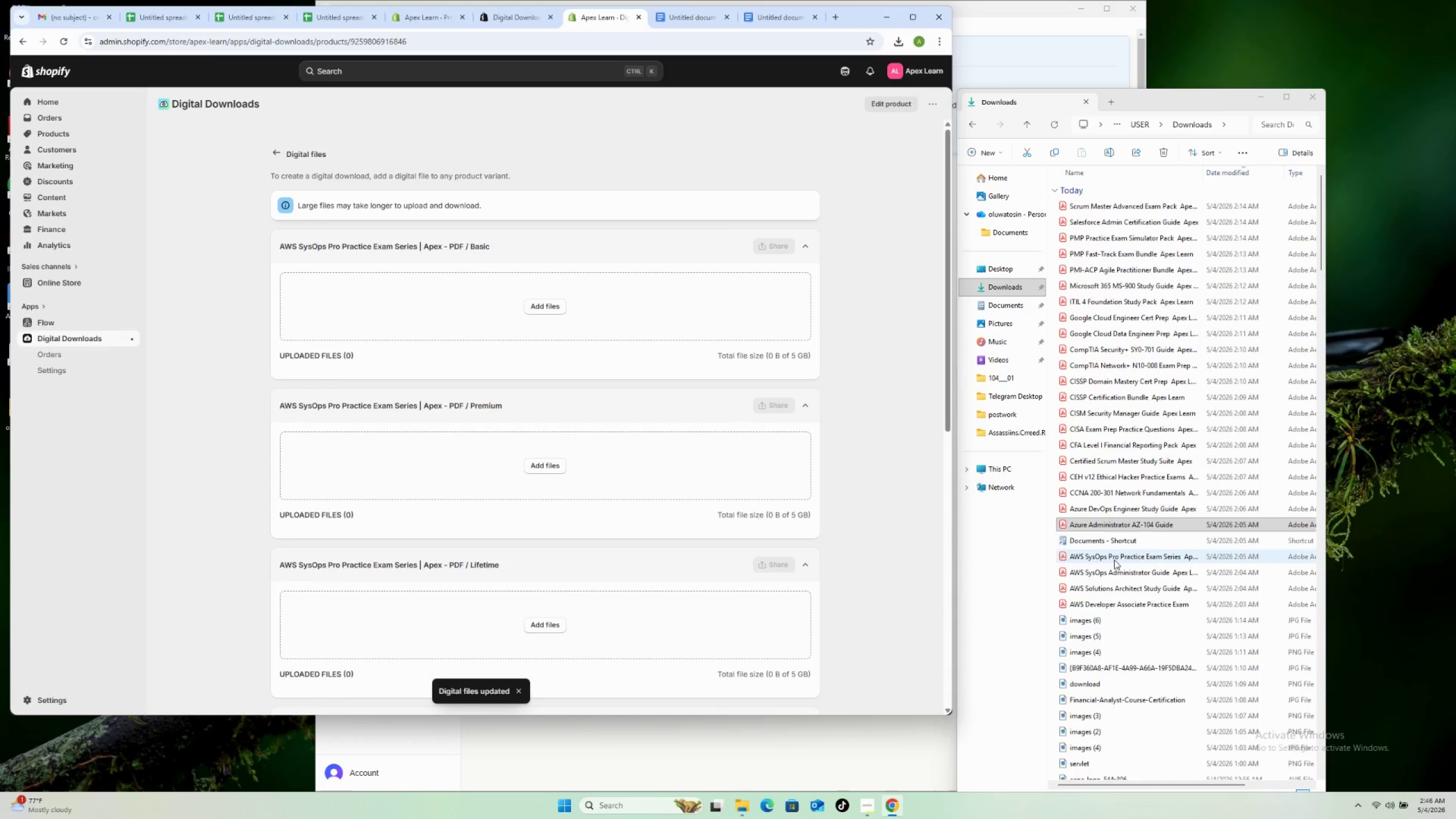 
left_click([1114, 560])
 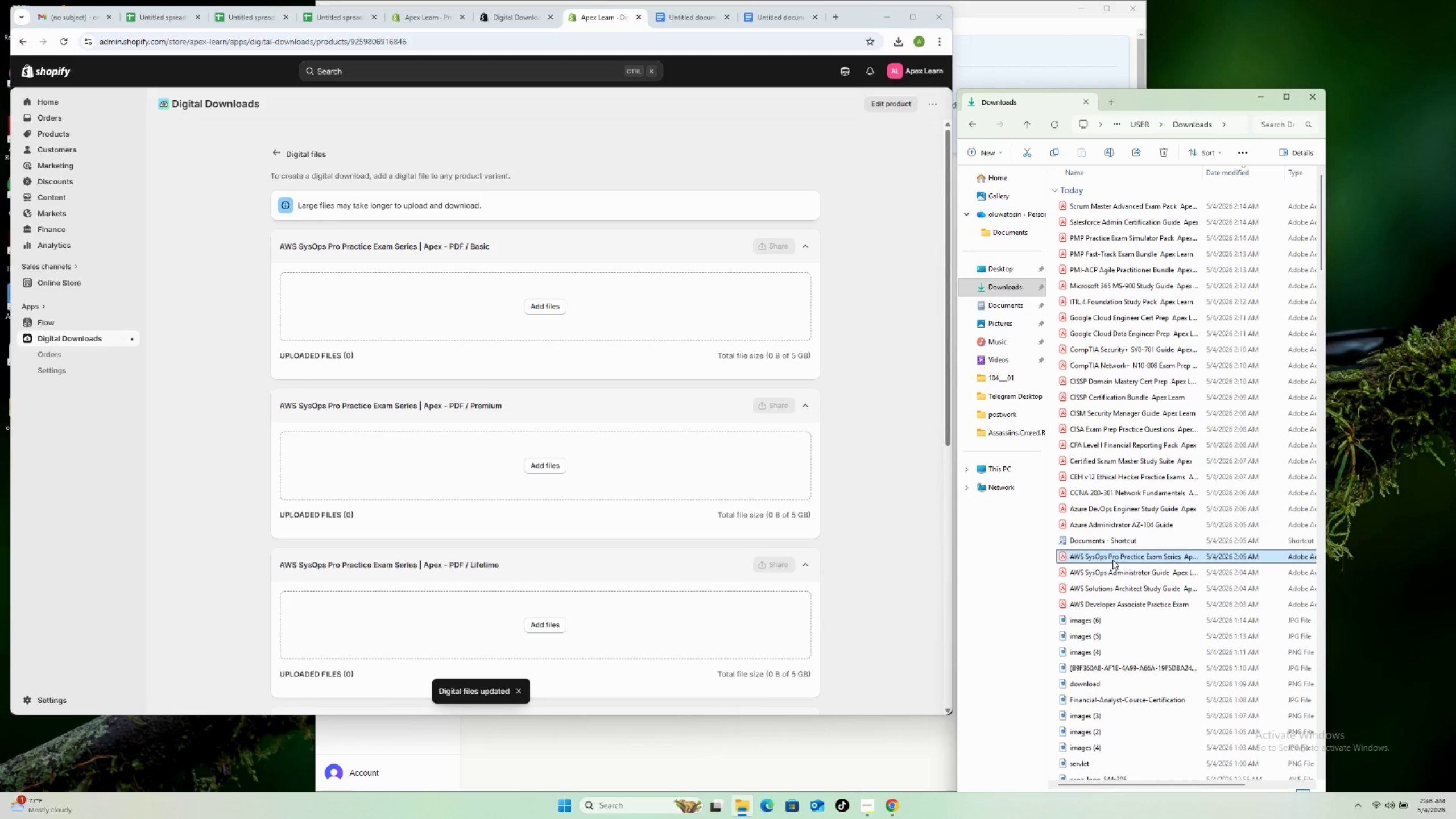 
left_click_drag(start_coordinate=[1112, 560], to_coordinate=[603, 334])
 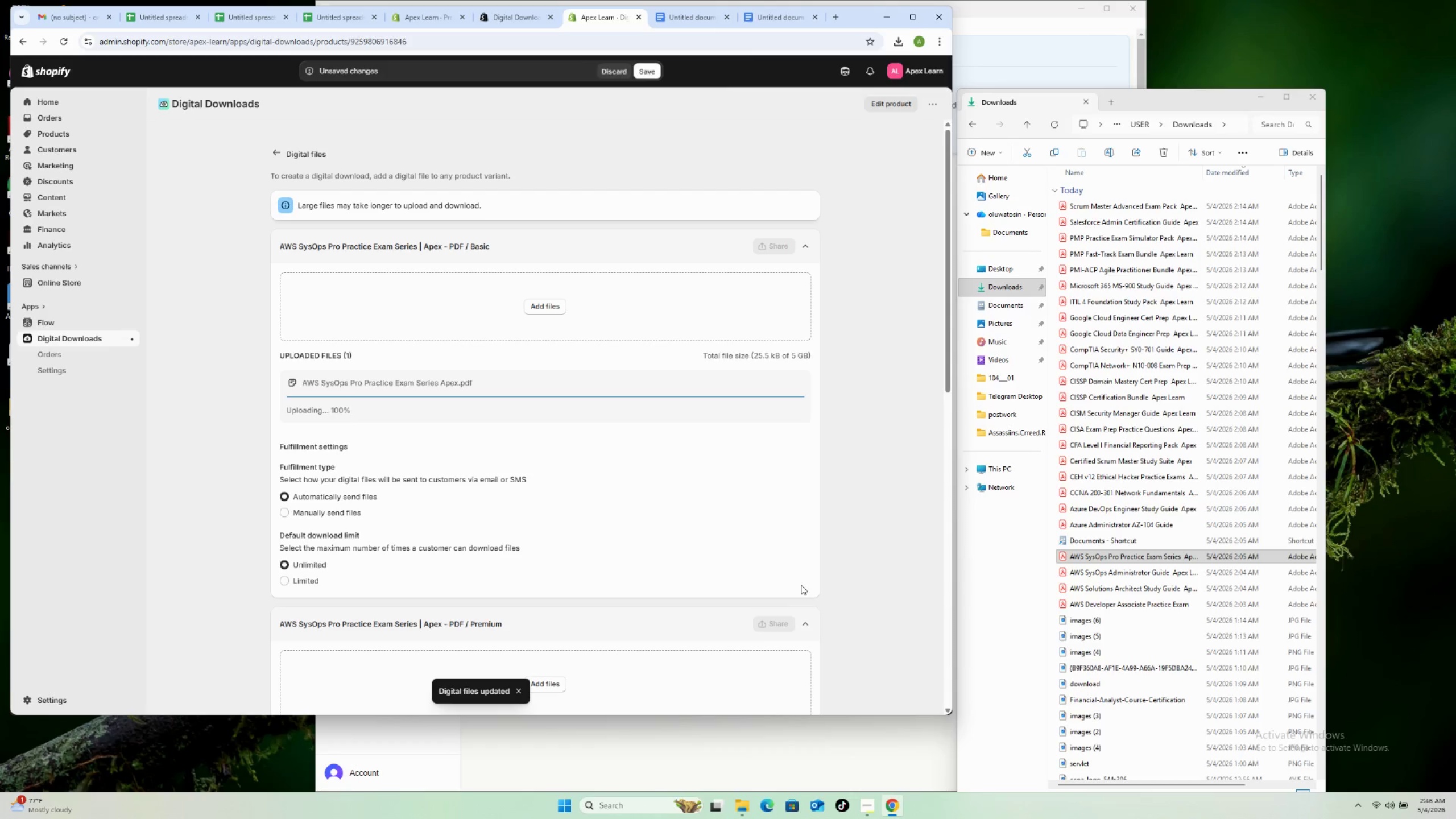 
scroll: coordinate [782, 580], scroll_direction: down, amount: 6.0
 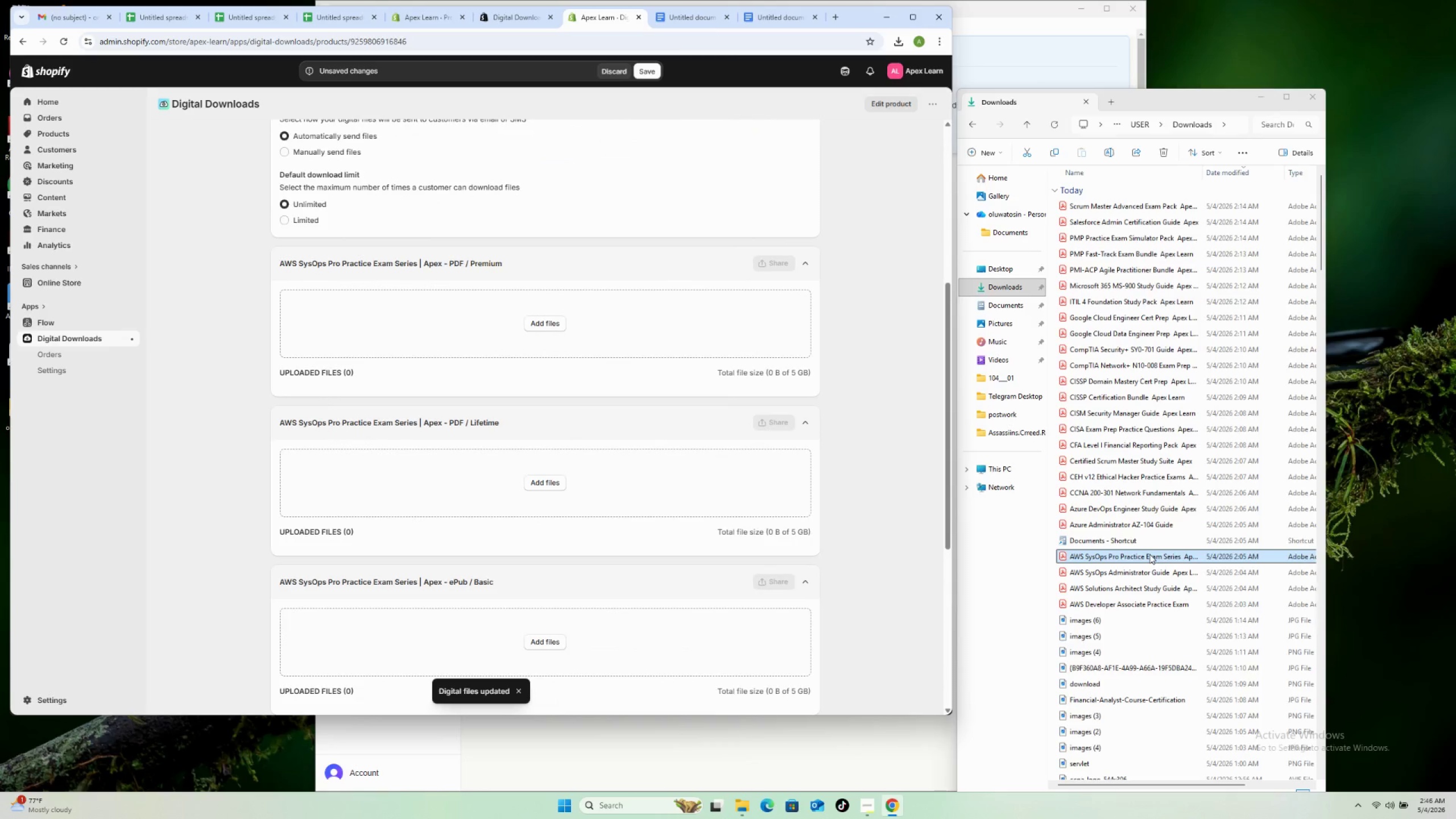 
left_click_drag(start_coordinate=[1149, 554], to_coordinate=[595, 346])
 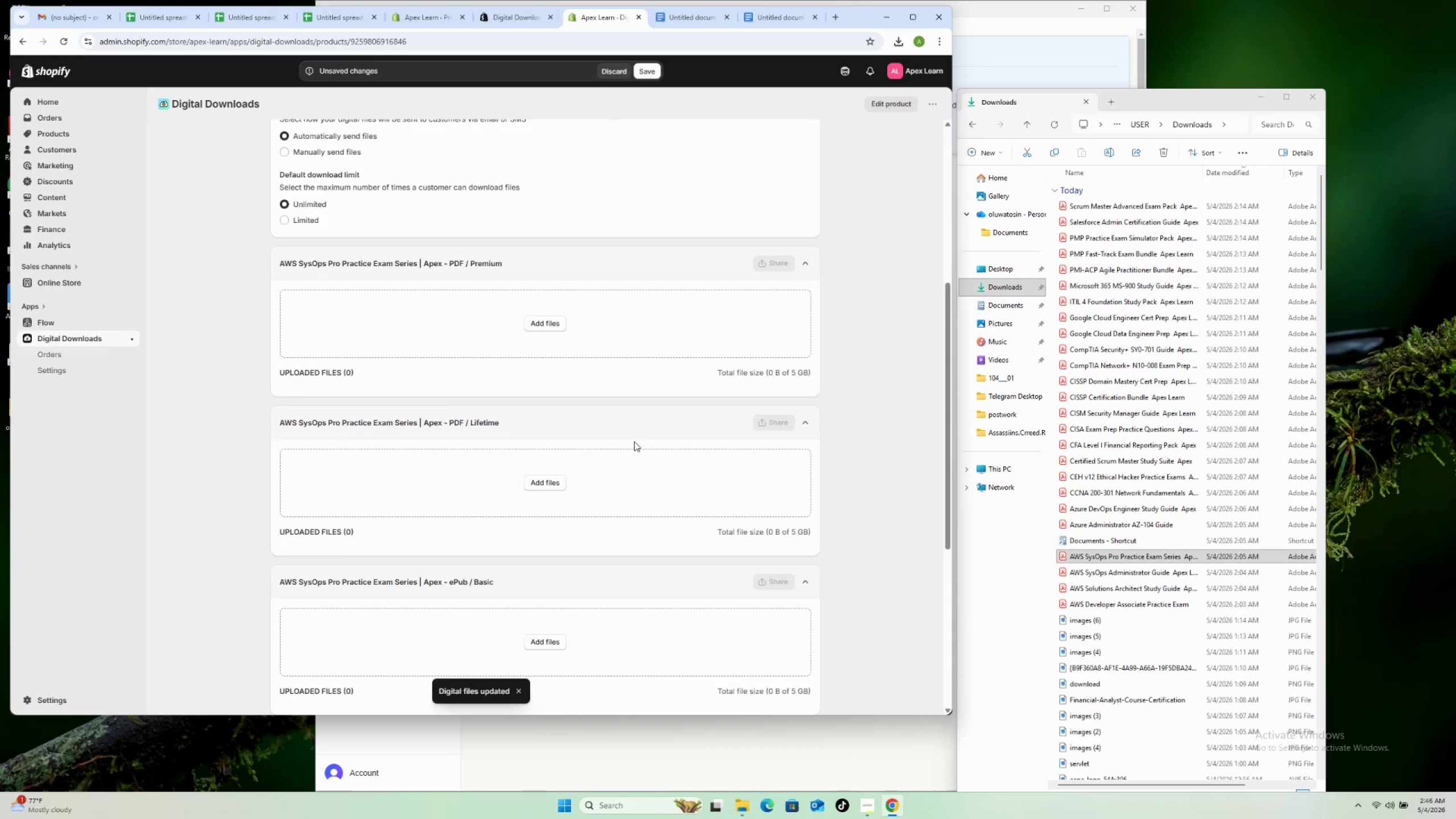 
scroll: coordinate [661, 456], scroll_direction: down, amount: 6.0
 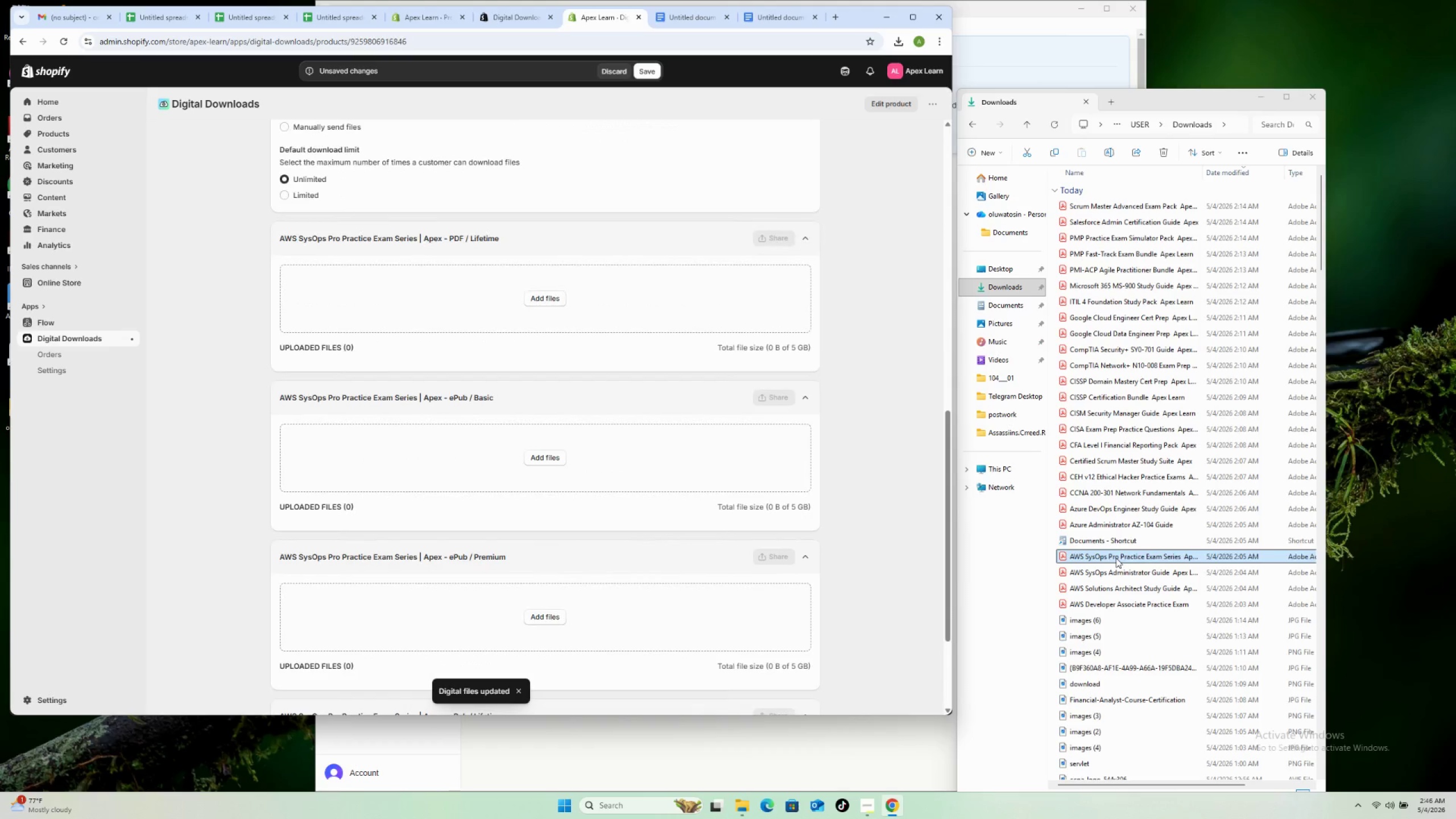 
left_click_drag(start_coordinate=[1118, 559], to_coordinate=[590, 325])
 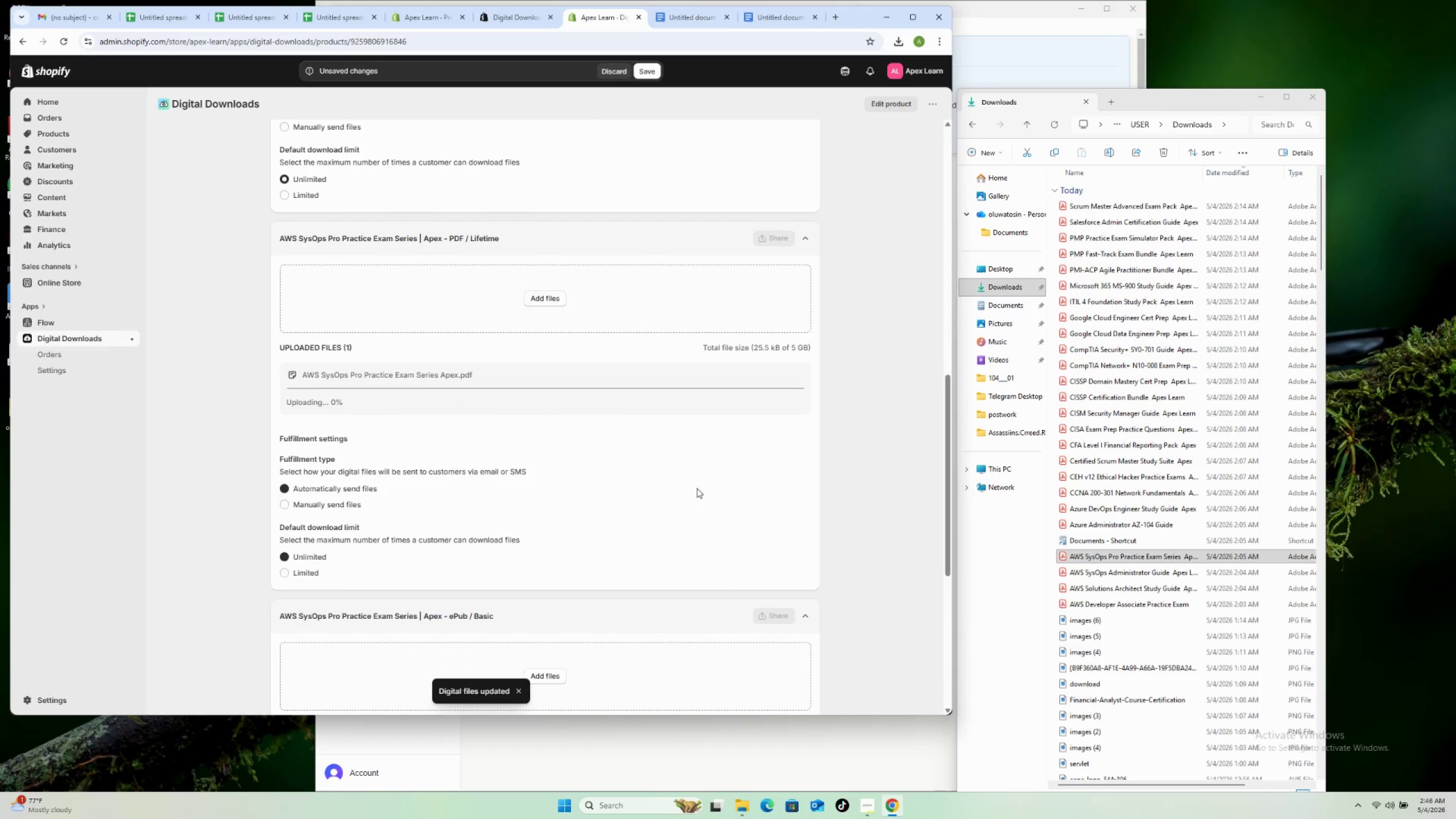 
scroll: coordinate [757, 506], scroll_direction: down, amount: 13.0
 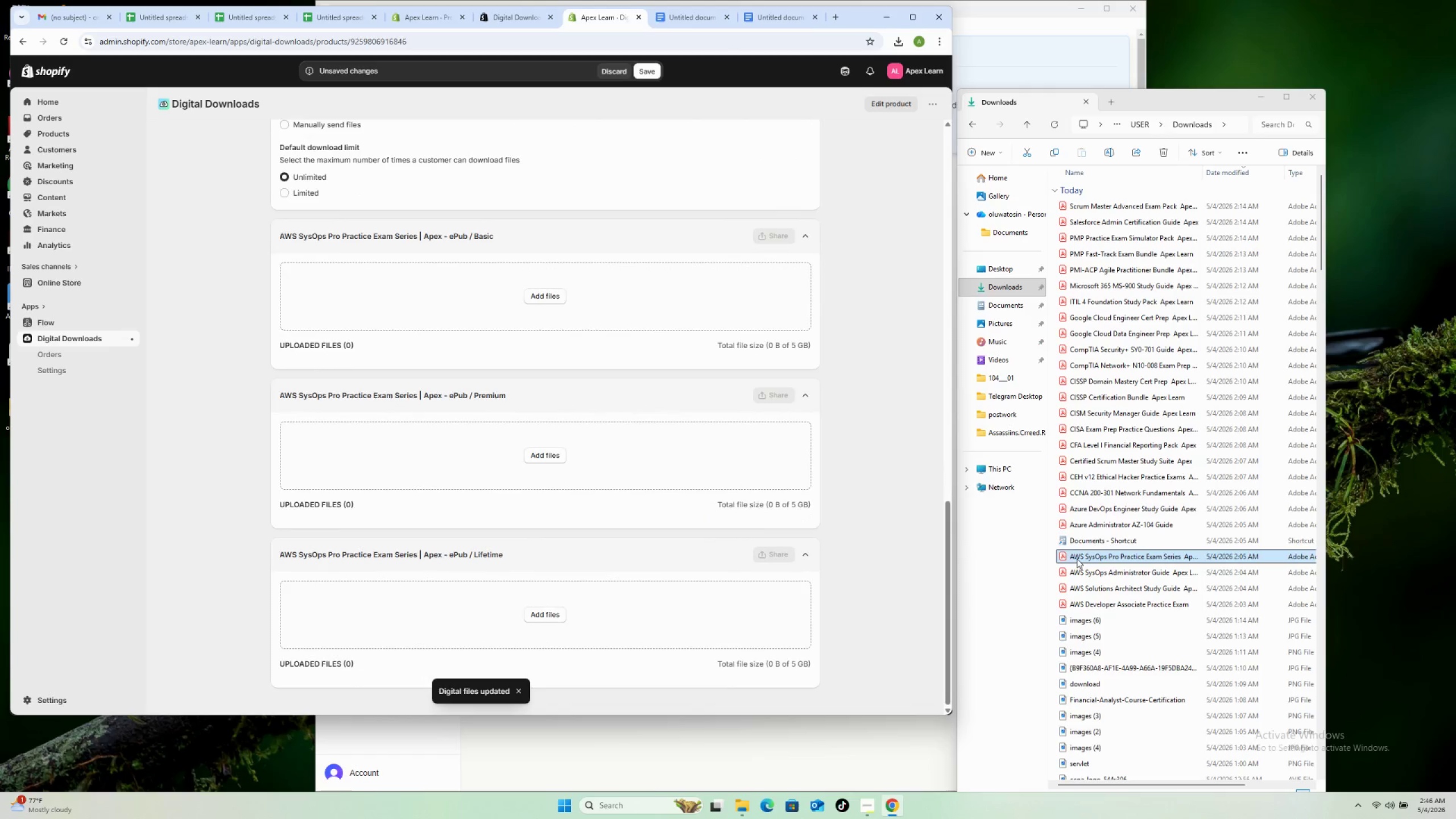 
left_click_drag(start_coordinate=[1077, 559], to_coordinate=[551, 323])
 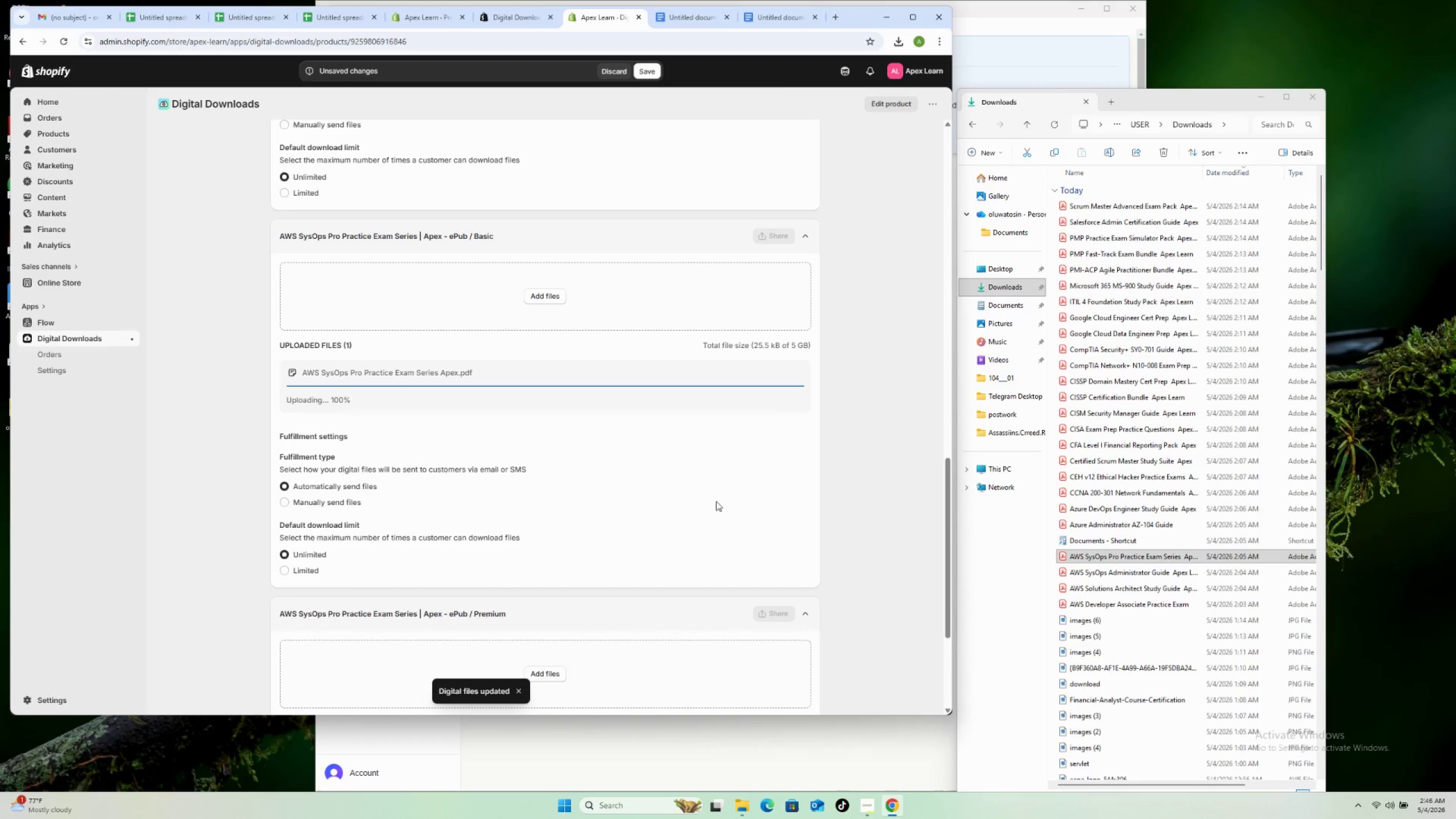 
scroll: coordinate [733, 512], scroll_direction: down, amount: 9.0
 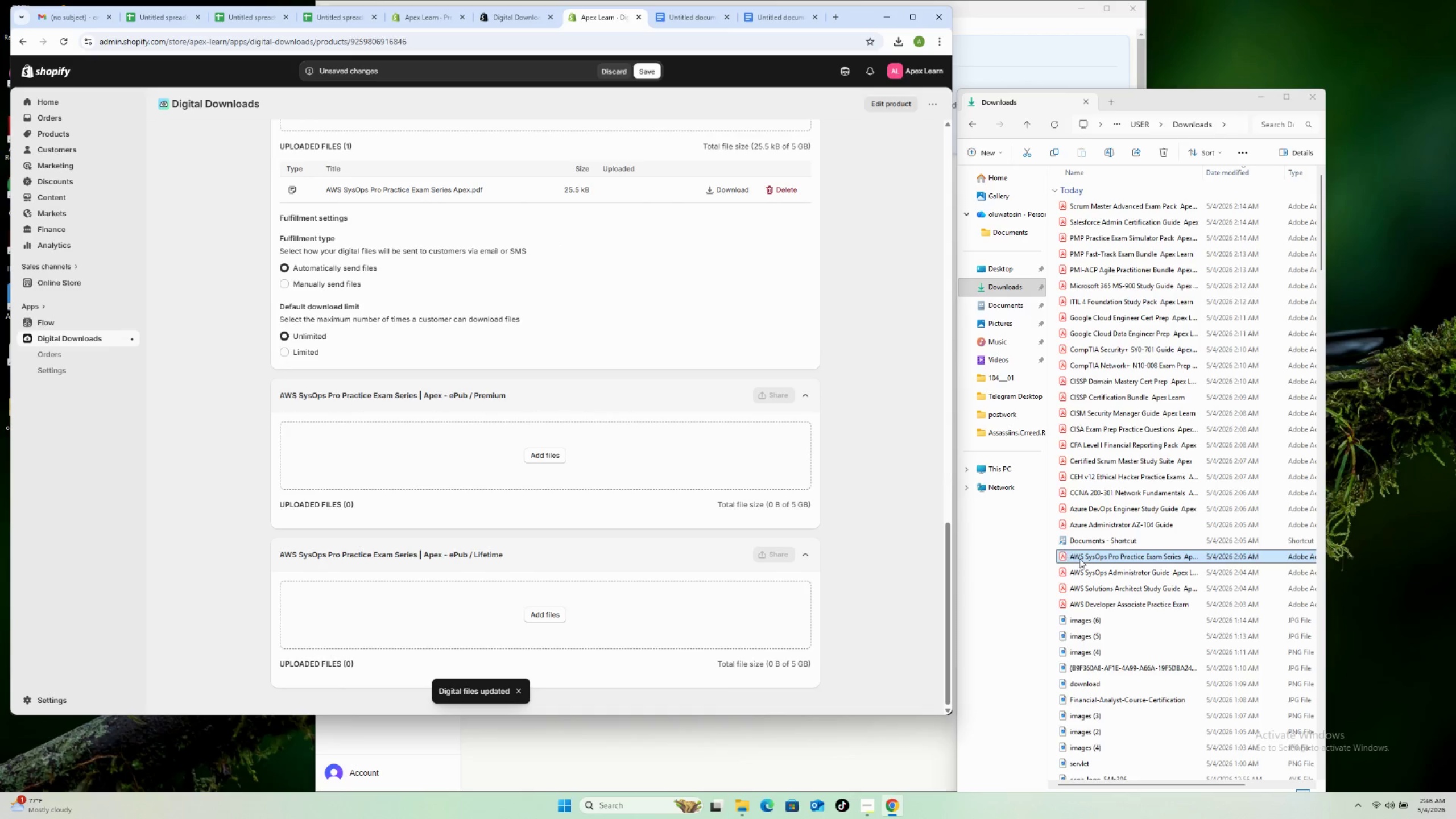 
left_click_drag(start_coordinate=[1079, 559], to_coordinate=[587, 465])
 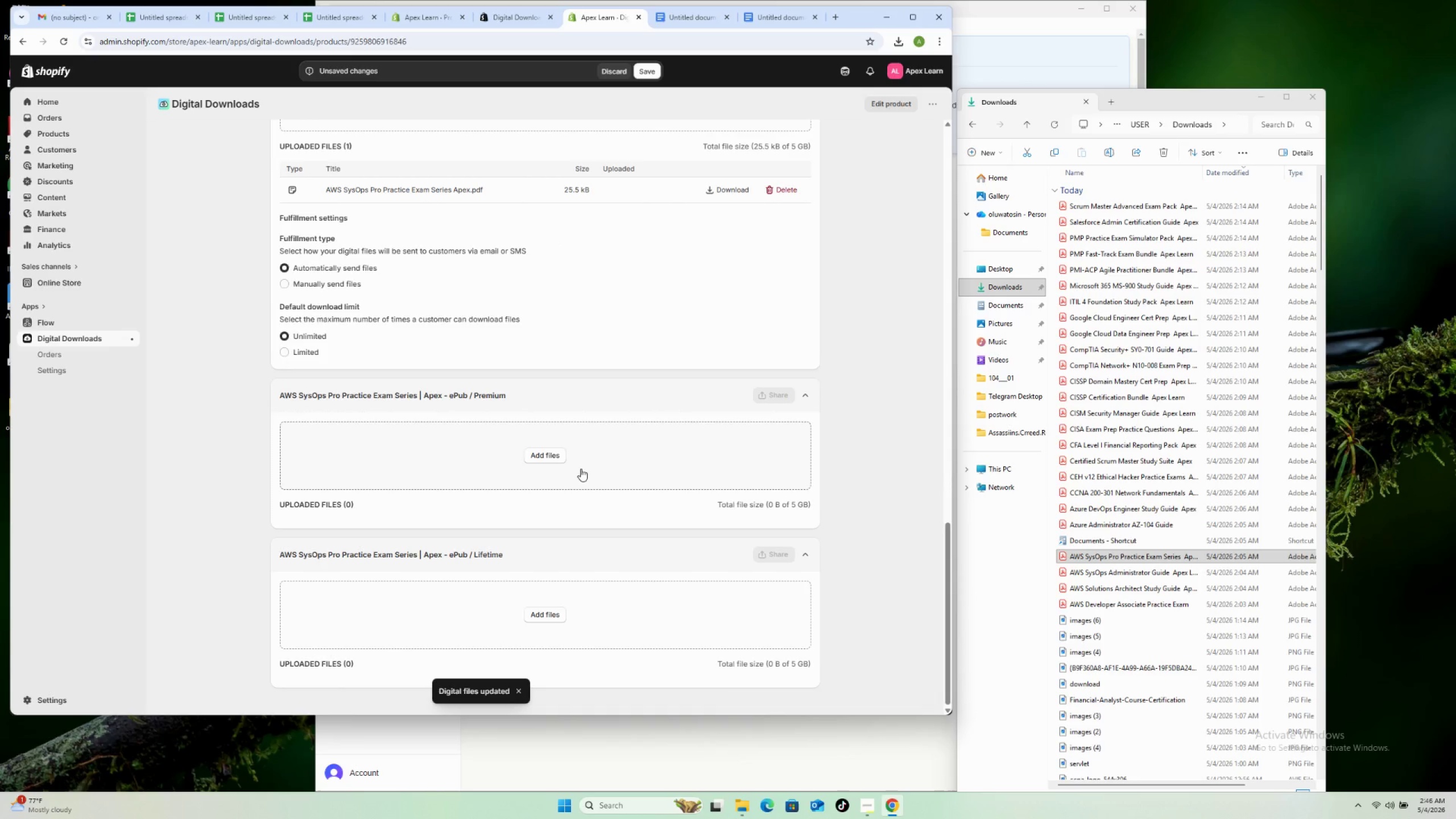 
scroll: coordinate [680, 521], scroll_direction: down, amount: 16.0
 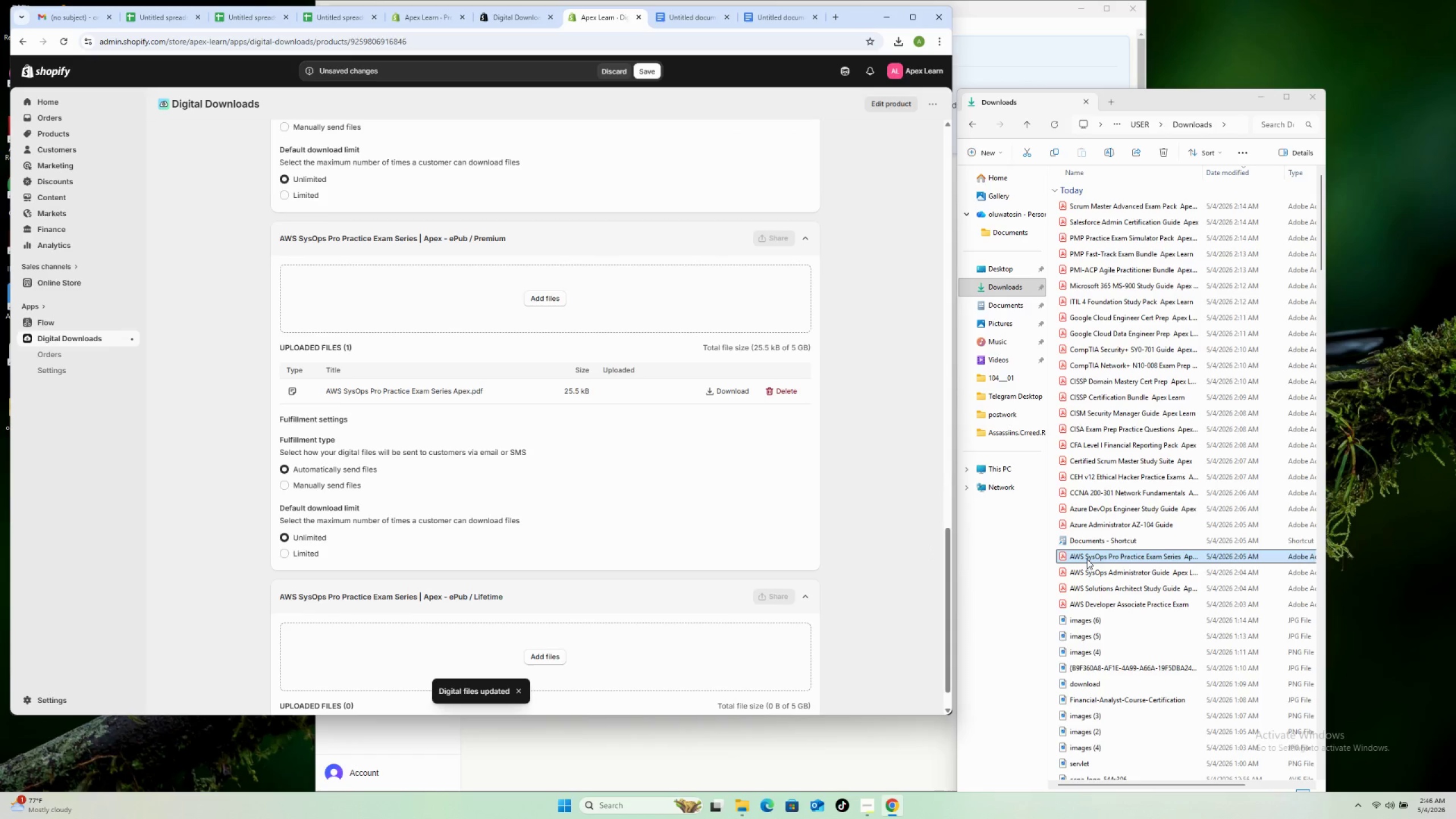 
left_click_drag(start_coordinate=[1097, 559], to_coordinate=[573, 634])
 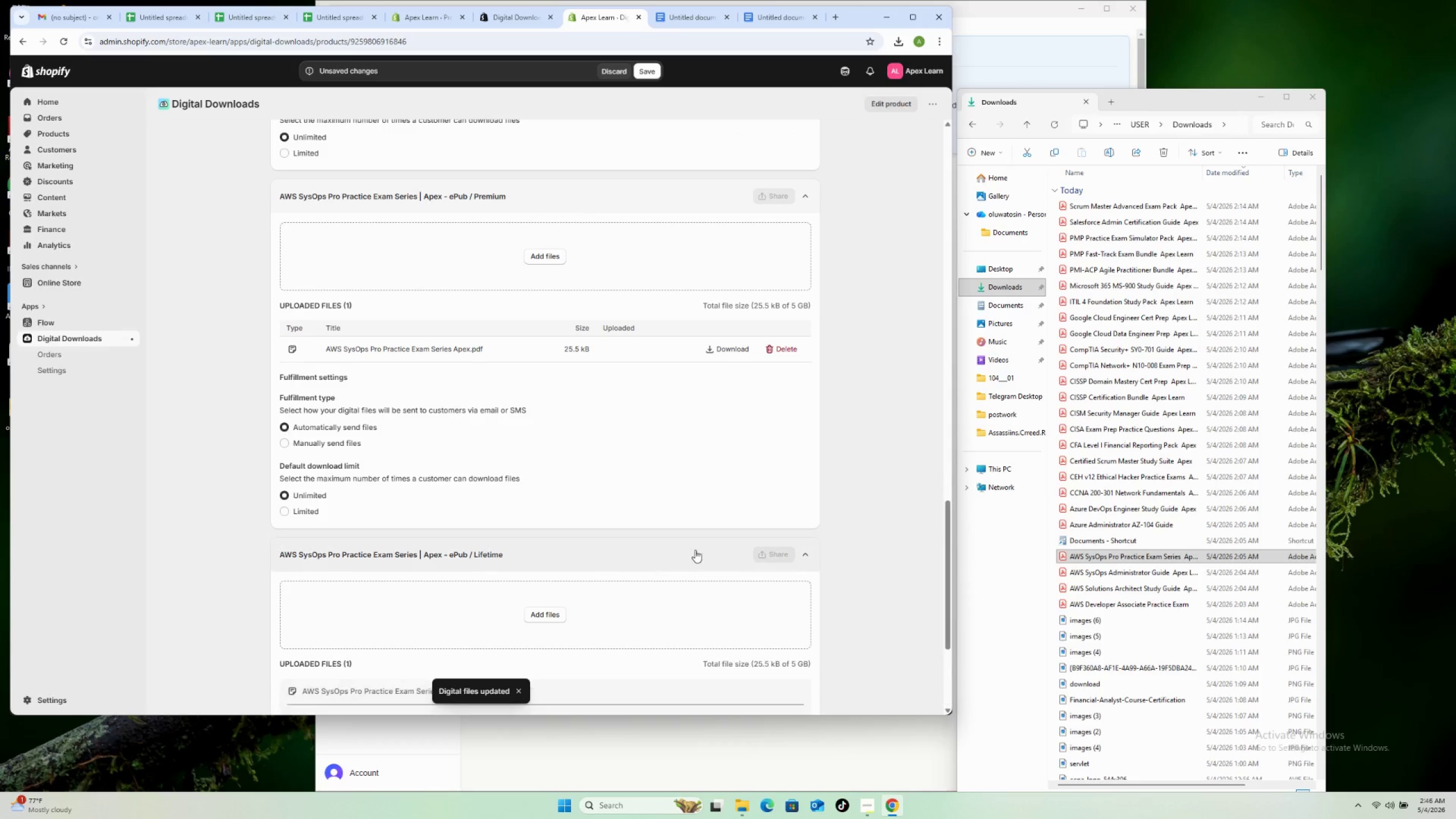 
scroll: coordinate [624, 567], scroll_direction: down, amount: 13.0
 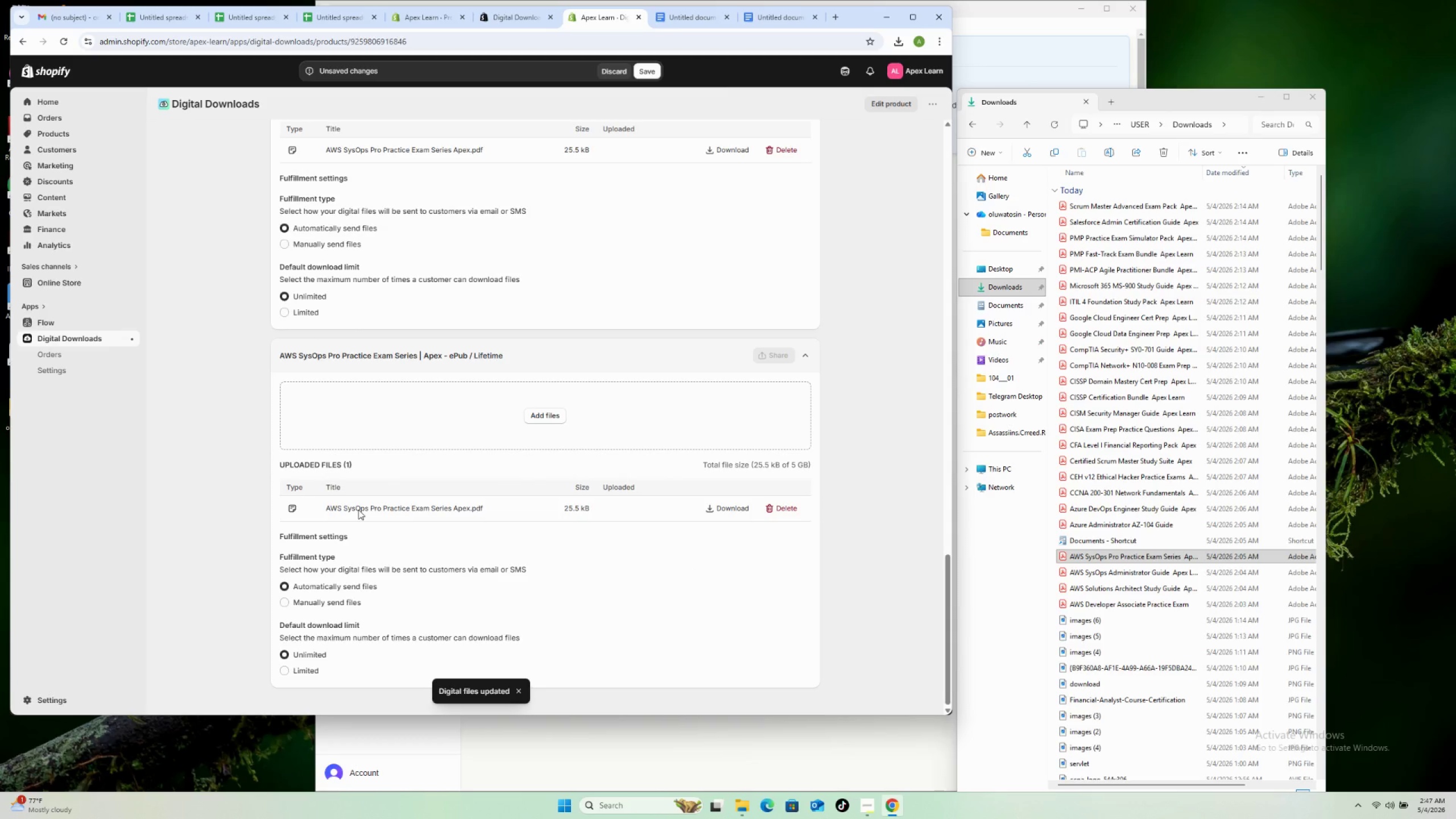 
scroll: coordinate [346, 358], scroll_direction: up, amount: 2.0
 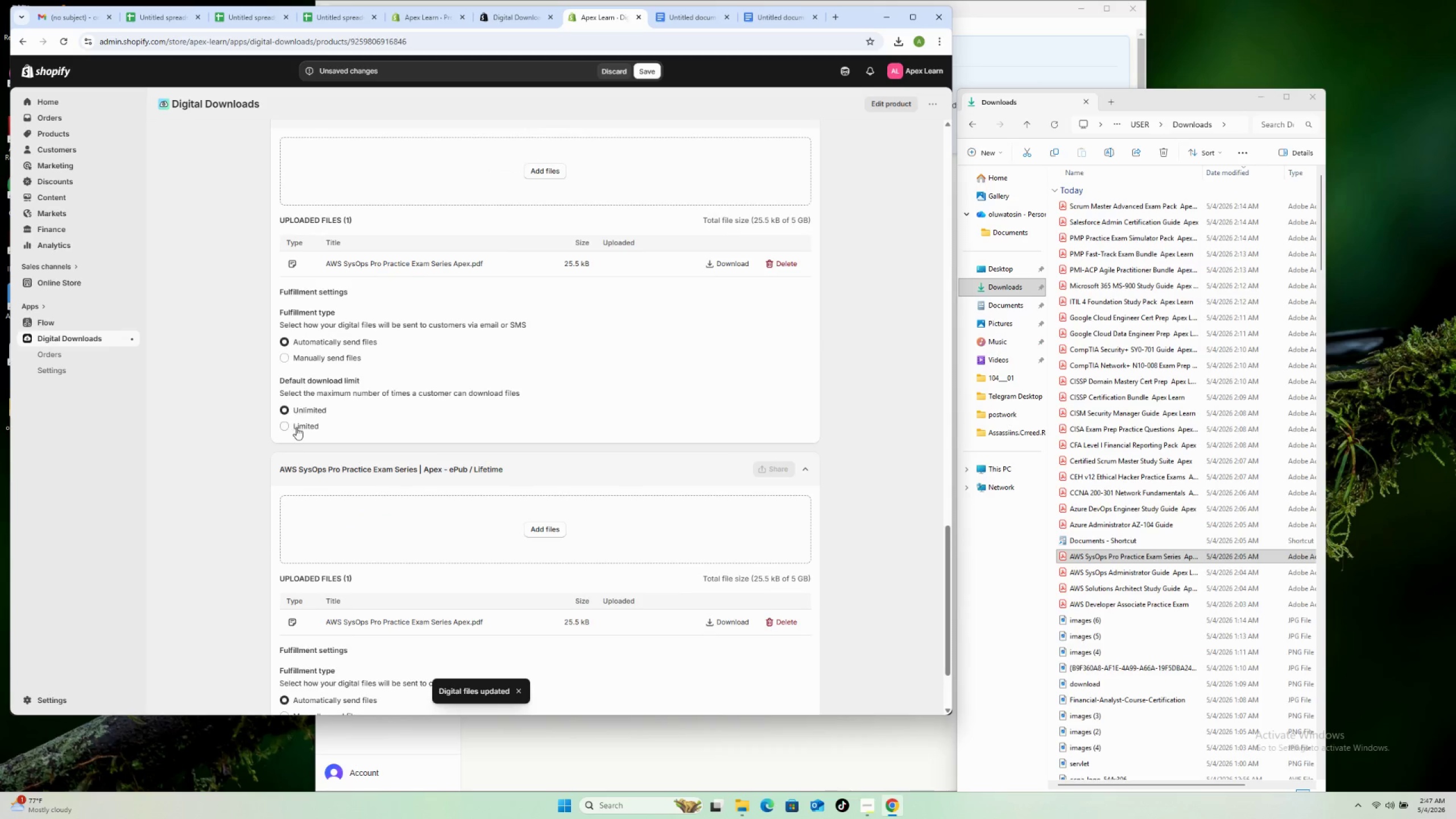 
left_click([297, 428])
 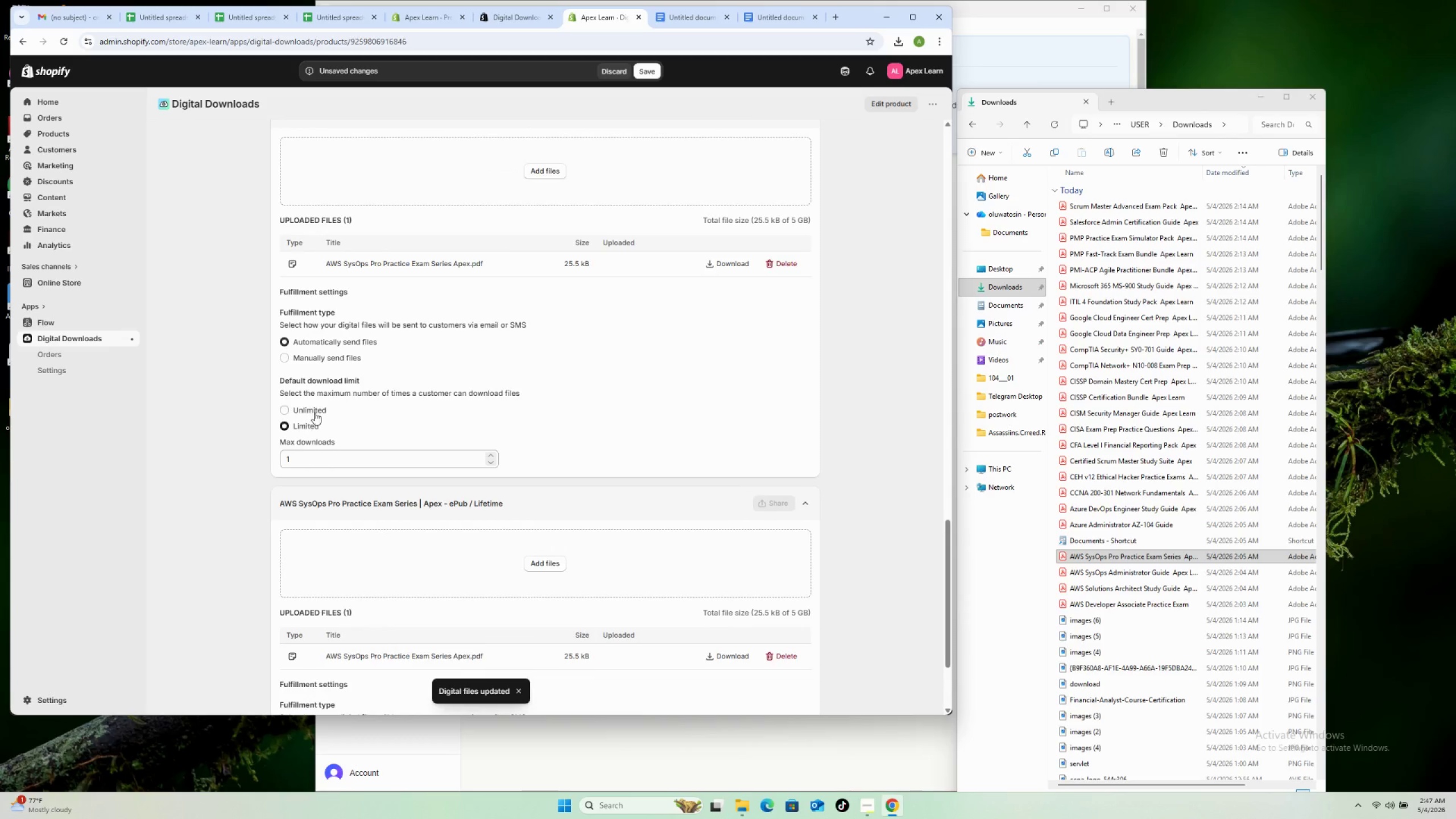 
scroll: coordinate [315, 402], scroll_direction: up, amount: 7.0
 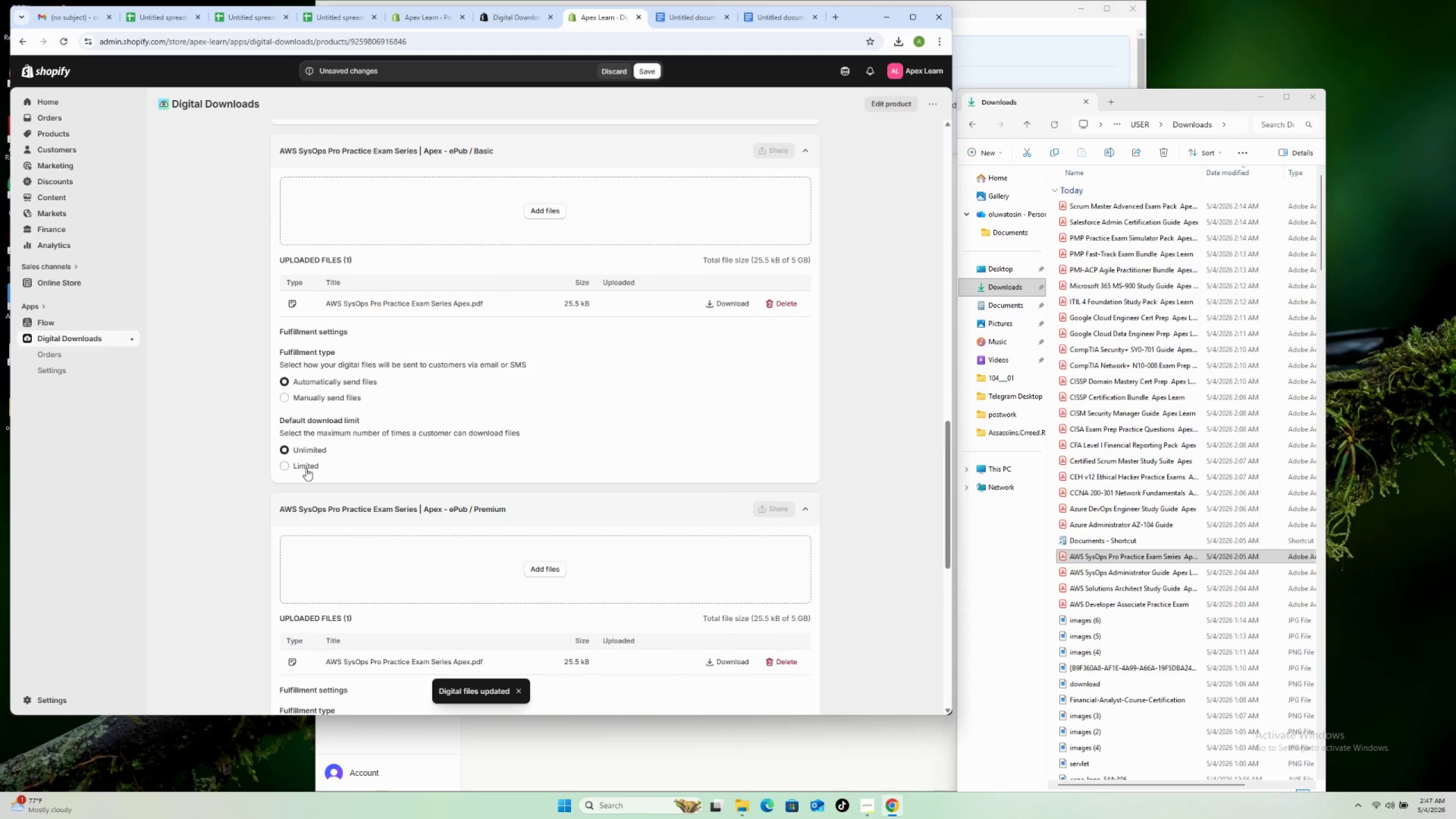 
left_click([306, 468])
 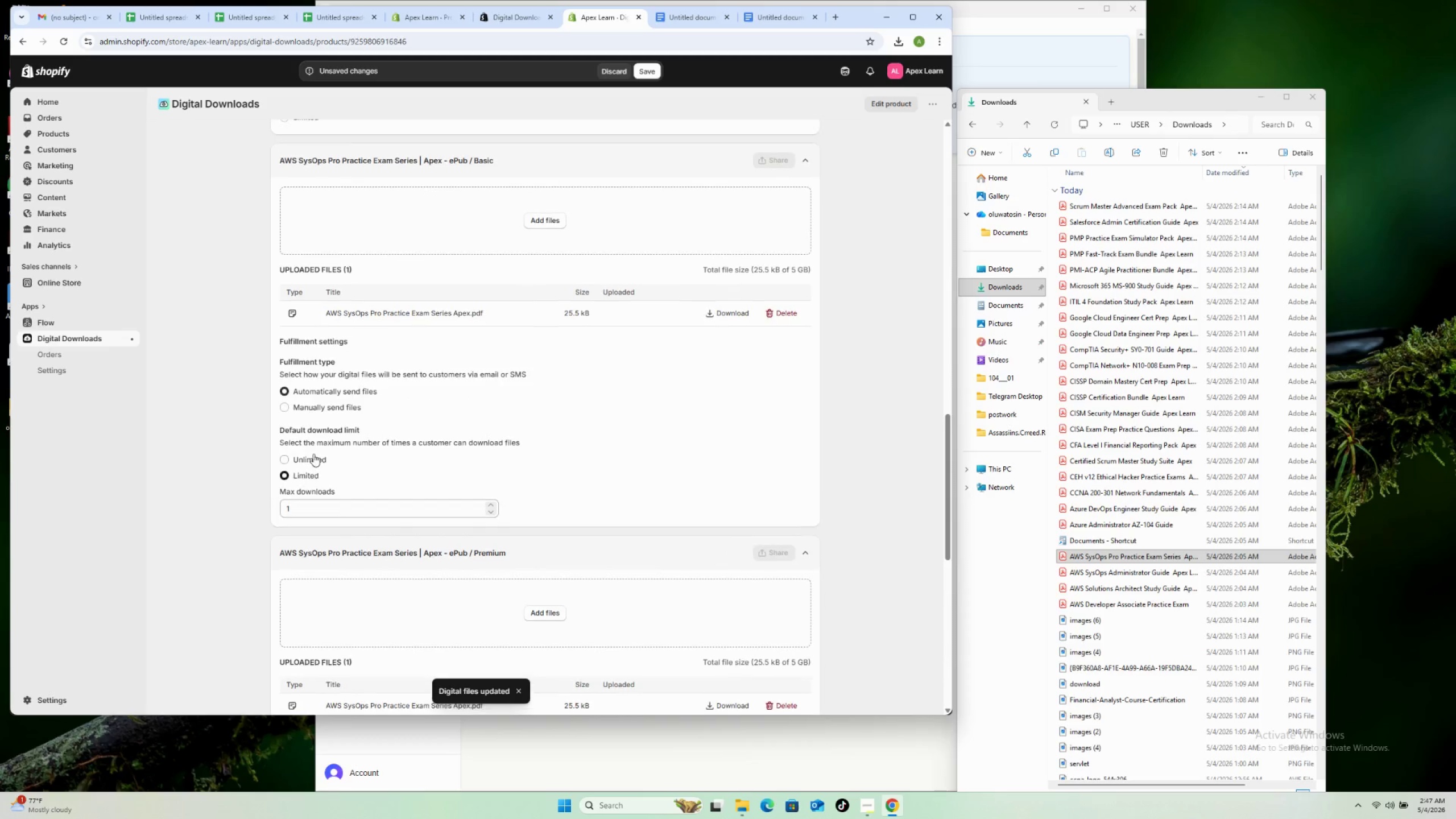 
scroll: coordinate [316, 444], scroll_direction: up, amount: 10.0
 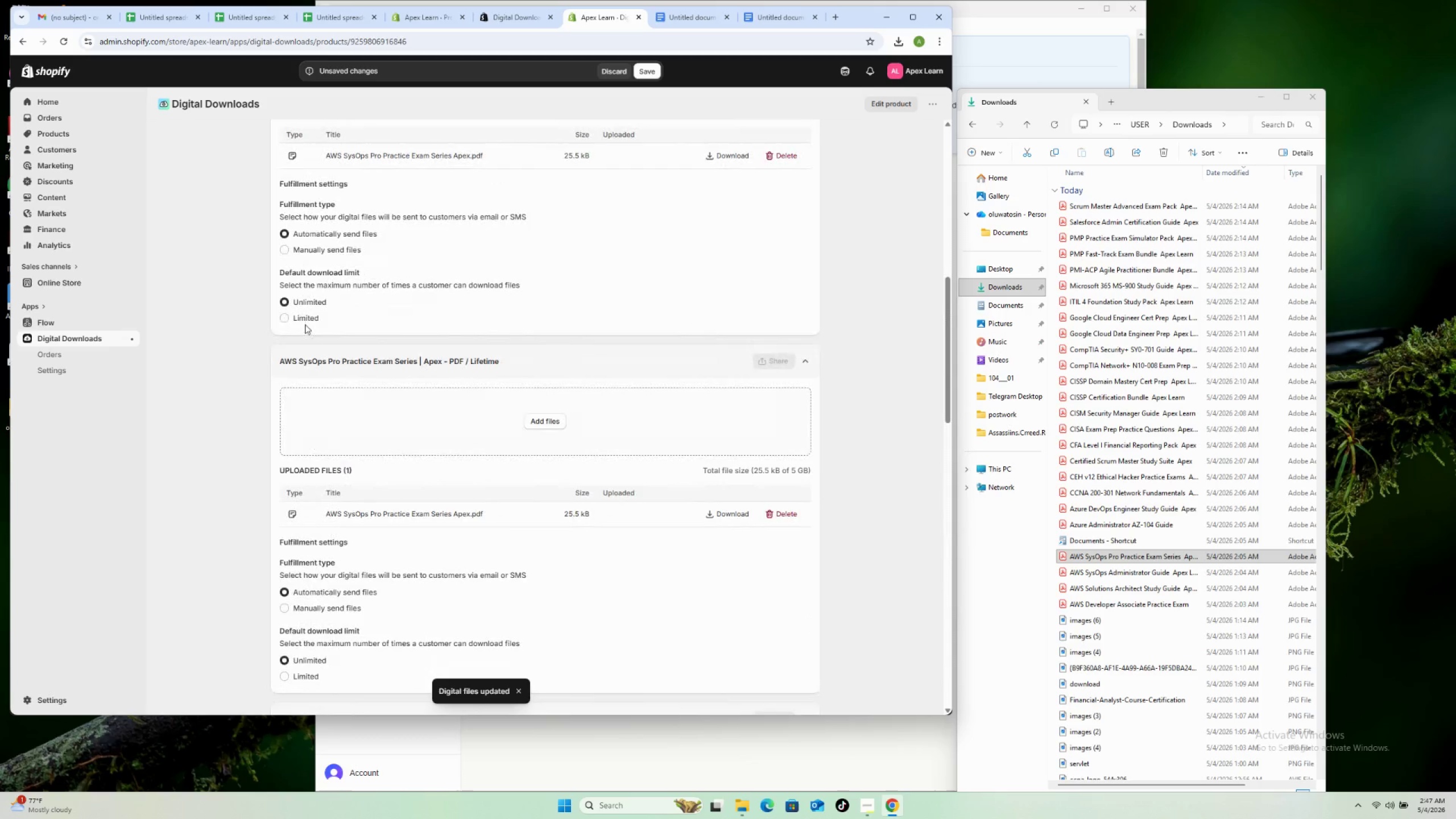 
left_click([305, 319])
 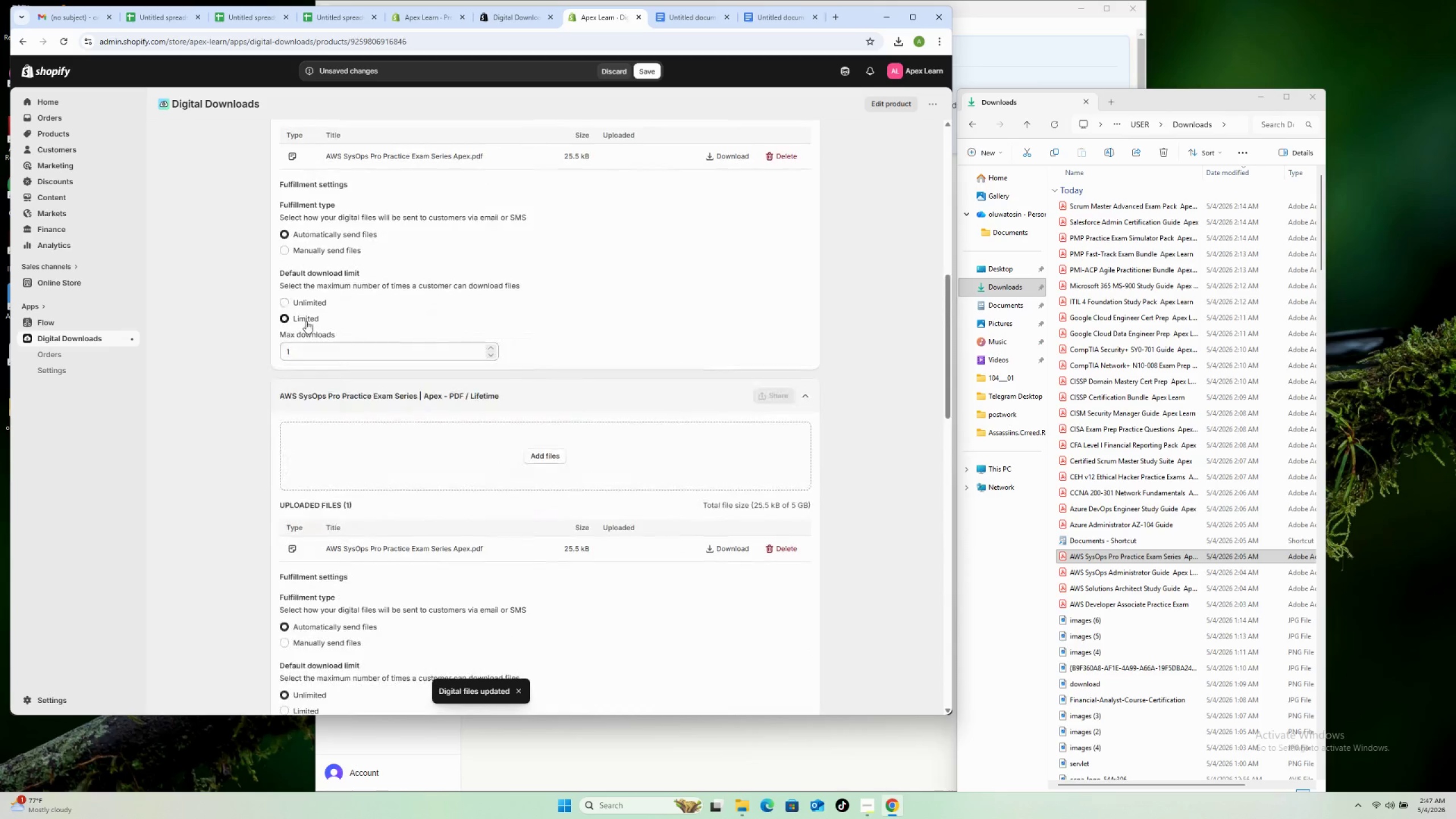 
scroll: coordinate [305, 309], scroll_direction: up, amount: 8.0
 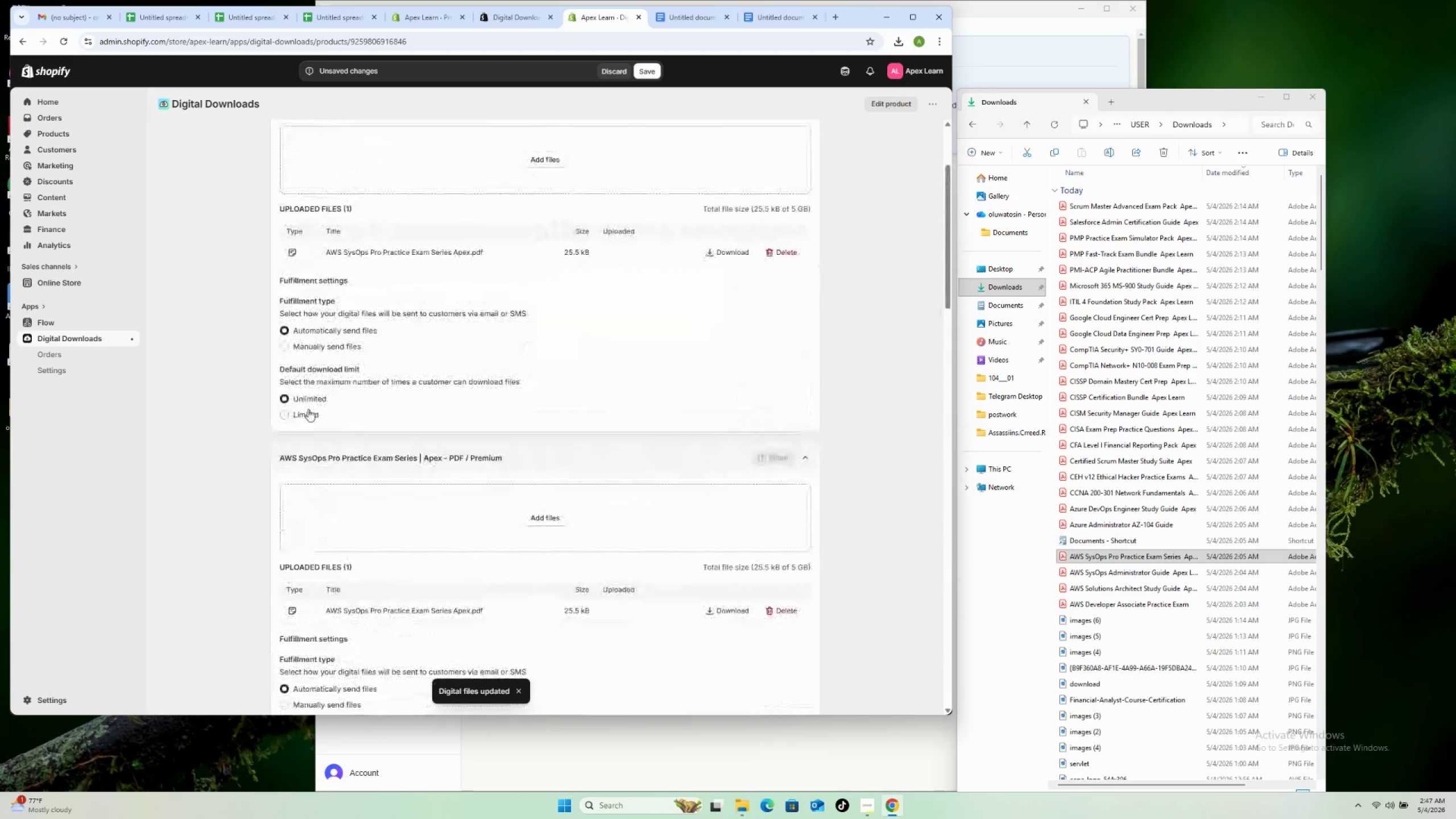 
left_click([308, 409])
 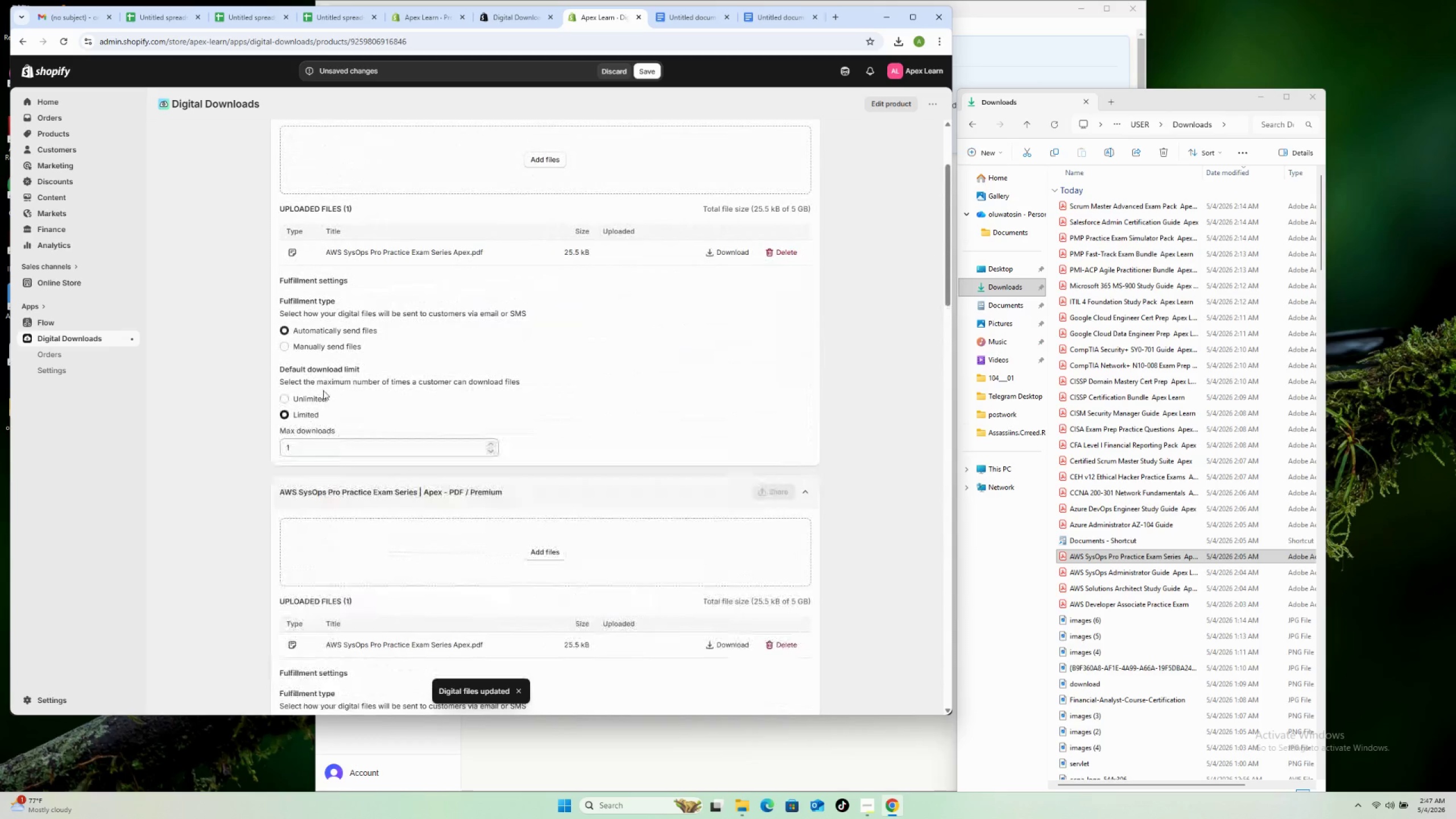 
scroll: coordinate [326, 379], scroll_direction: up, amount: 7.0
 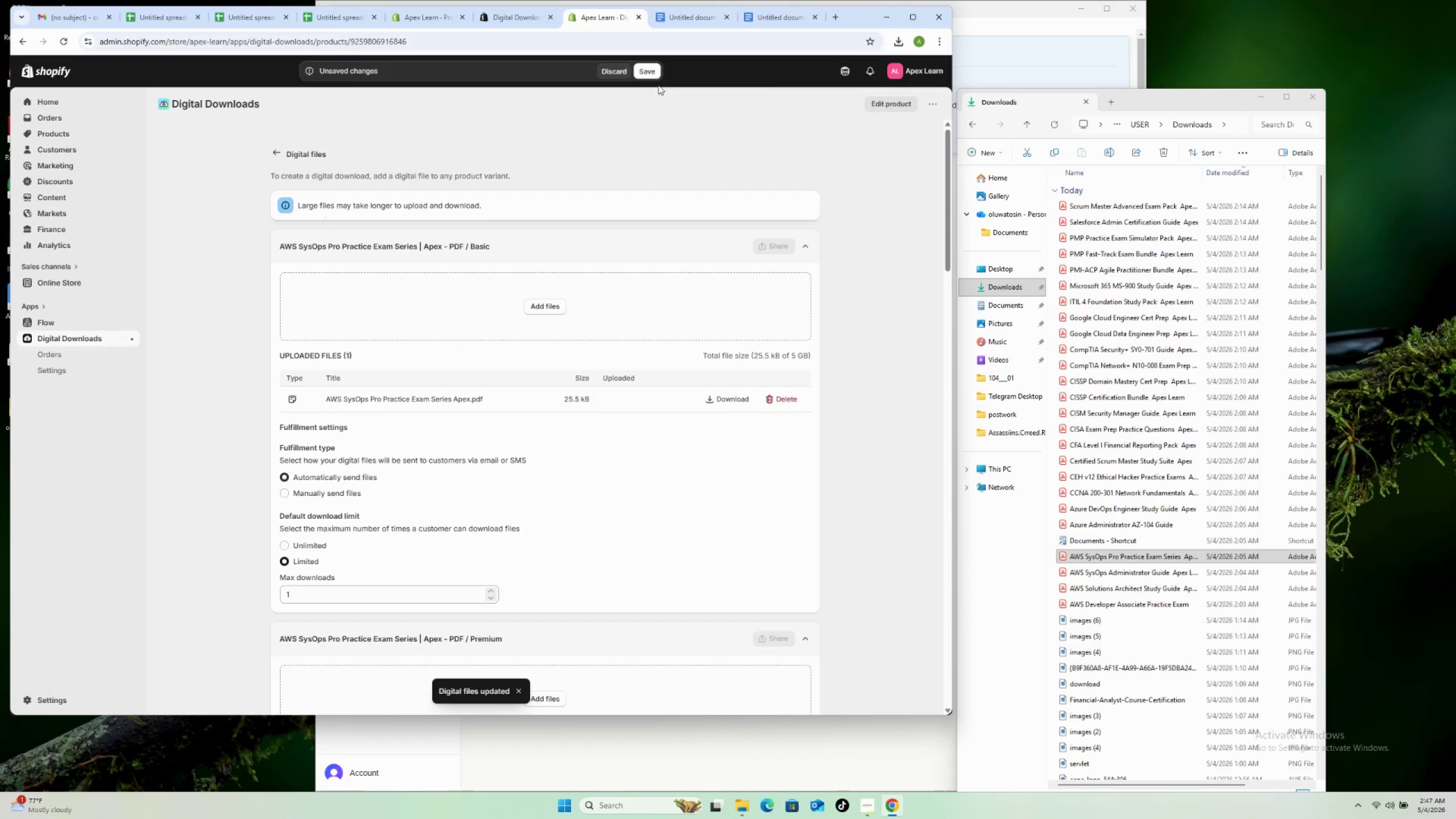 
left_click([651, 66])
 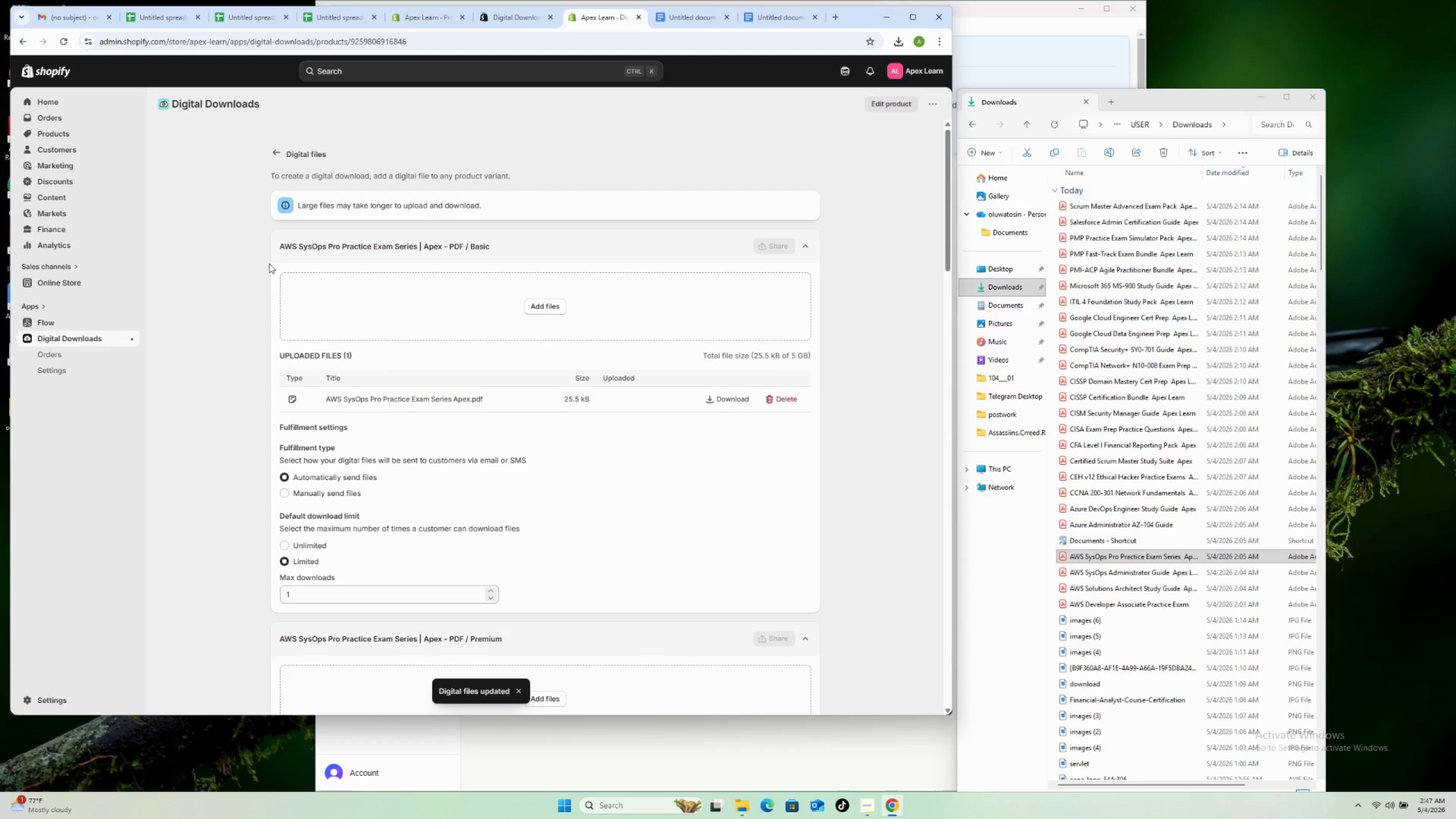 
left_click([276, 153])
 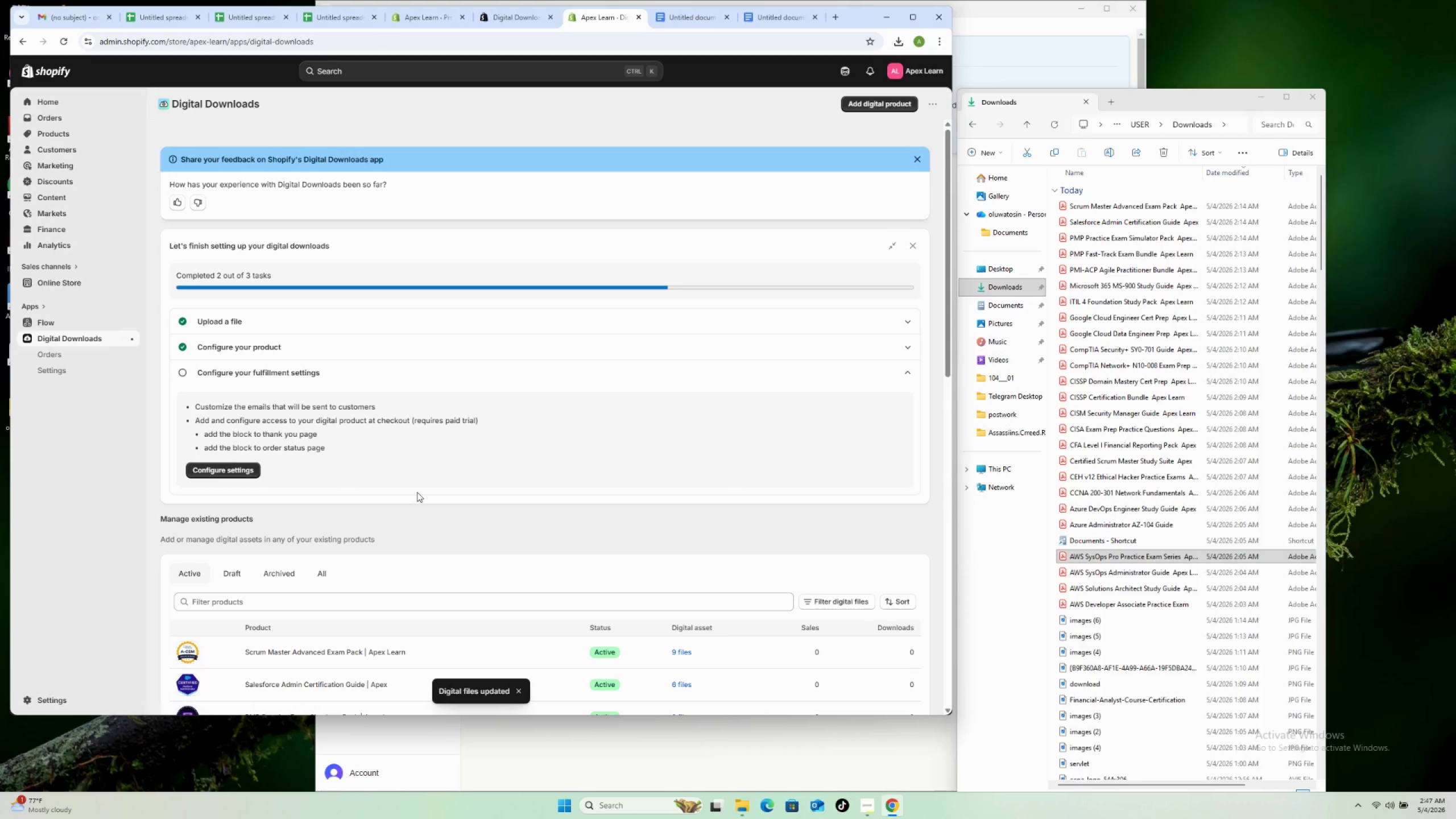 
scroll: coordinate [446, 564], scroll_direction: down, amount: 23.0
 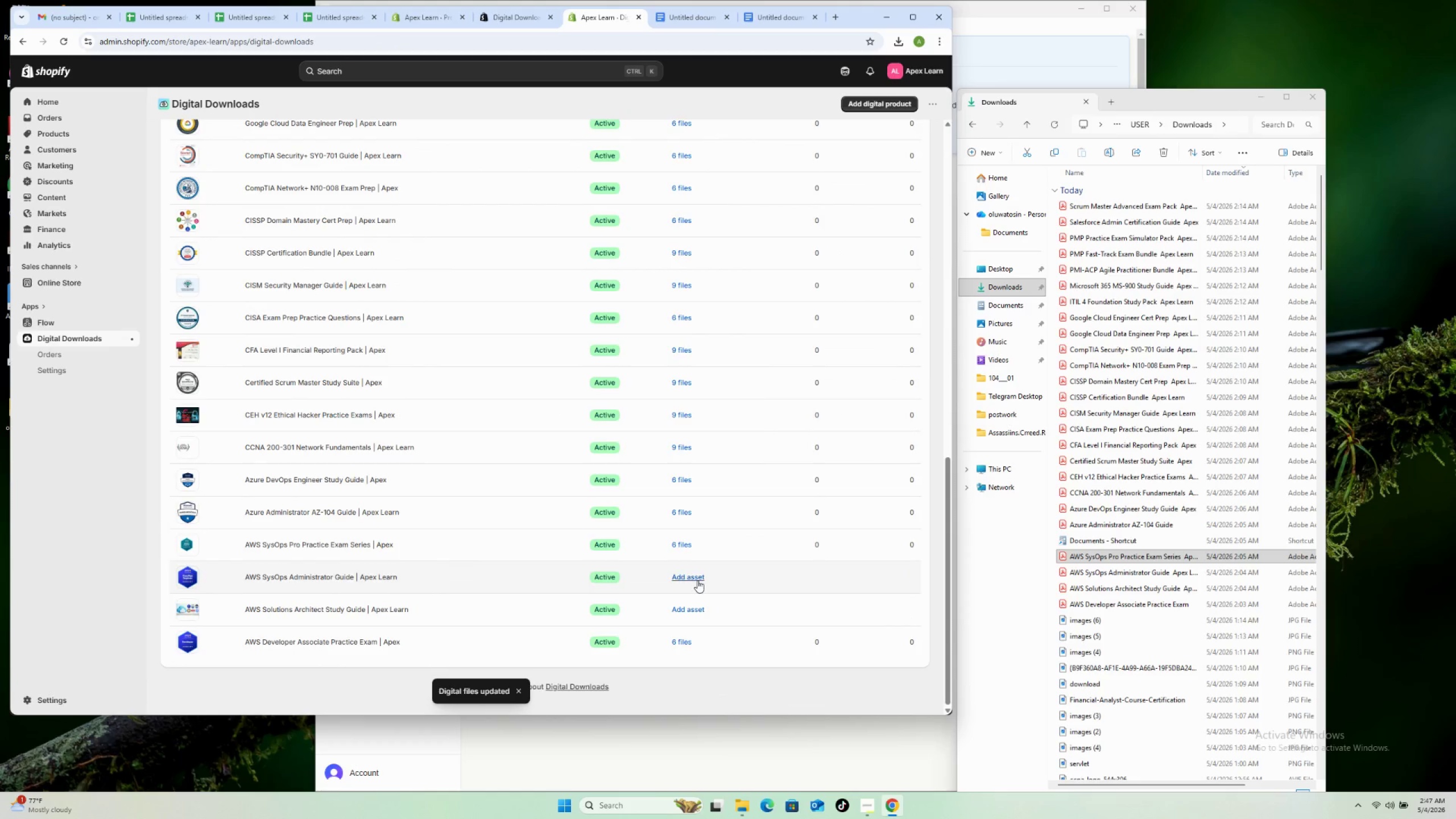 
left_click([697, 580])
 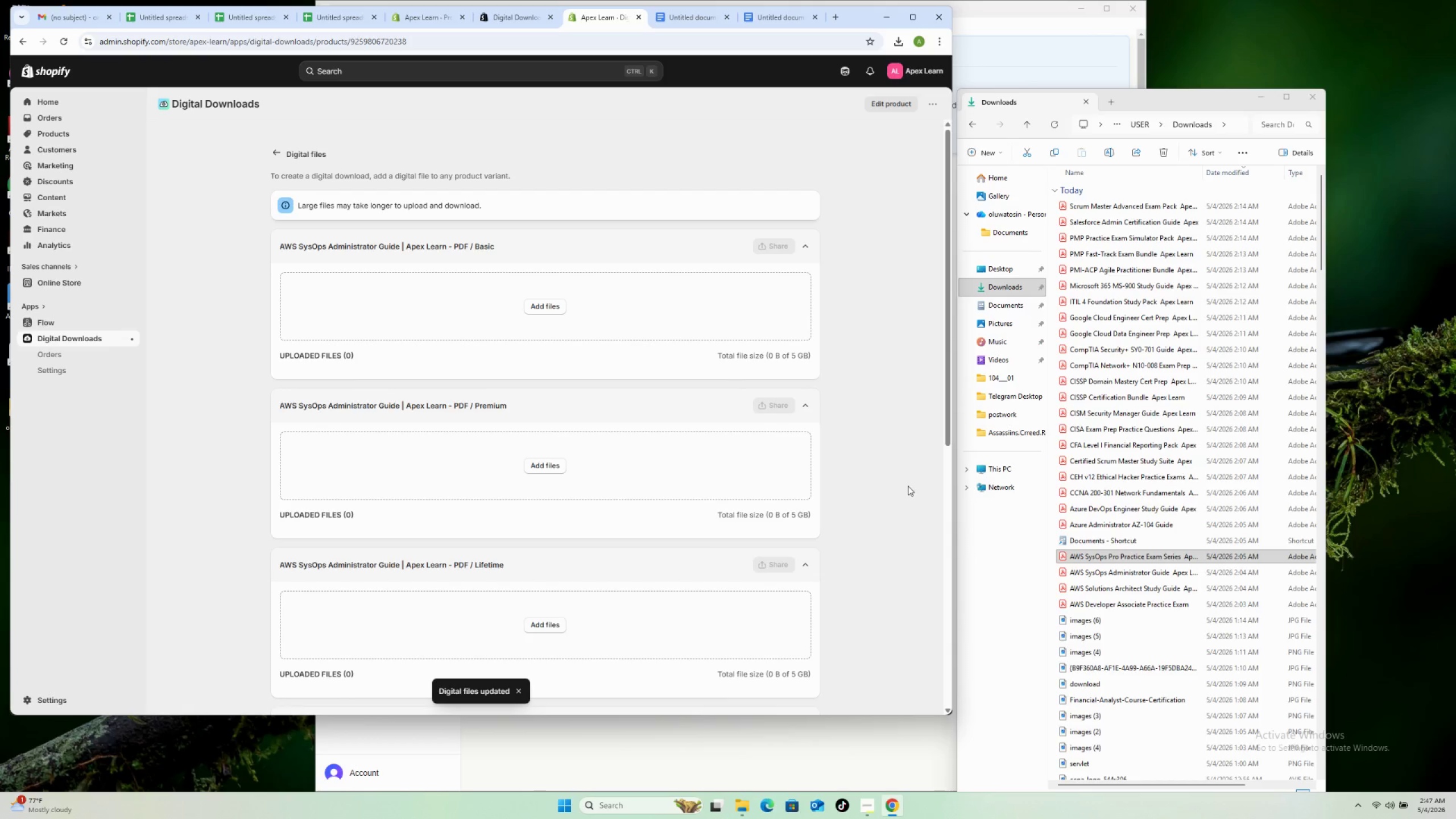 
left_click([1126, 570])
 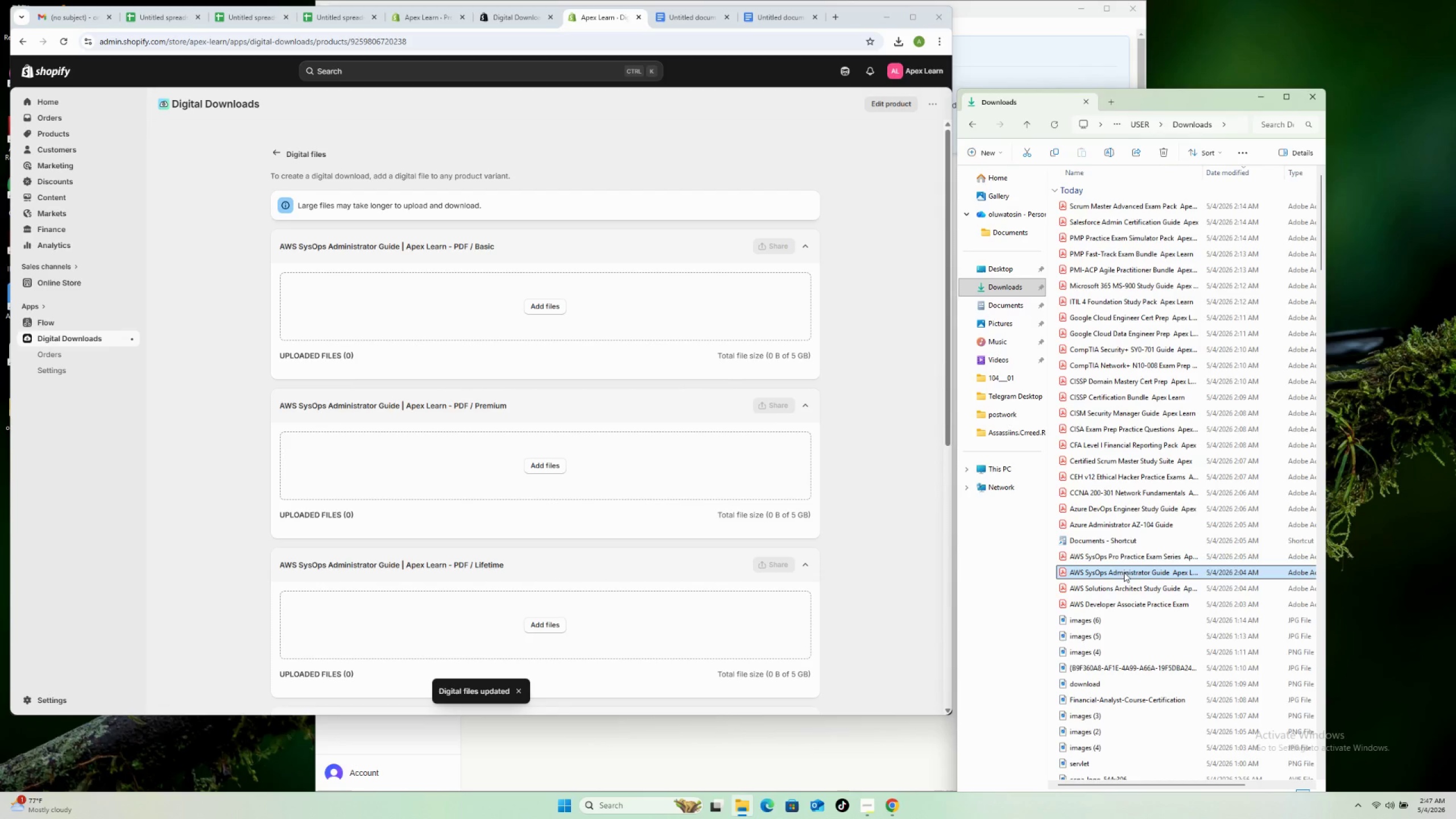 
left_click_drag(start_coordinate=[1124, 572], to_coordinate=[581, 325])
 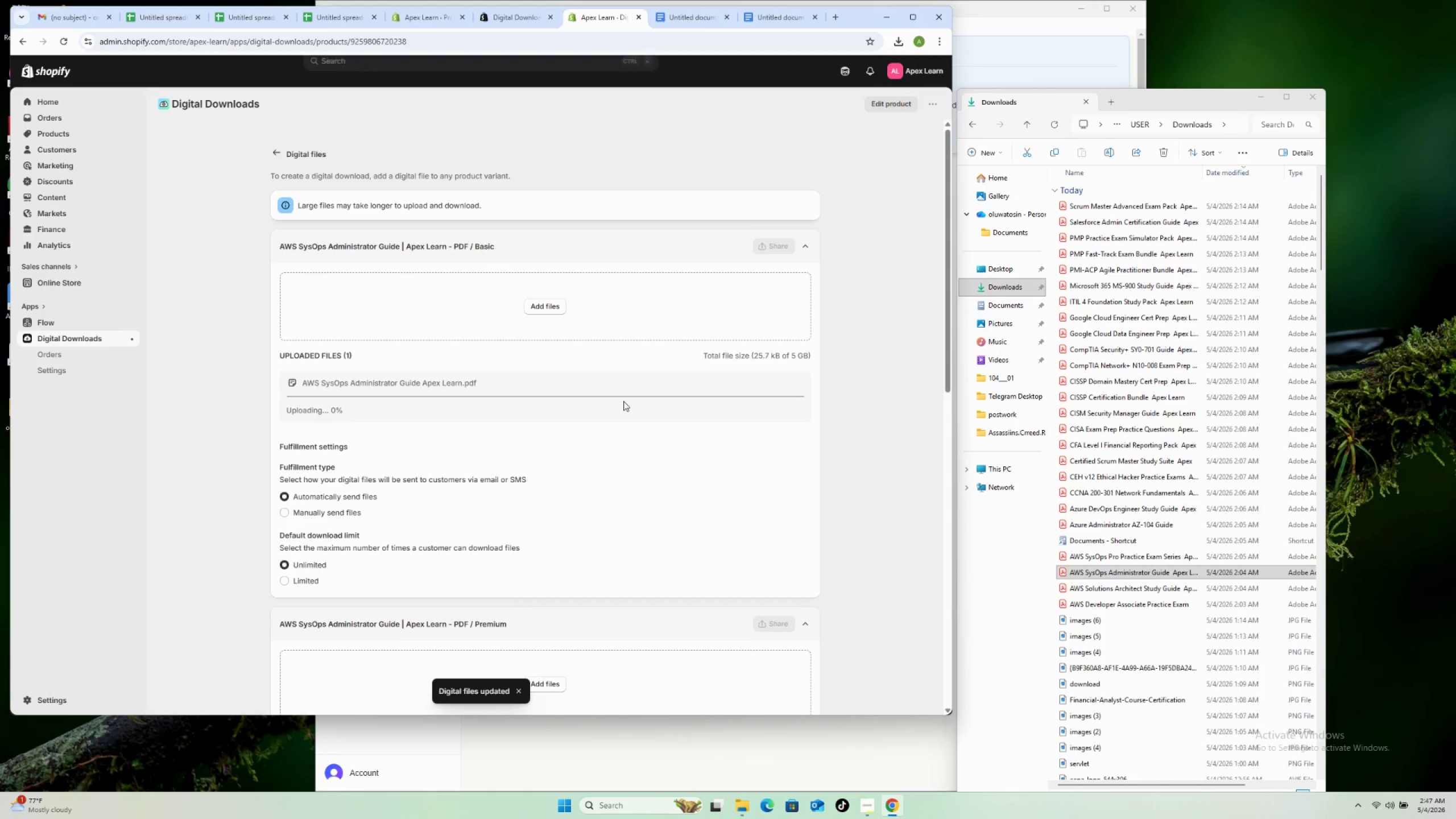 
scroll: coordinate [641, 409], scroll_direction: down, amount: 6.0
 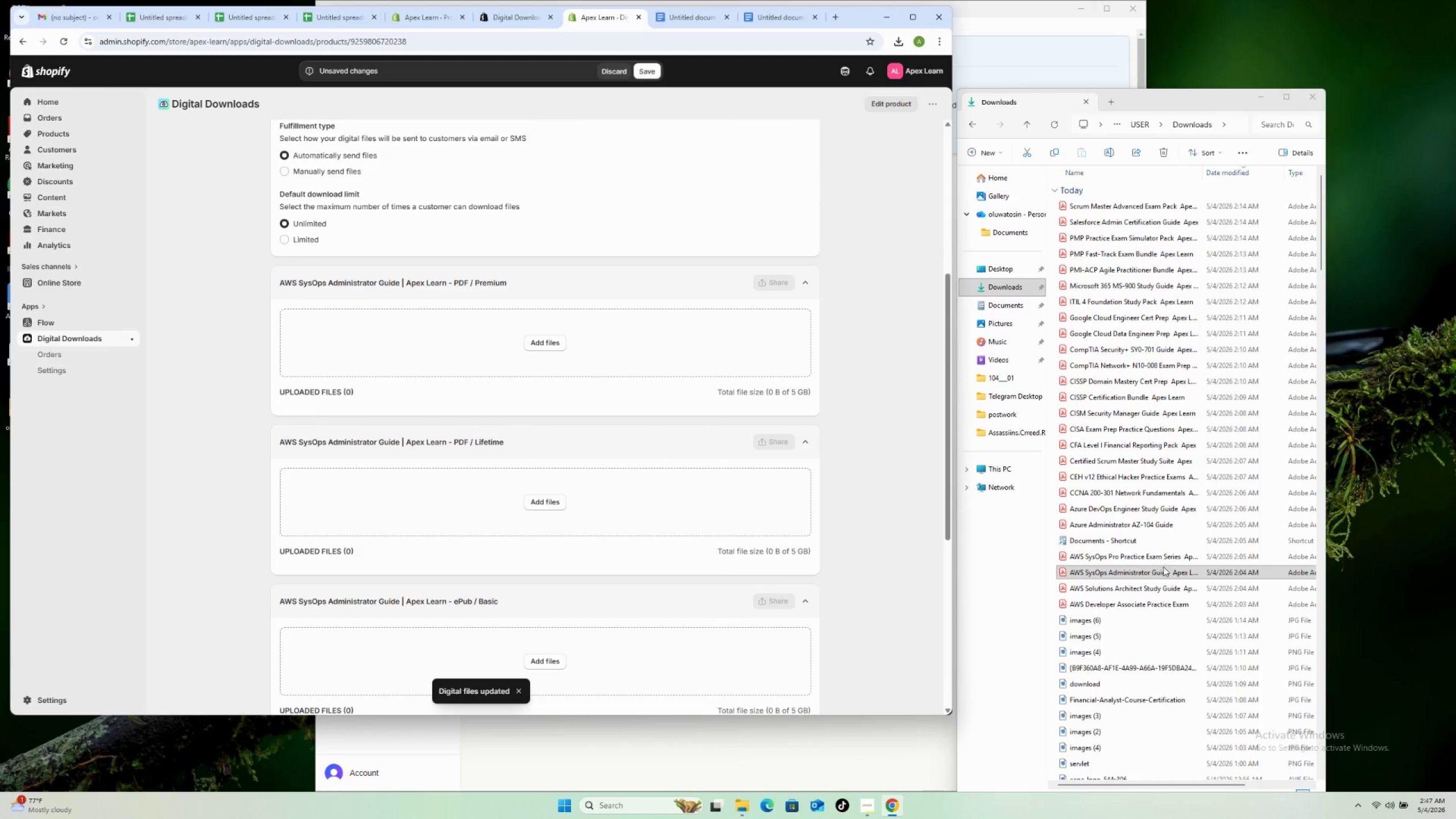 
left_click_drag(start_coordinate=[1160, 573], to_coordinate=[568, 341])
 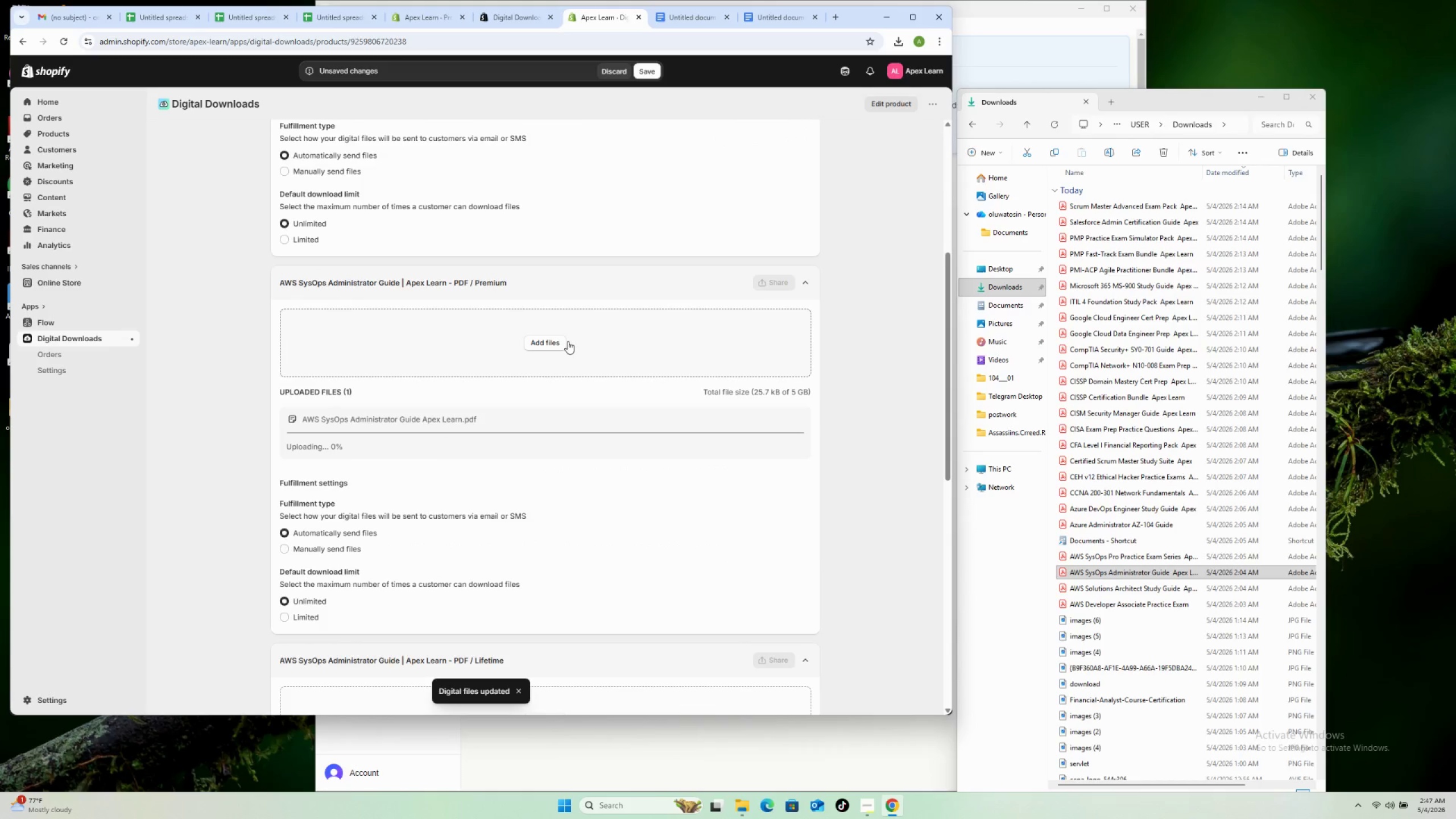 
scroll: coordinate [577, 357], scroll_direction: down, amount: 9.0
 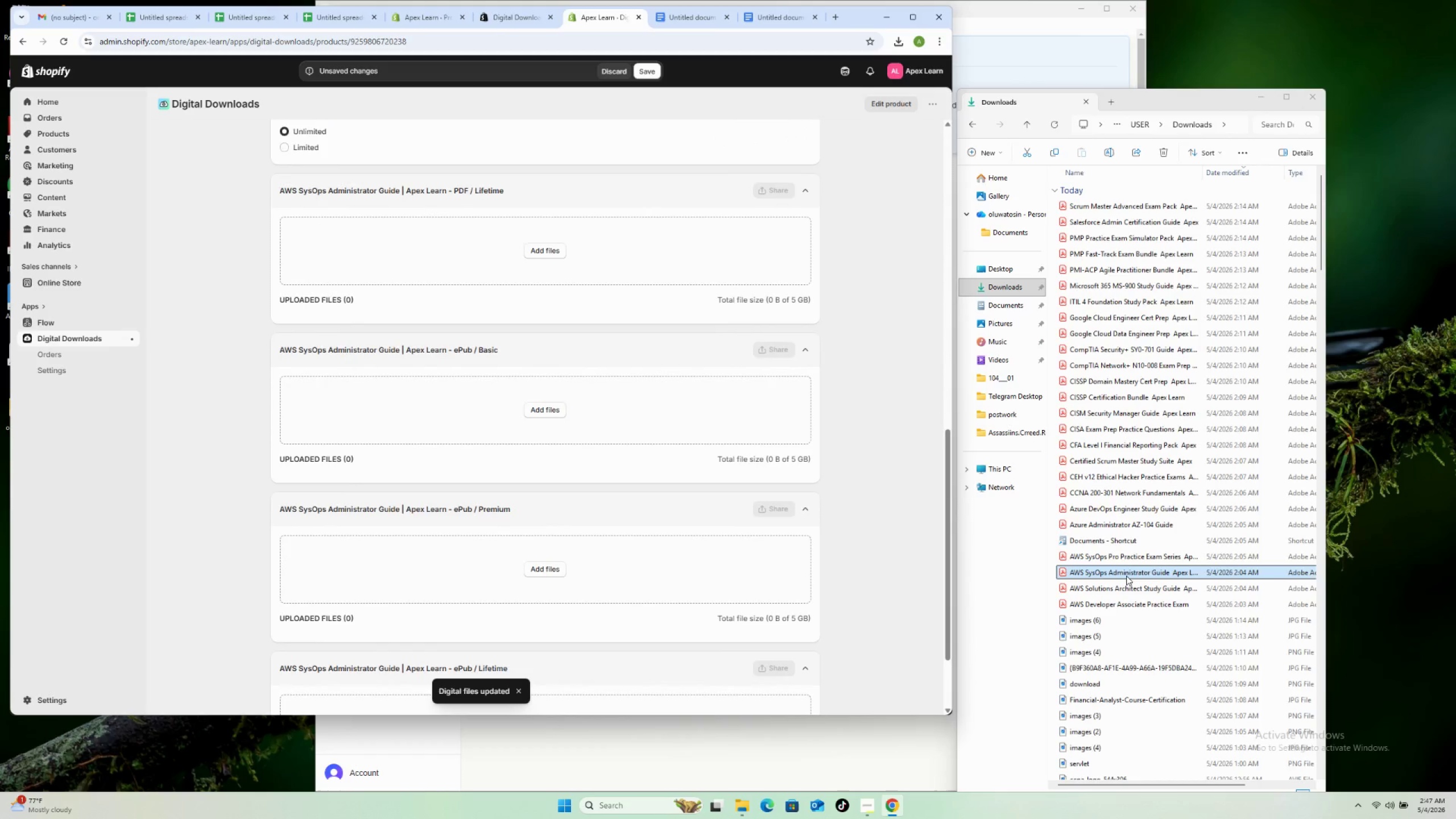 
left_click_drag(start_coordinate=[1127, 574], to_coordinate=[523, 278])
 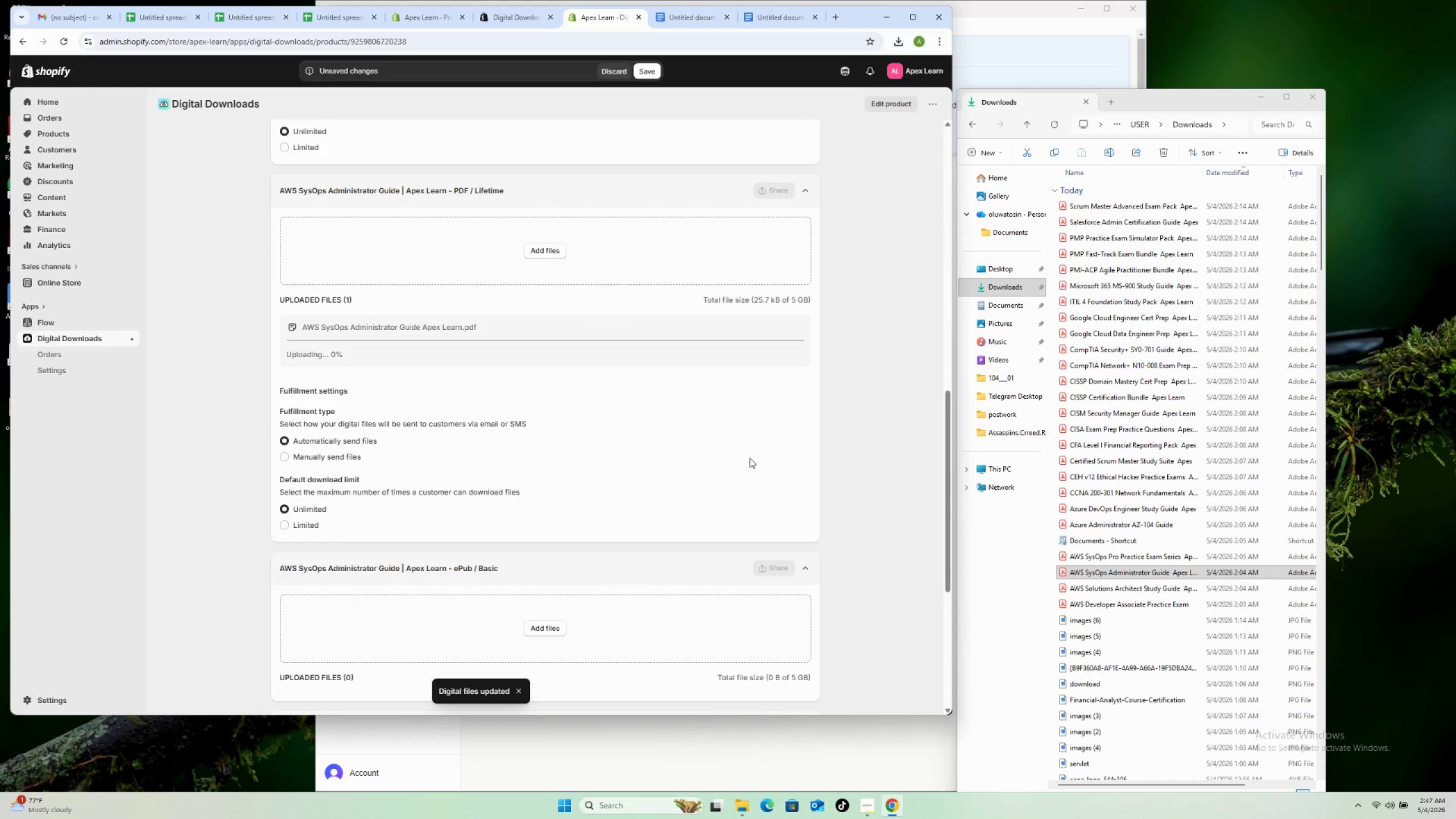 
scroll: coordinate [750, 461], scroll_direction: down, amount: 7.0
 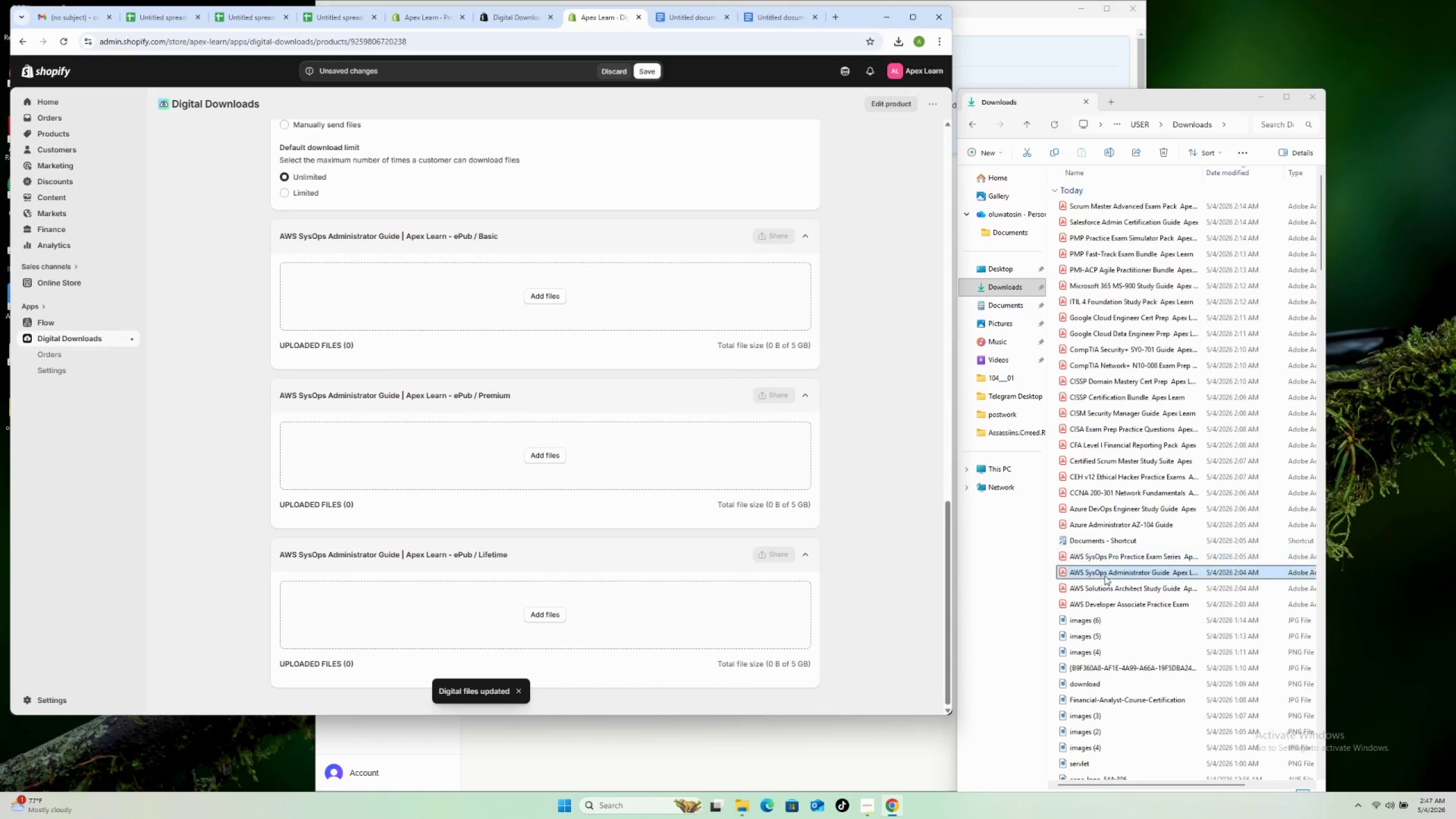 
left_click_drag(start_coordinate=[1105, 576], to_coordinate=[644, 304])
 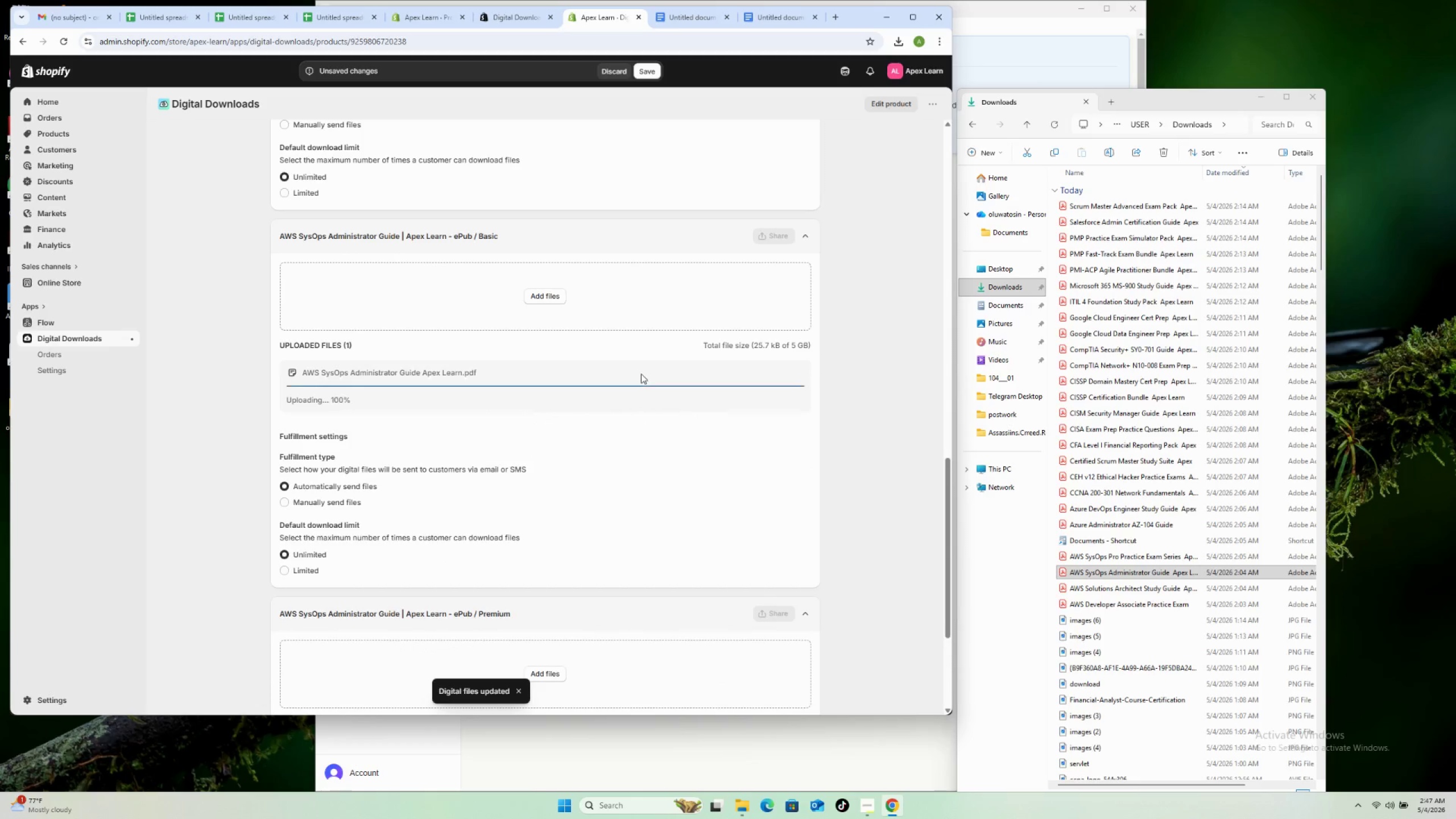 
scroll: coordinate [647, 383], scroll_direction: down, amount: 8.0
 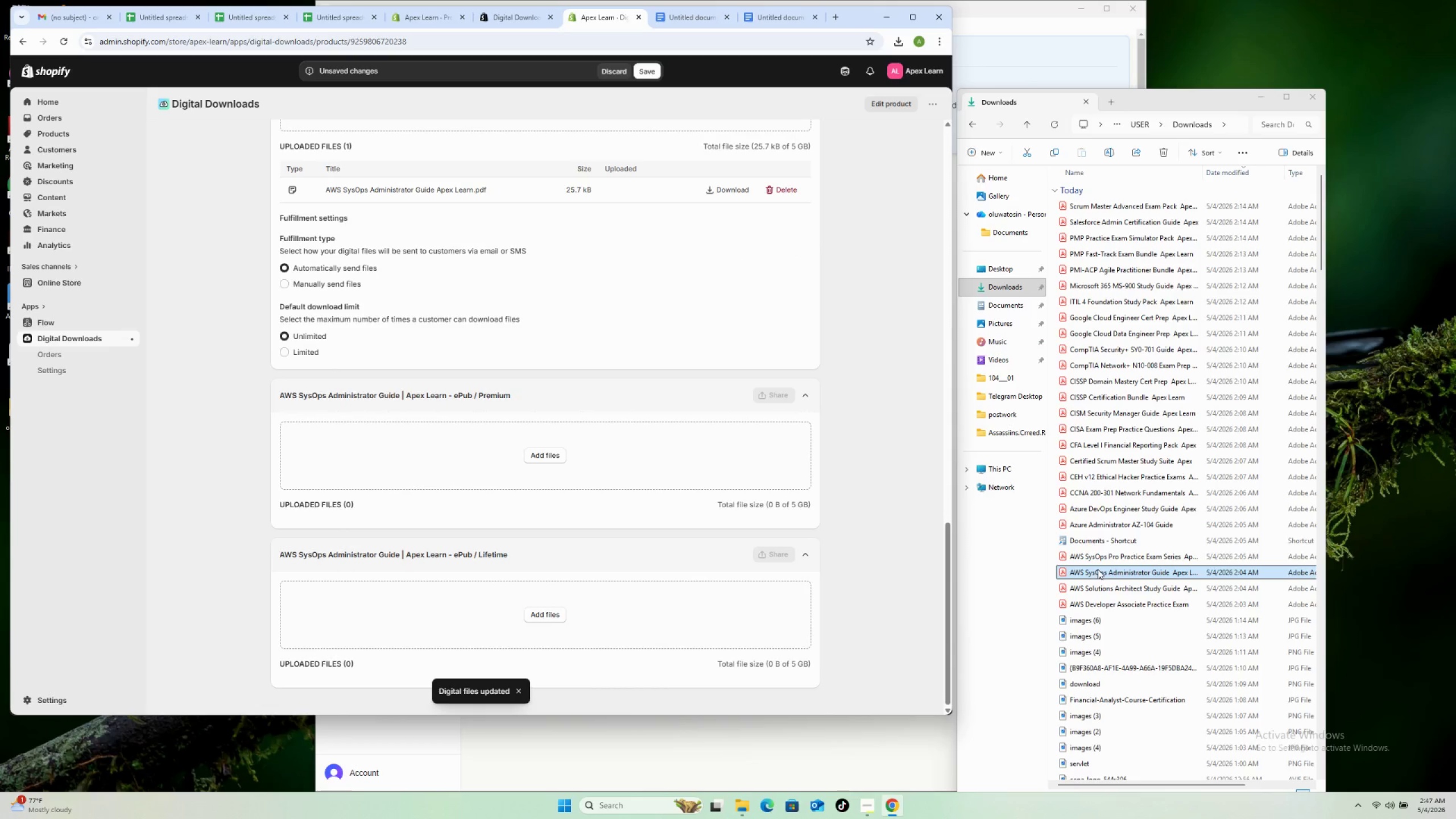 
left_click_drag(start_coordinate=[1098, 572], to_coordinate=[610, 483])
 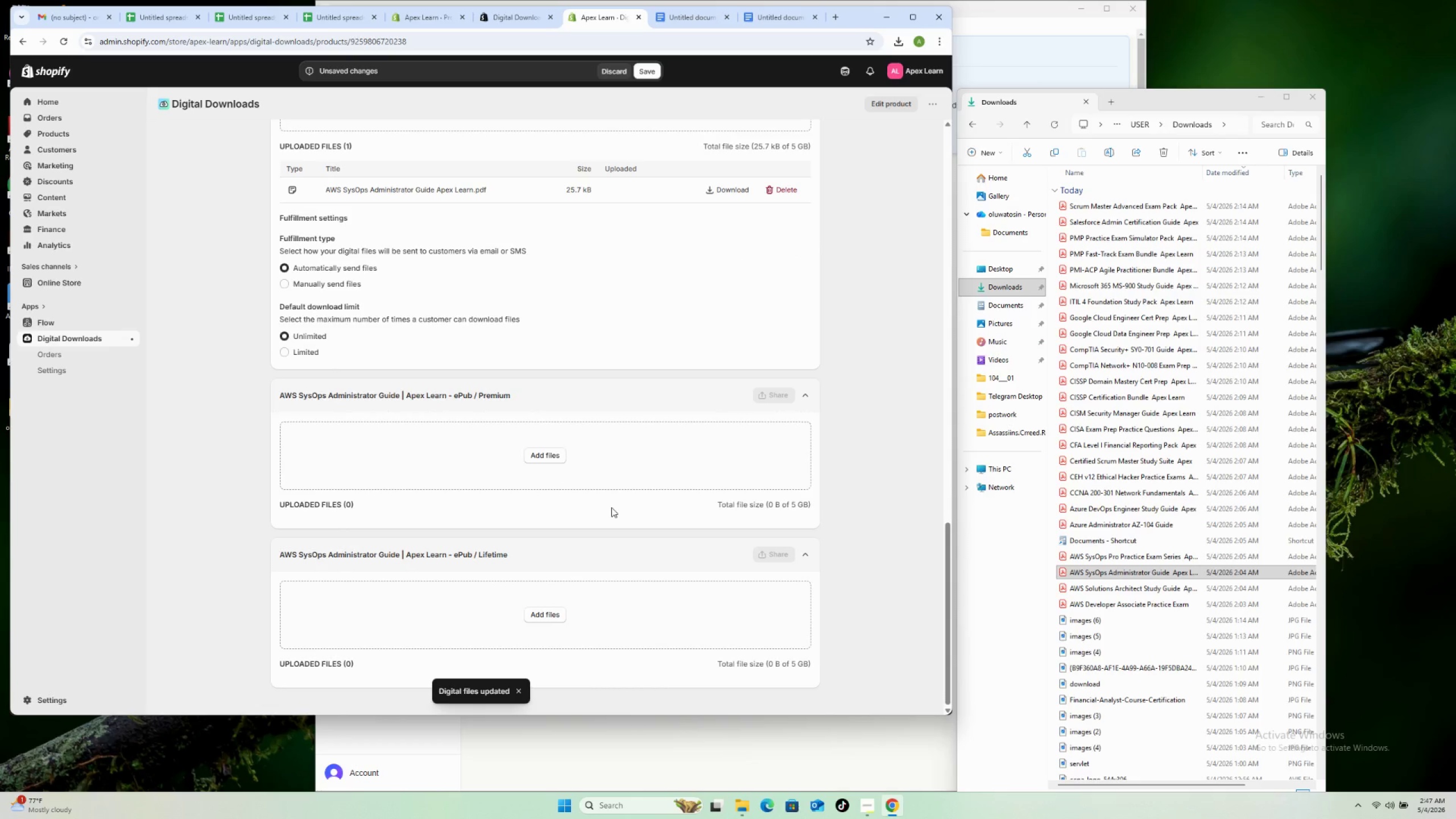 
scroll: coordinate [837, 556], scroll_direction: down, amount: 20.0
 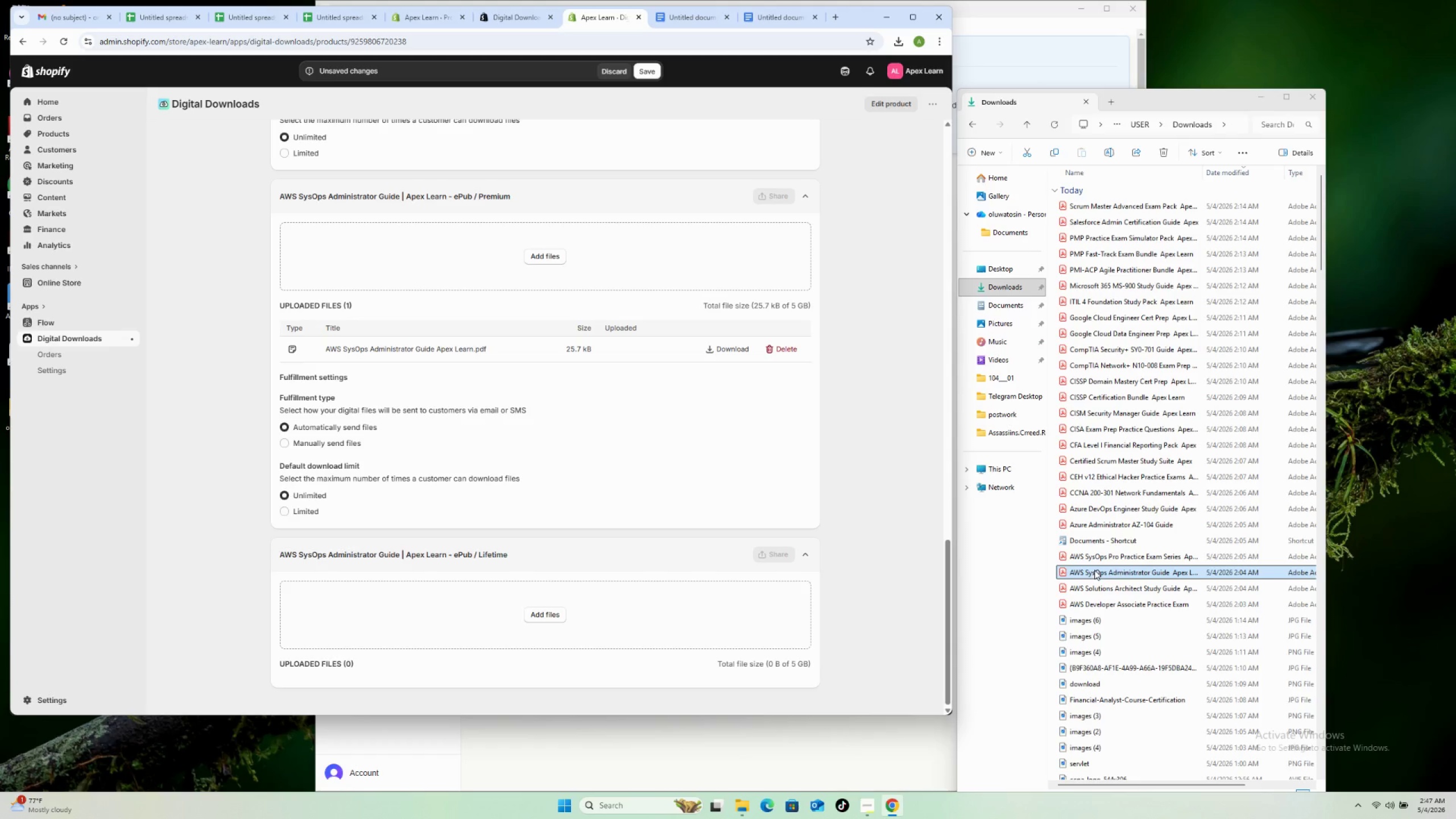 
left_click_drag(start_coordinate=[1094, 571], to_coordinate=[594, 609])
 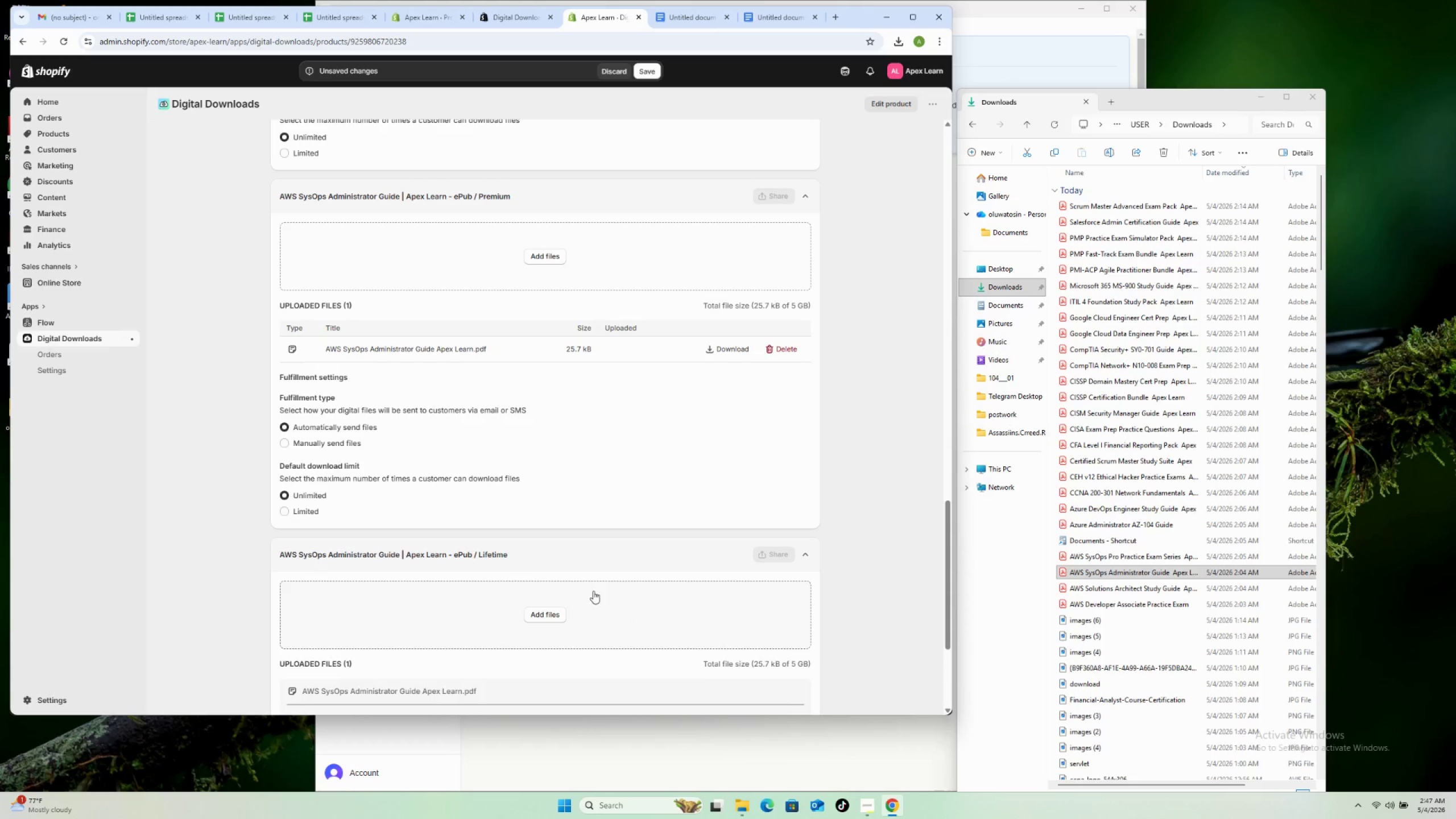 
scroll: coordinate [594, 590], scroll_direction: down, amount: 9.0
 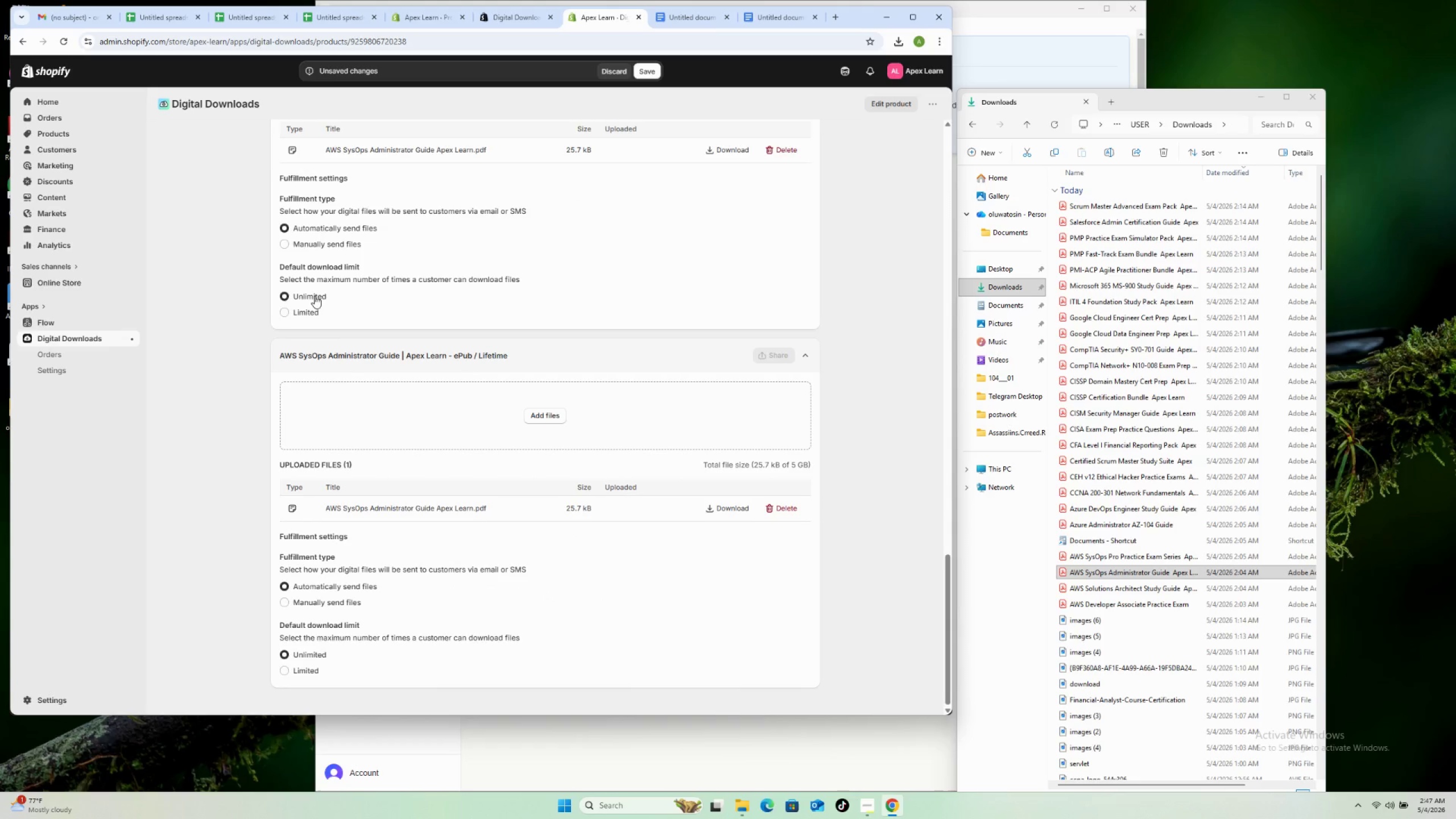 
left_click([309, 311])
 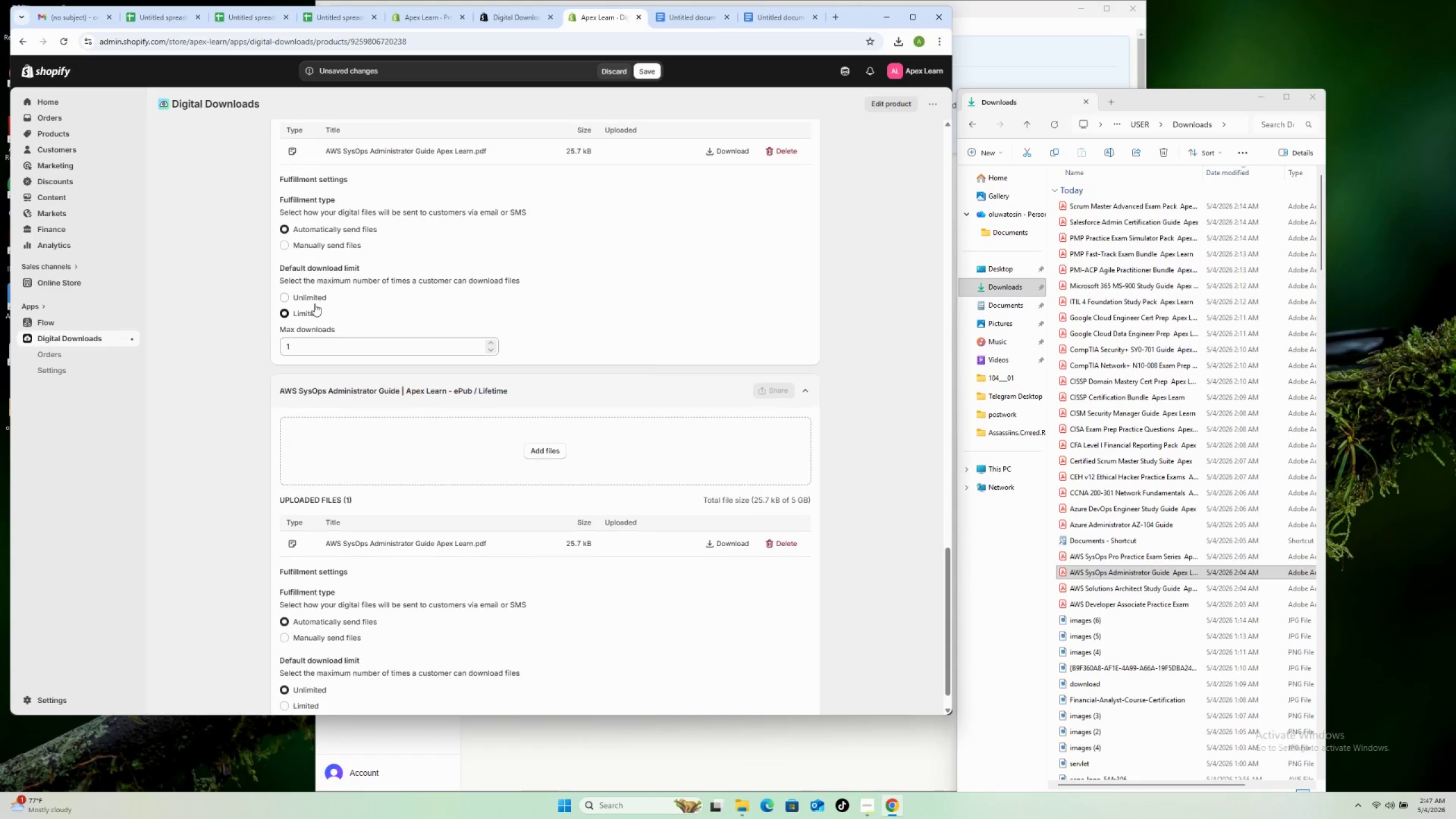 
scroll: coordinate [315, 301], scroll_direction: up, amount: 5.0
 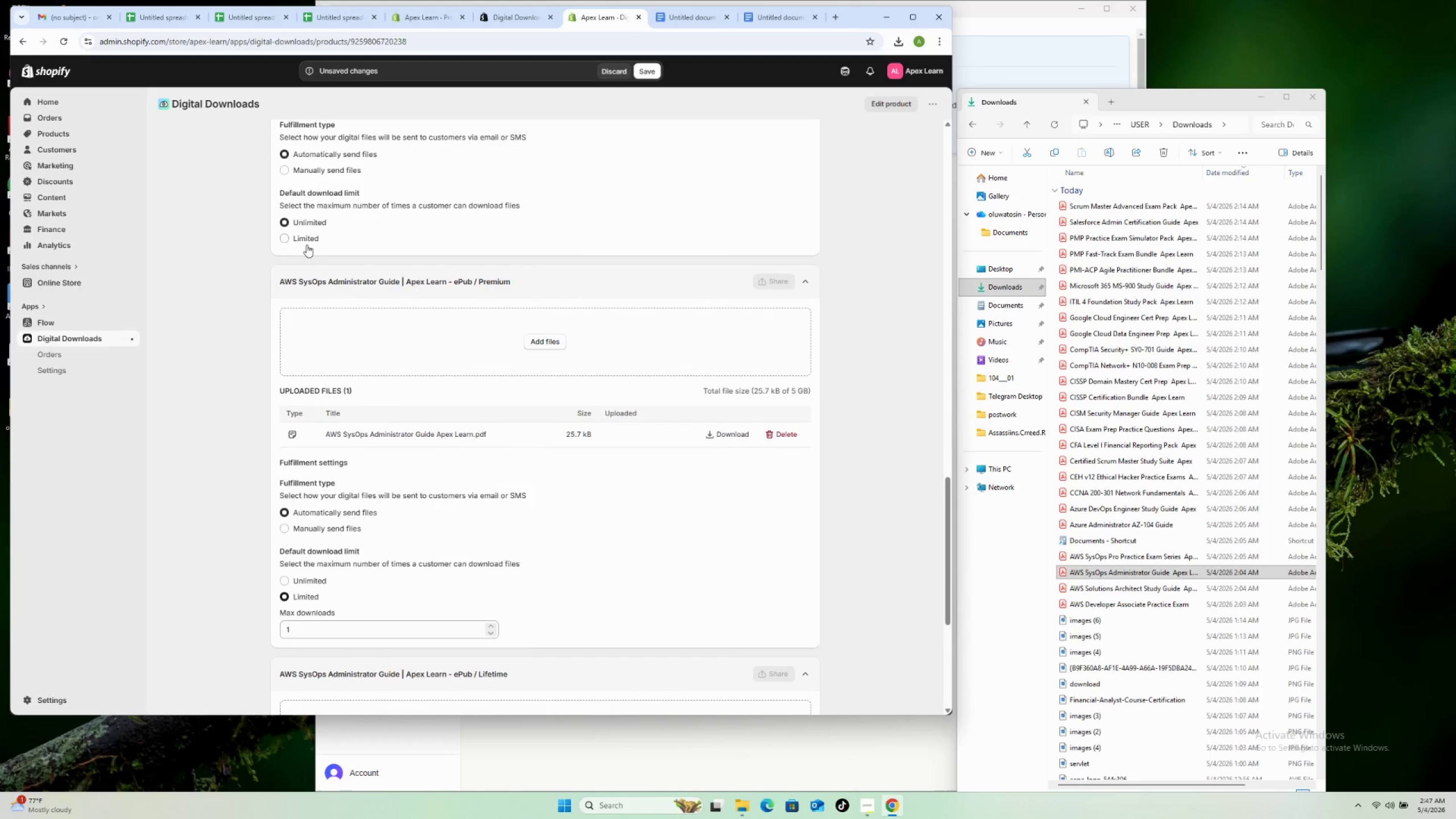 
left_click([307, 242])
 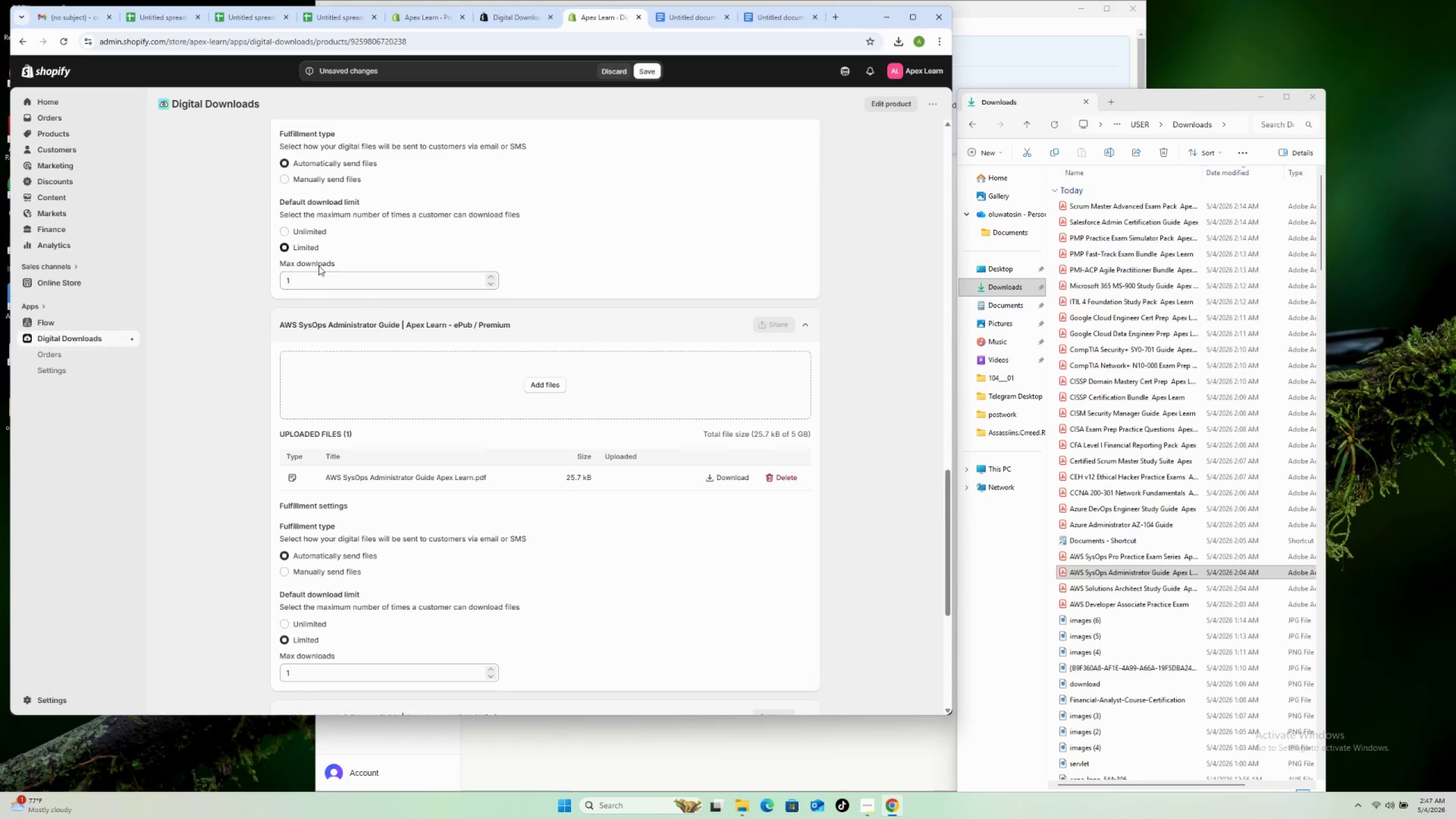 
scroll: coordinate [316, 303], scroll_direction: up, amount: 12.0
 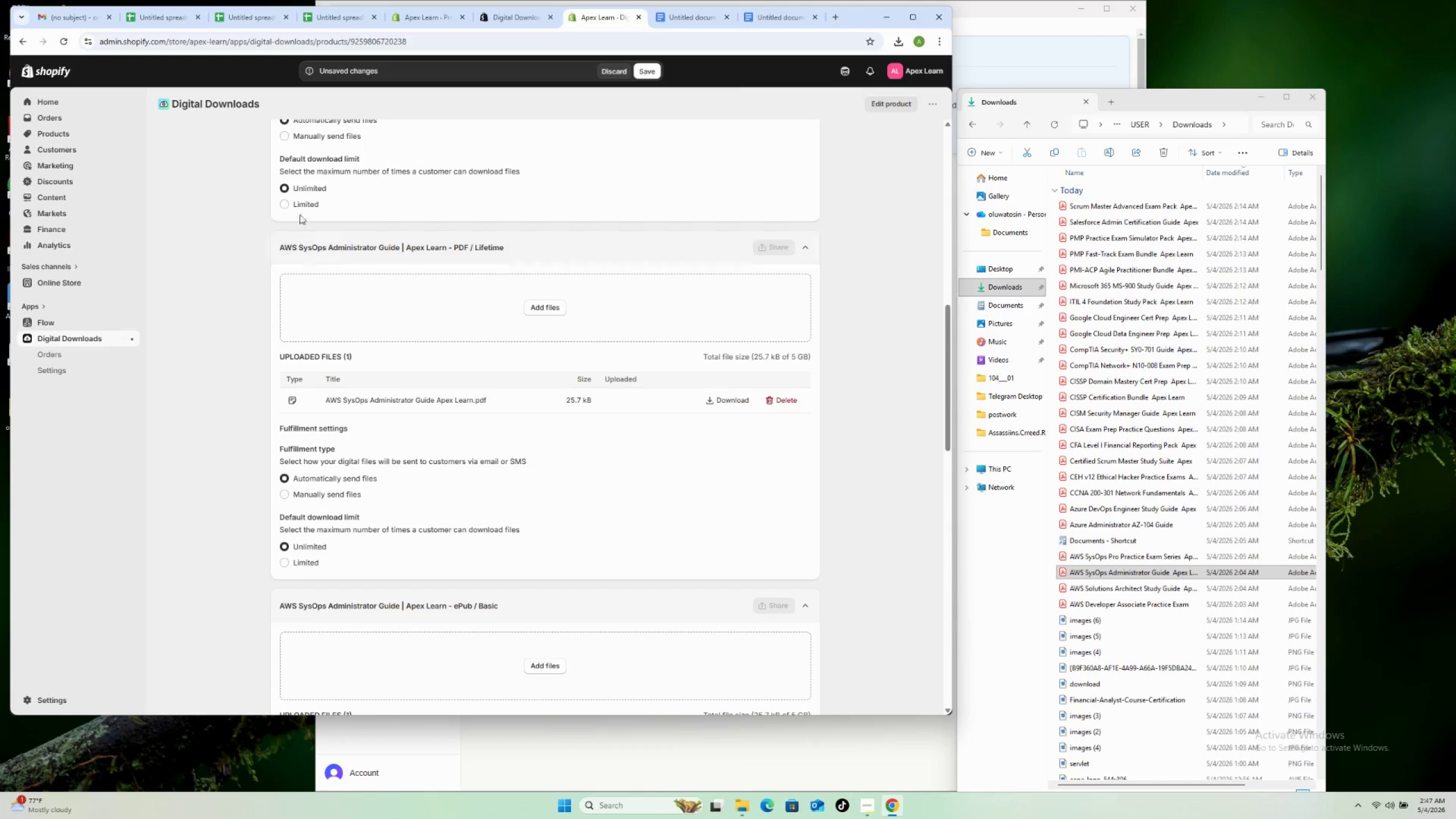 
left_click([300, 209])
 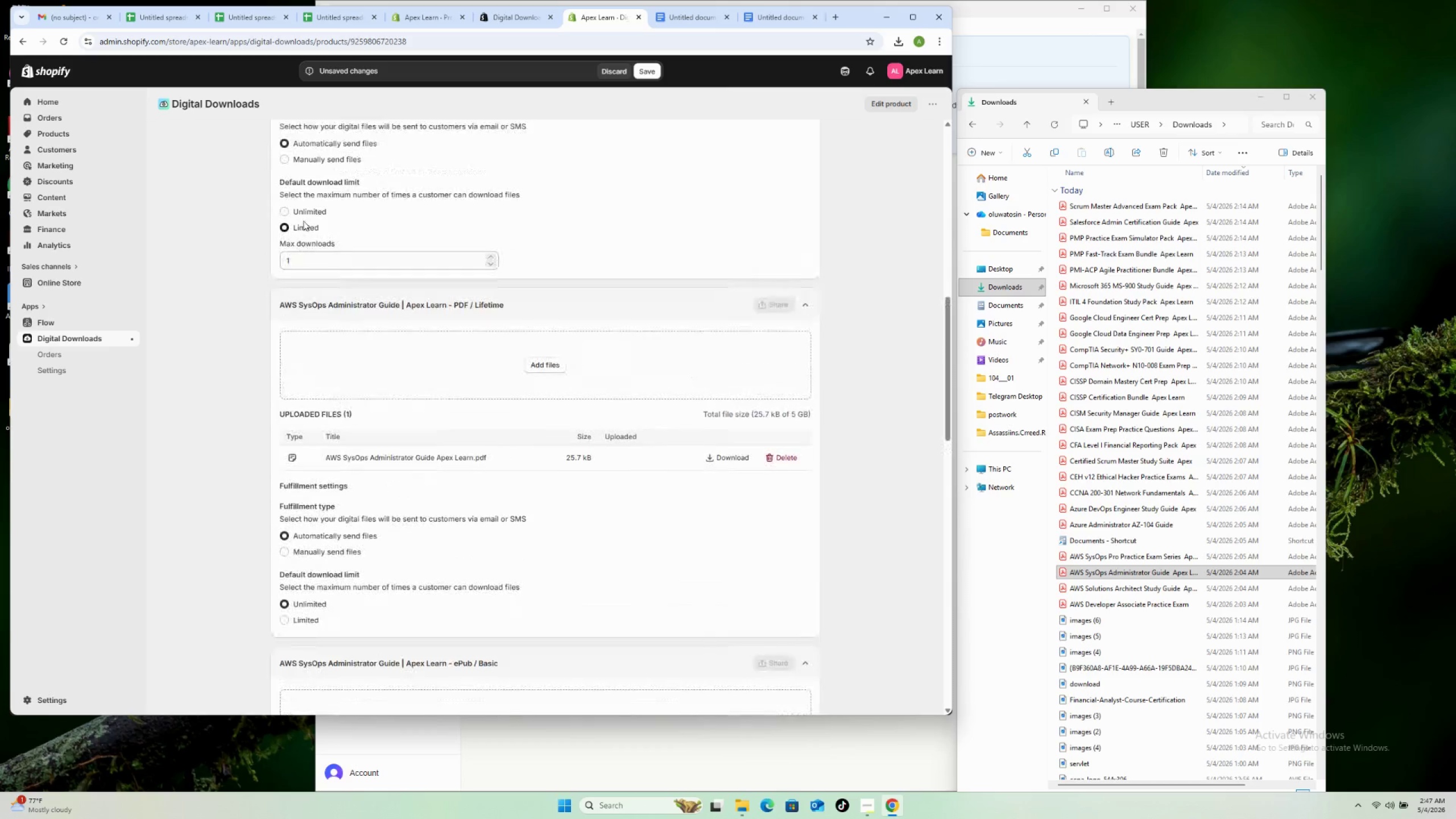 
scroll: coordinate [311, 250], scroll_direction: up, amount: 8.0
 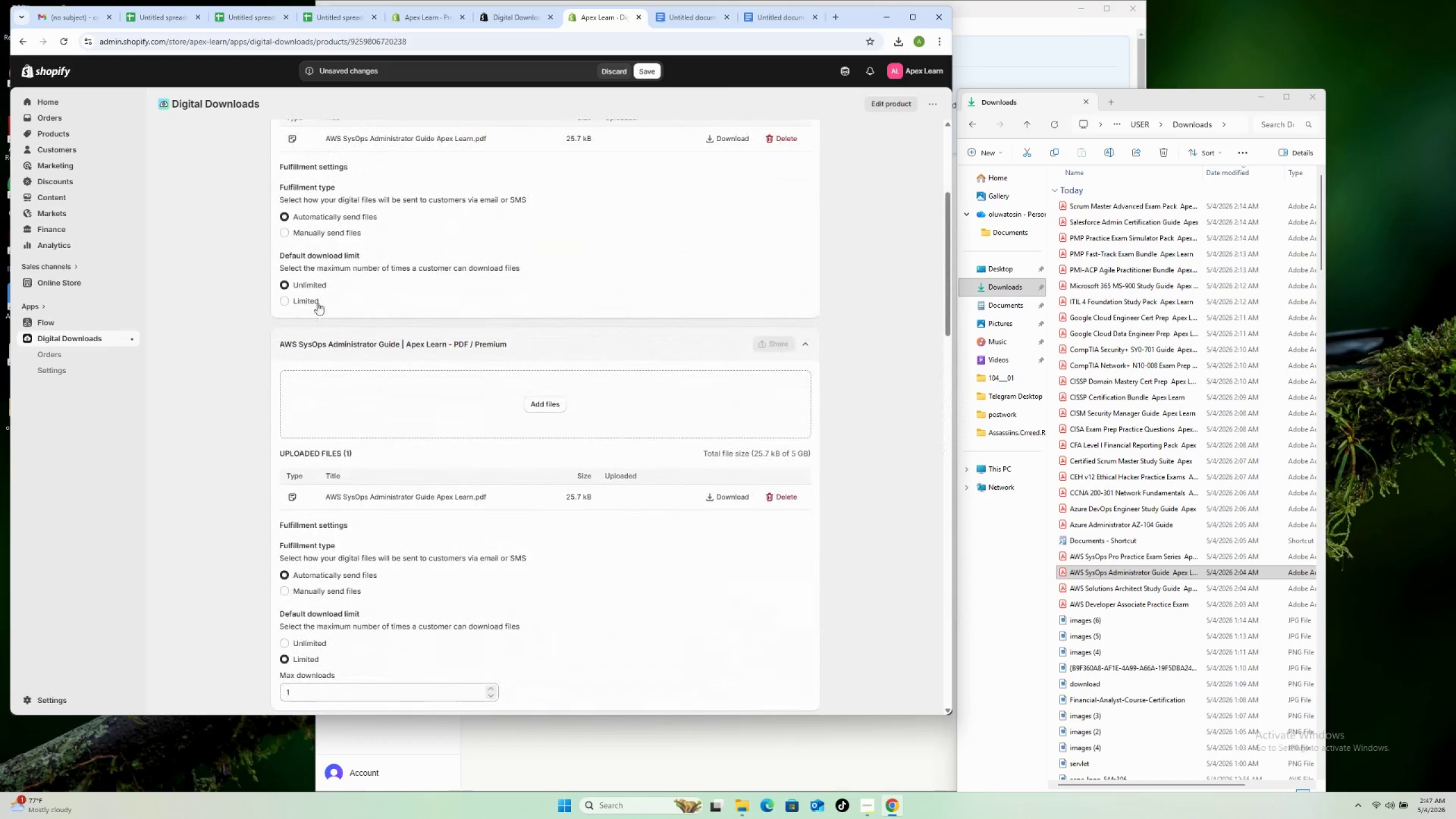 
double_click([316, 300])
 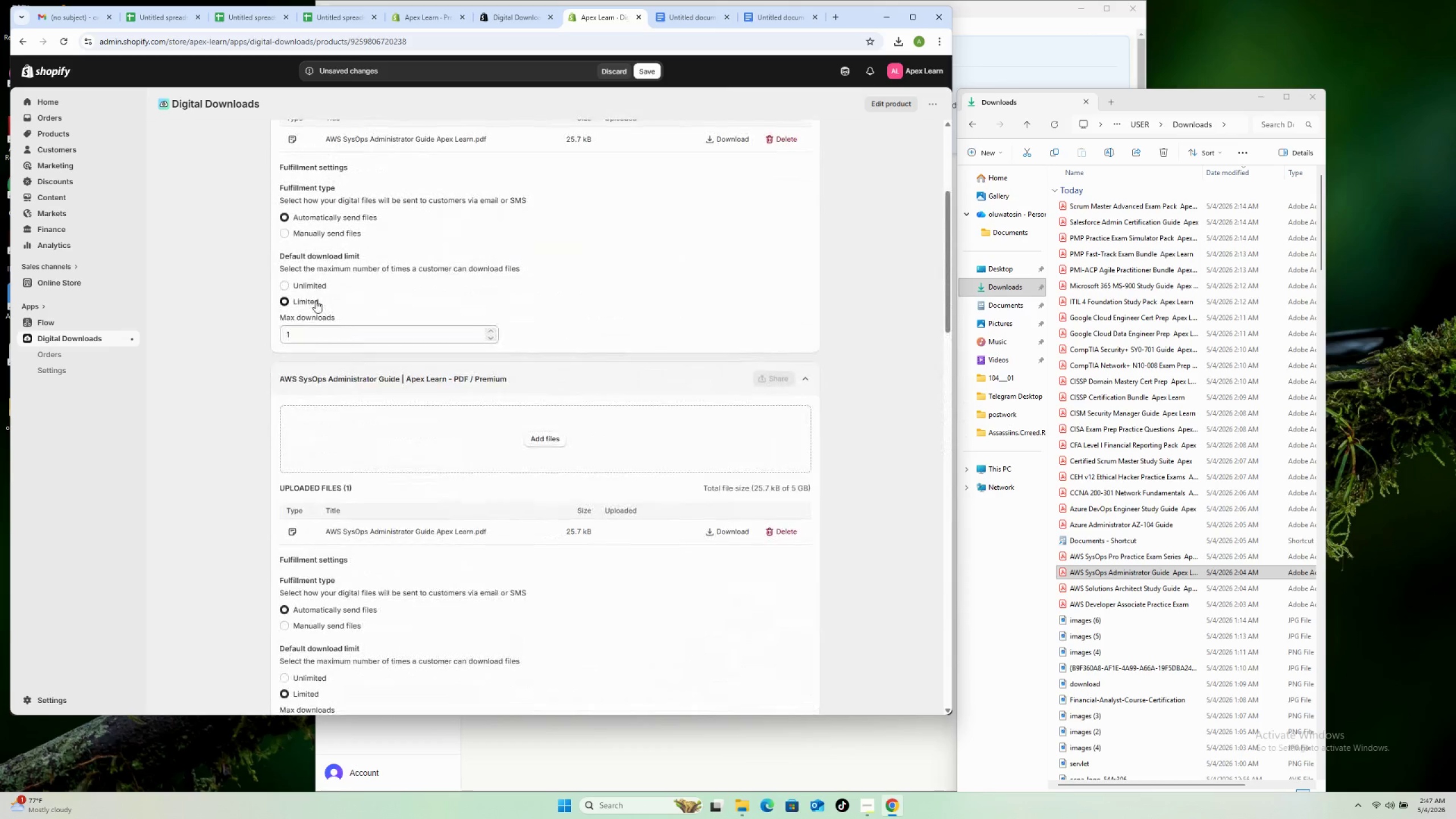 
scroll: coordinate [315, 299], scroll_direction: up, amount: 7.0
 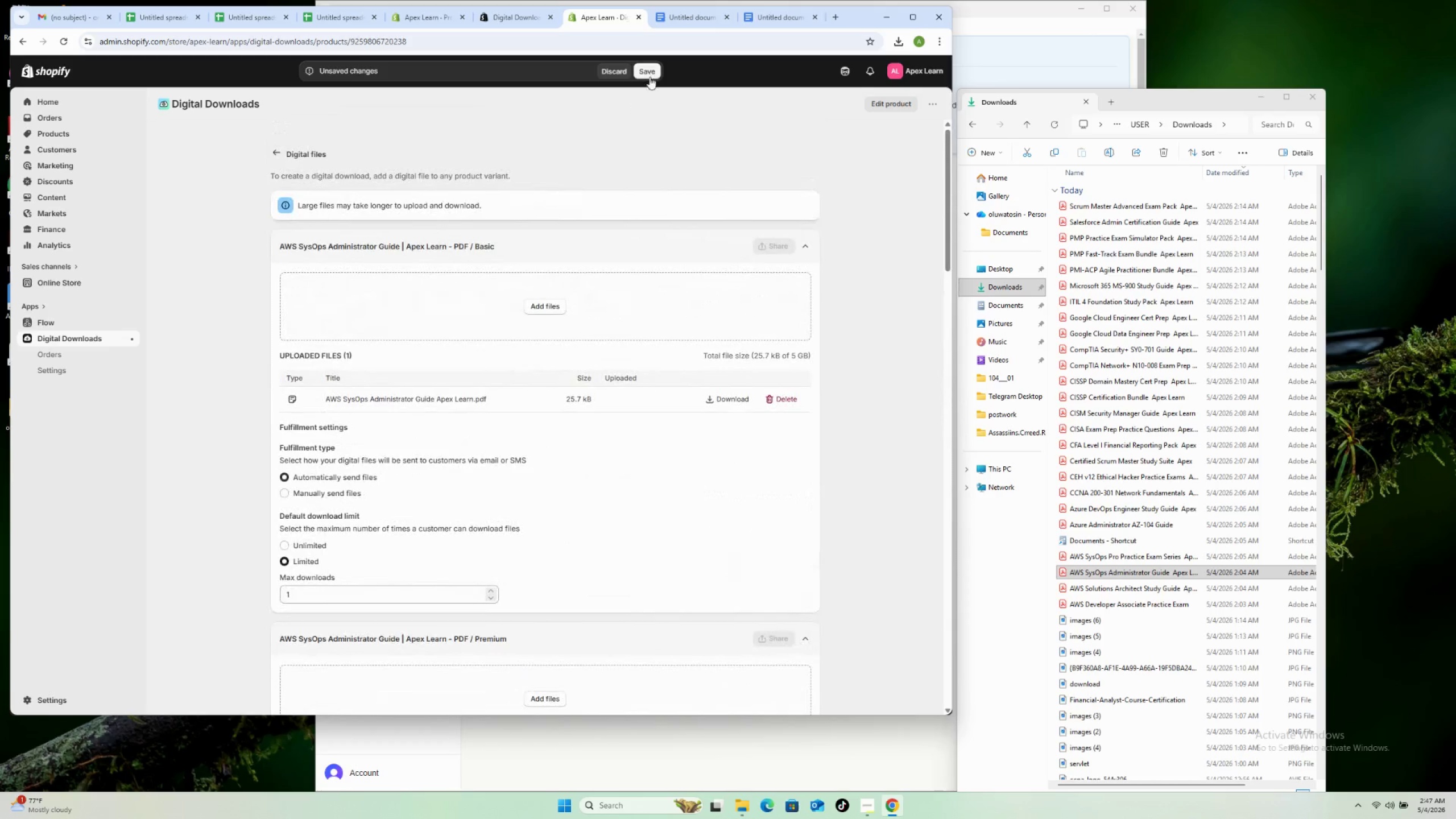 
left_click([652, 72])
 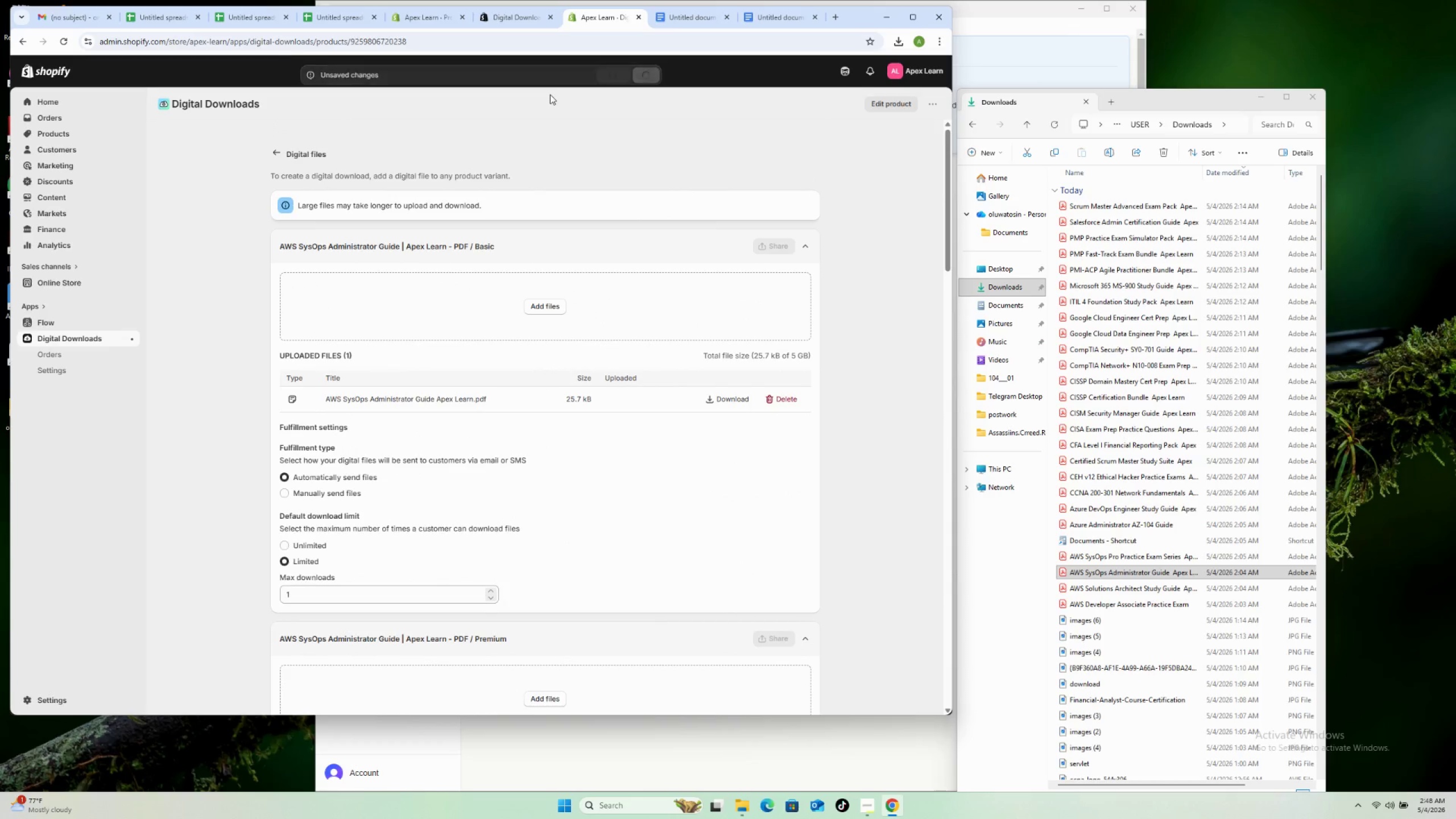 
mouse_move([278, 169])
 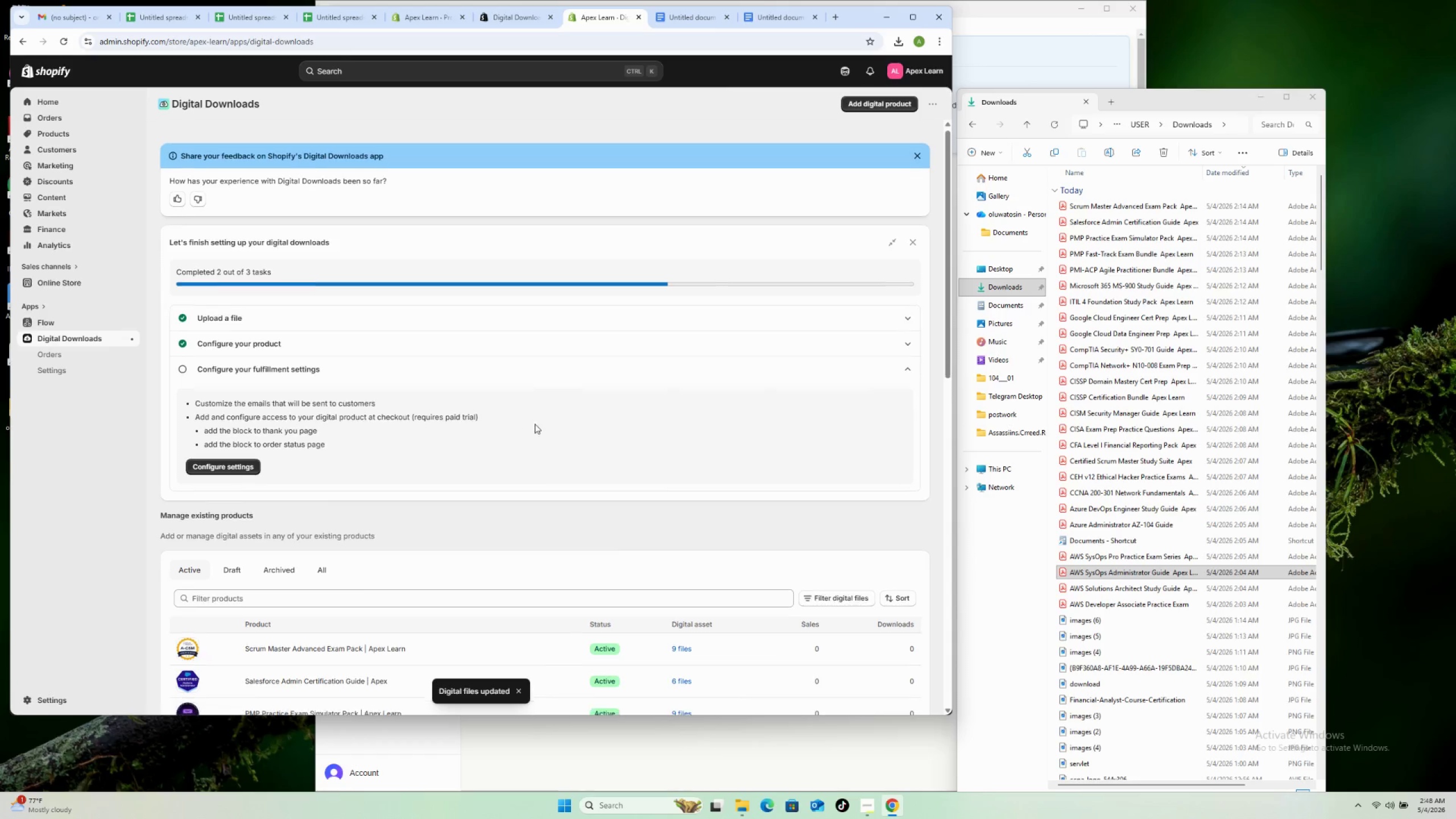 
scroll: coordinate [555, 440], scroll_direction: down, amount: 24.0
 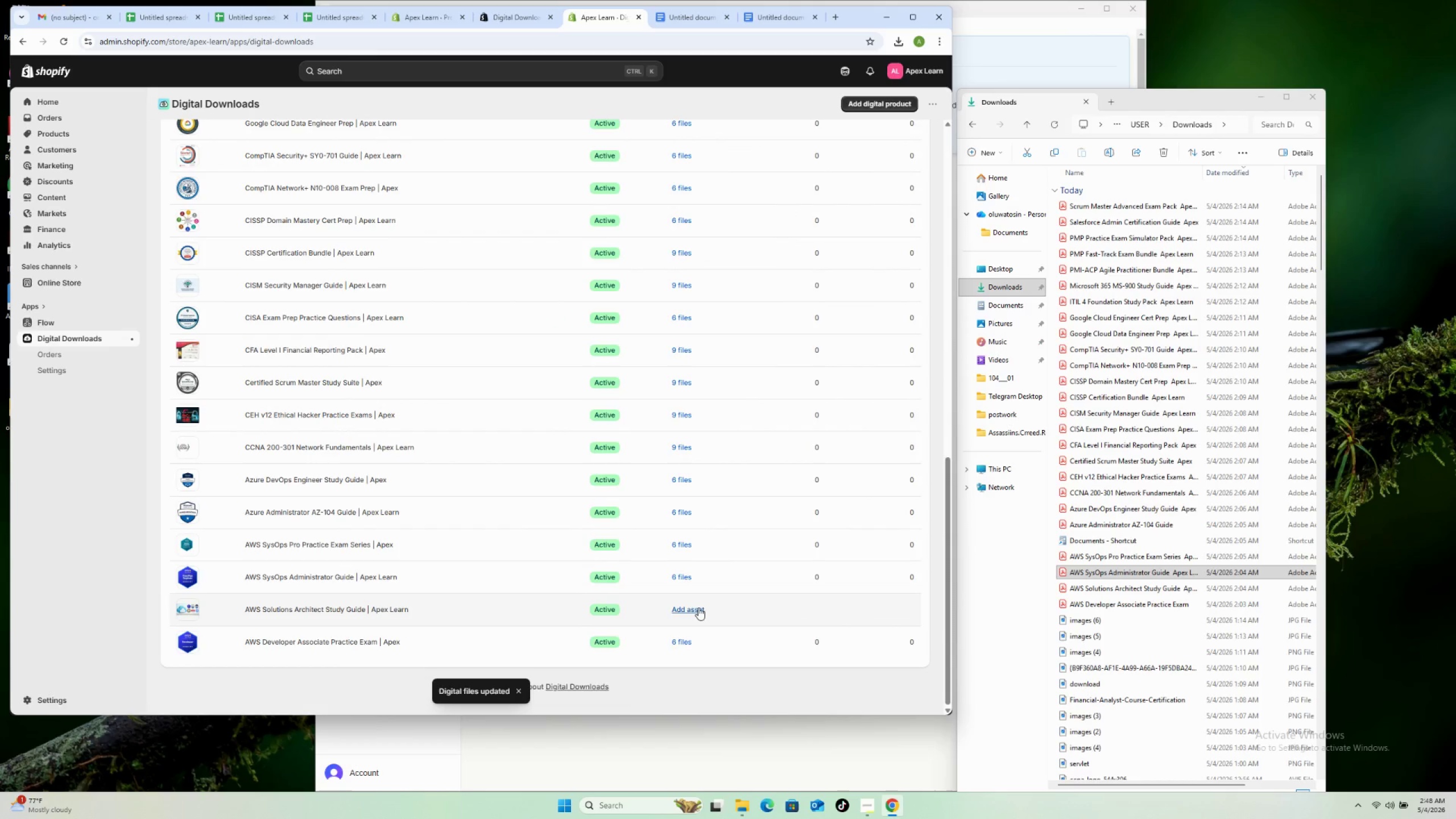 
left_click([698, 607])
 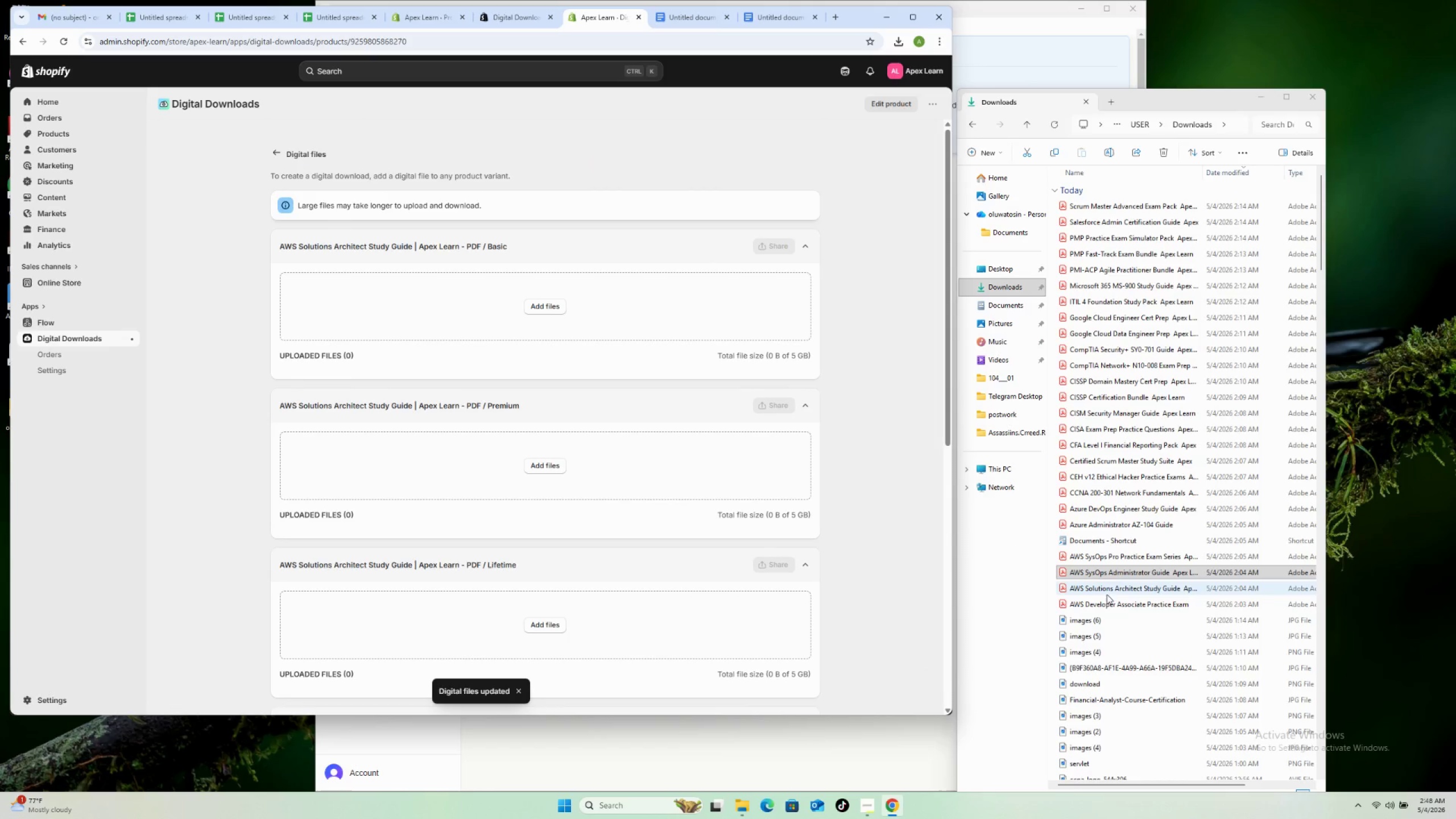 
left_click([1106, 587])
 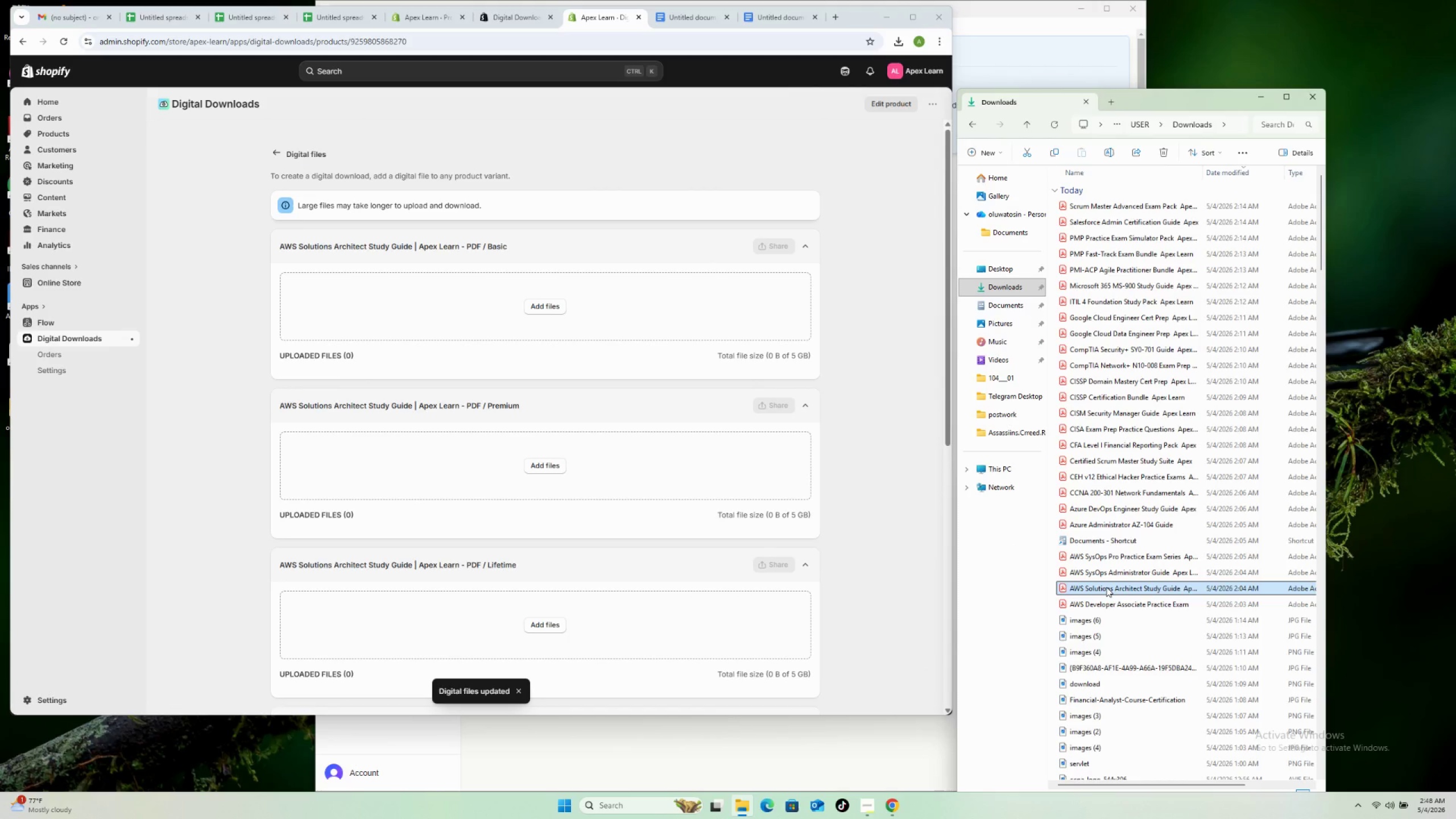 
left_click_drag(start_coordinate=[1106, 586], to_coordinate=[545, 326])
 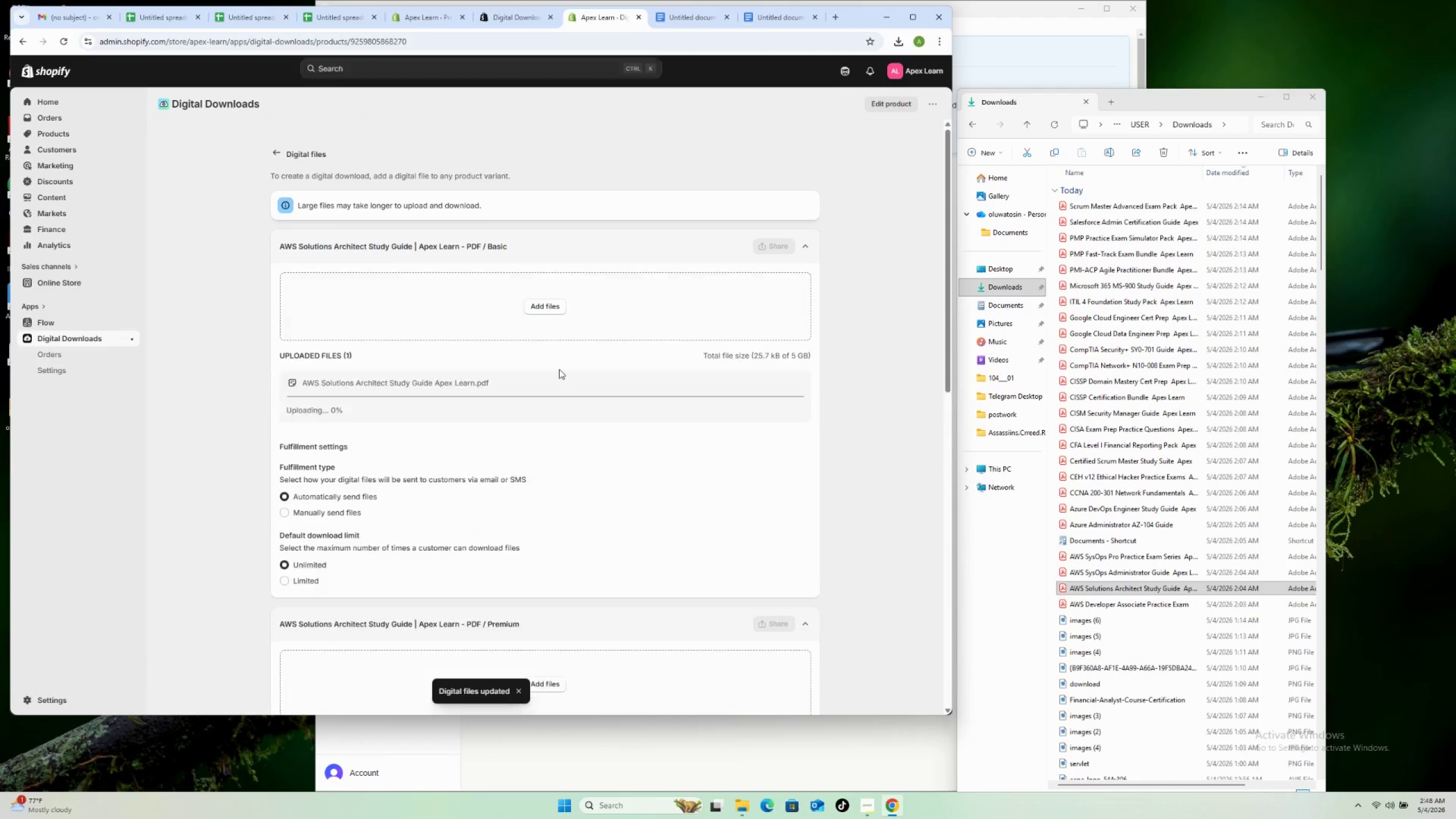 
scroll: coordinate [560, 384], scroll_direction: down, amount: 8.0
 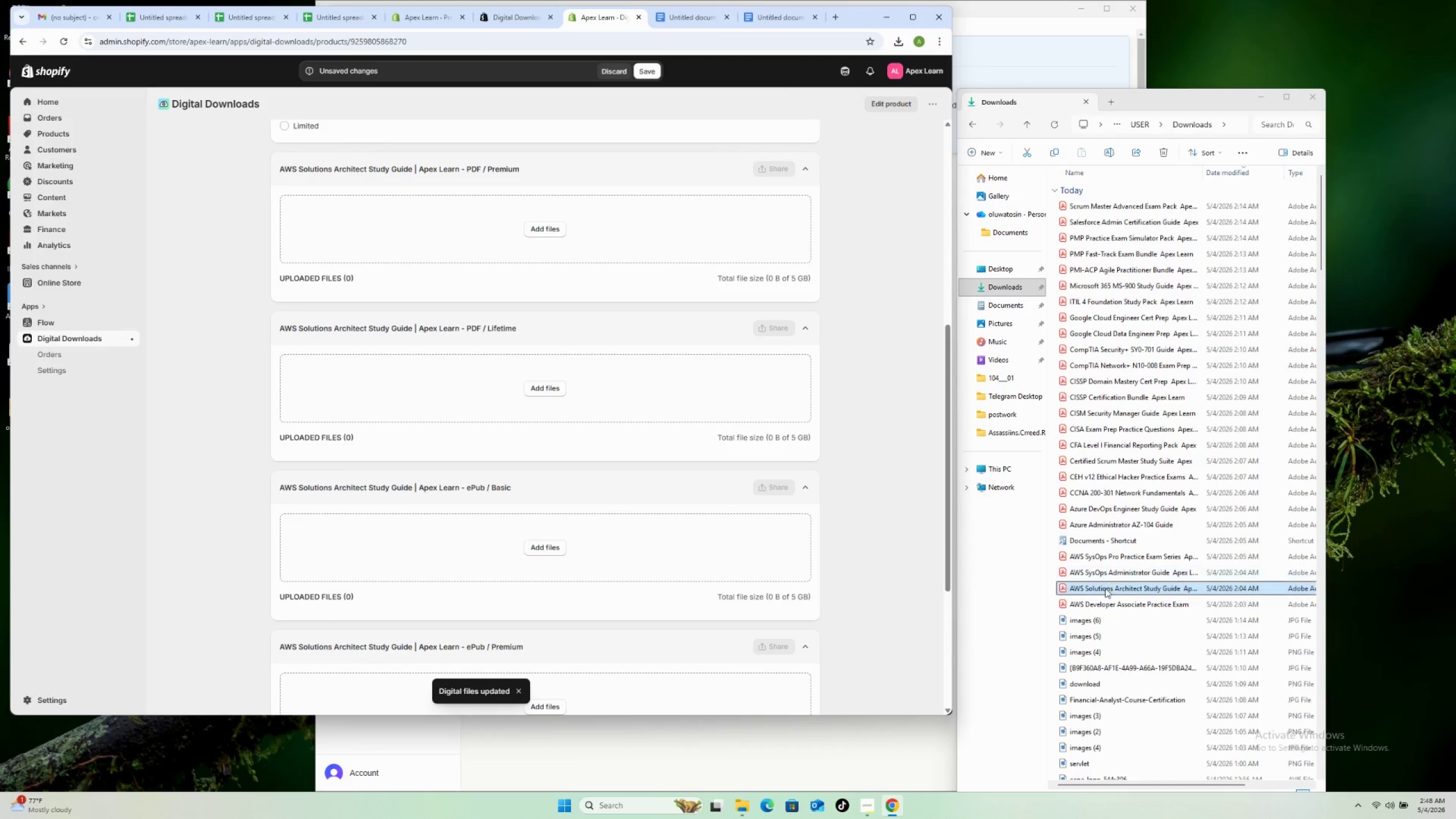 
left_click_drag(start_coordinate=[1105, 588], to_coordinate=[565, 239])
 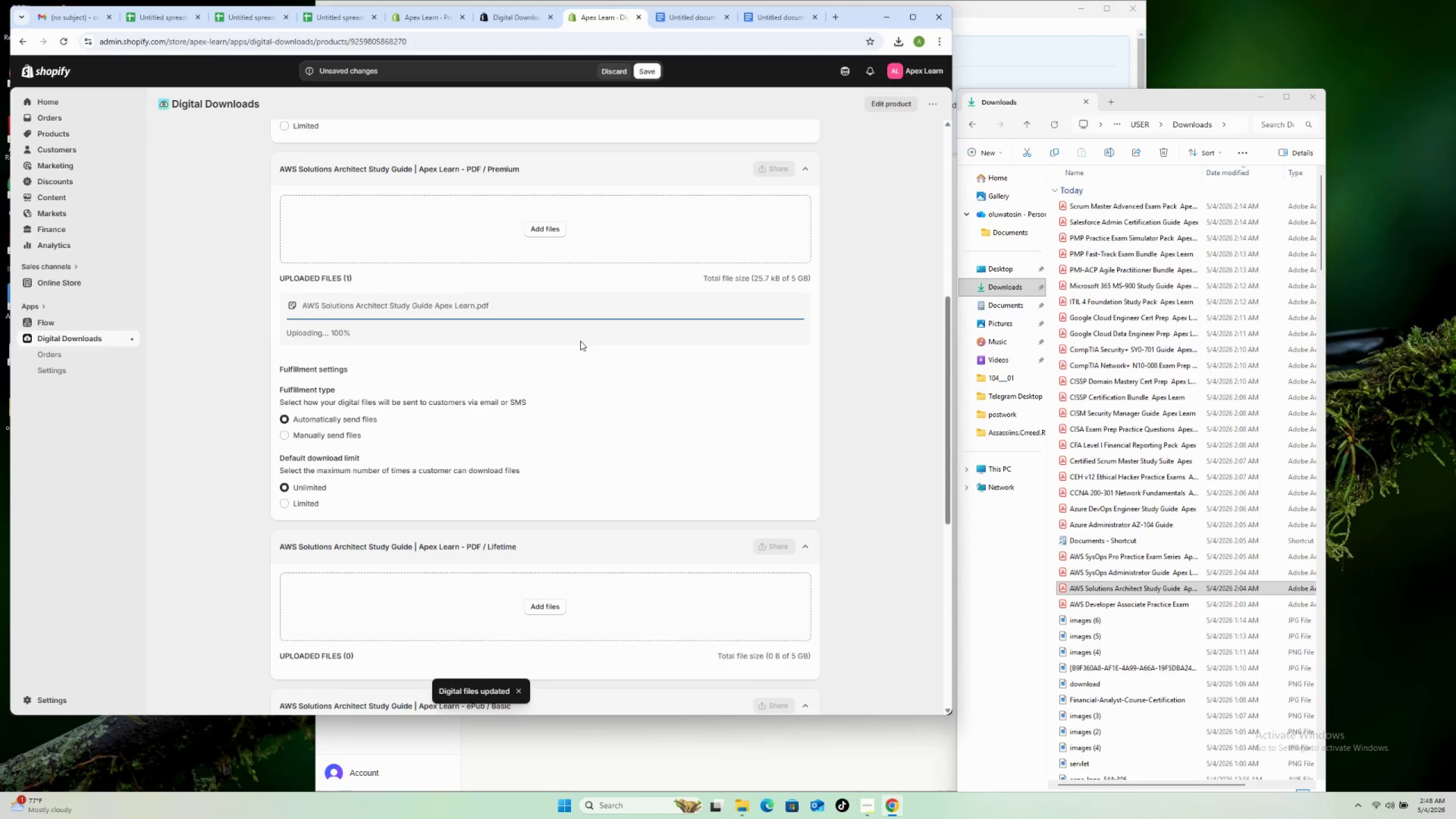 
scroll: coordinate [582, 356], scroll_direction: down, amount: 6.0
 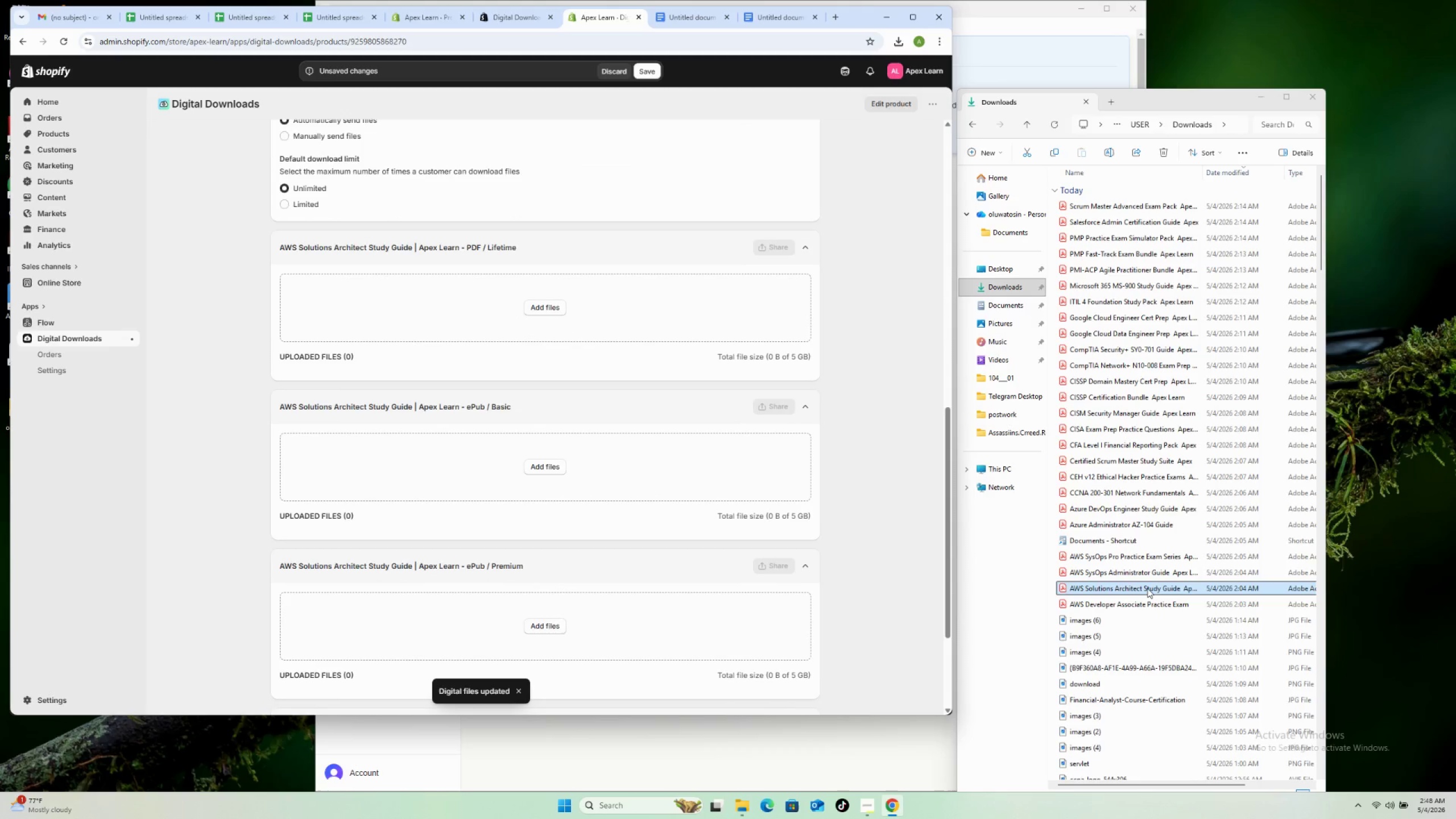 
left_click_drag(start_coordinate=[1147, 588], to_coordinate=[556, 331])
 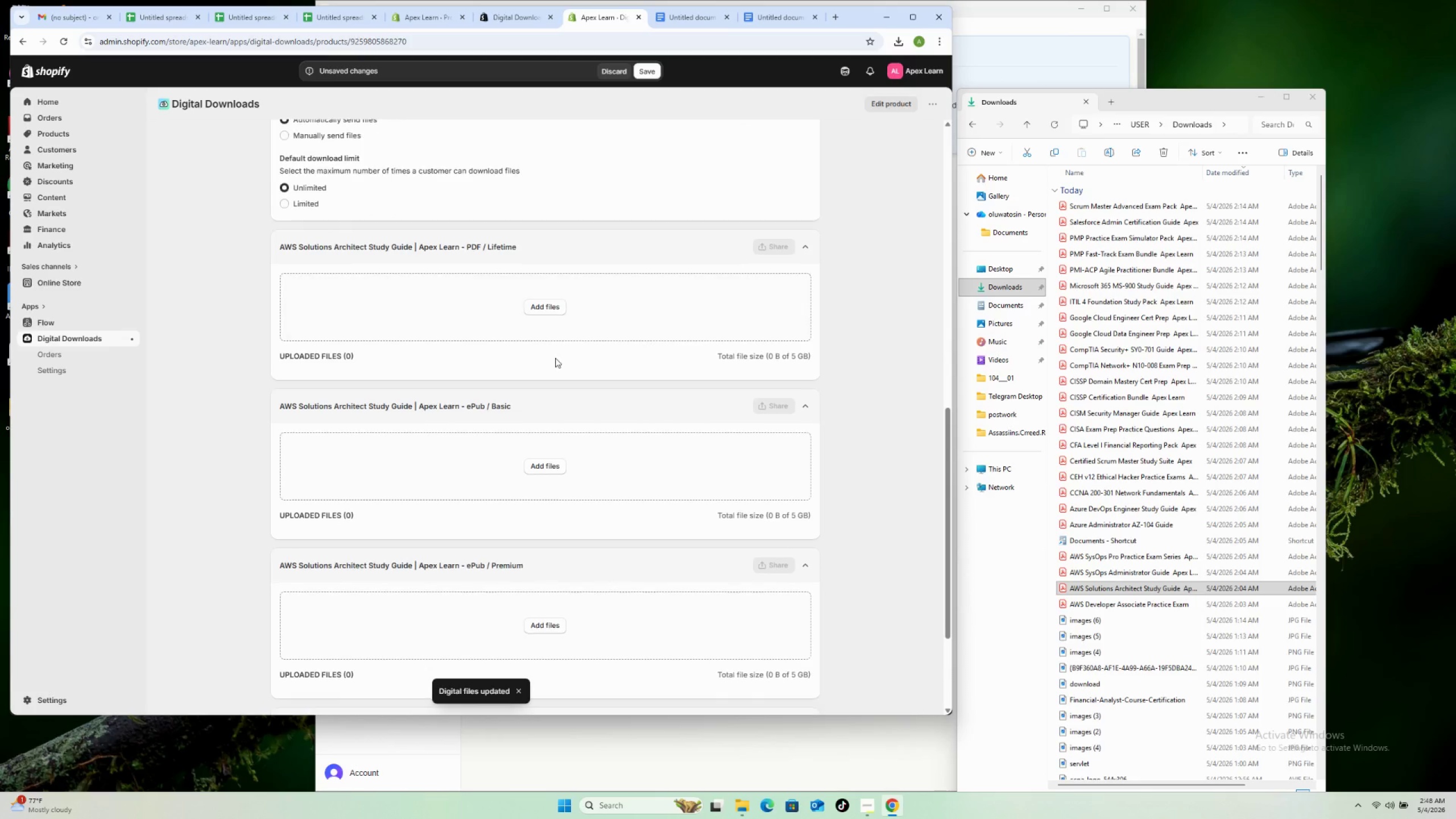 
scroll: coordinate [557, 370], scroll_direction: down, amount: 5.0
 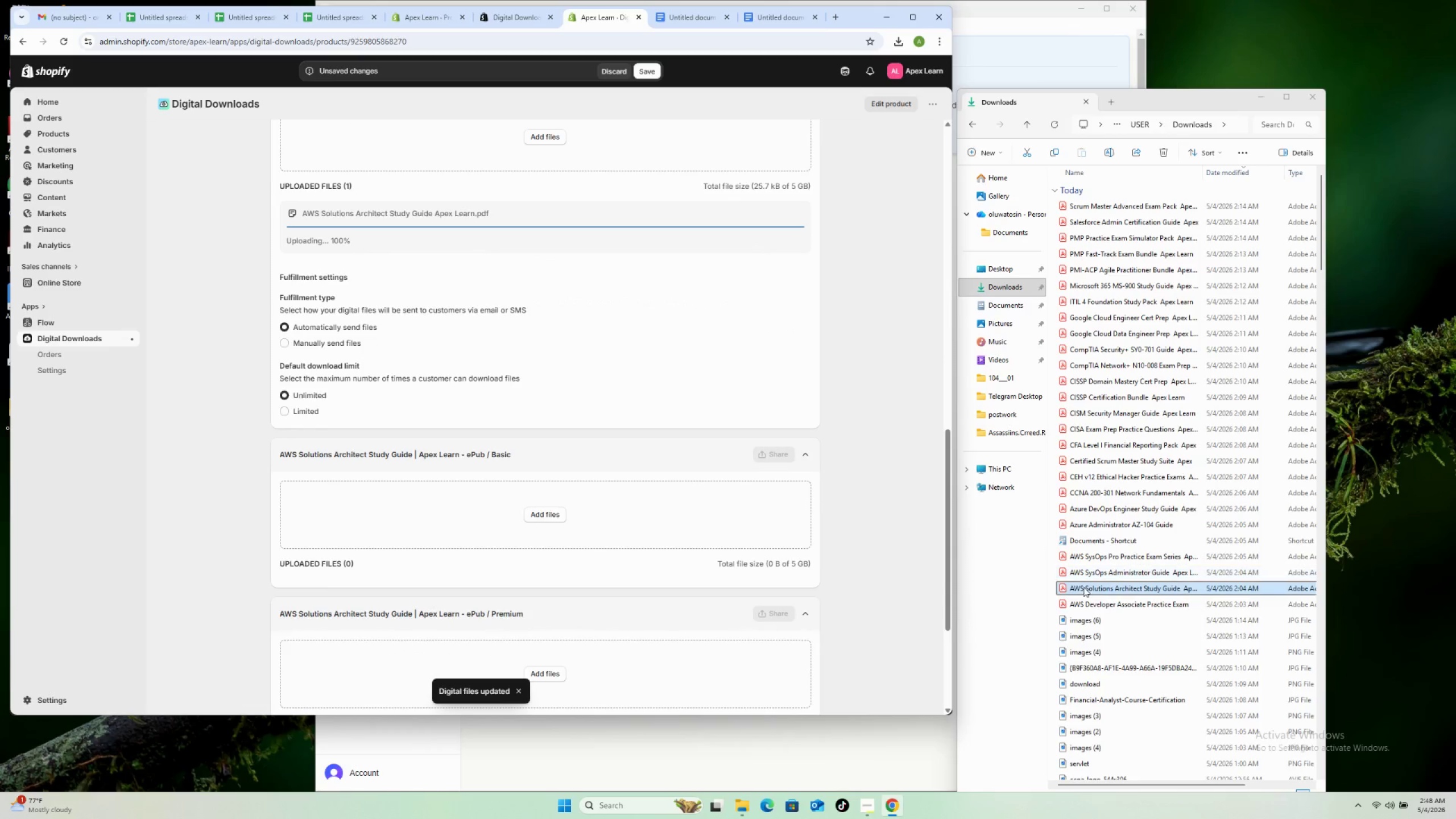 
left_click_drag(start_coordinate=[1083, 587], to_coordinate=[639, 518])
 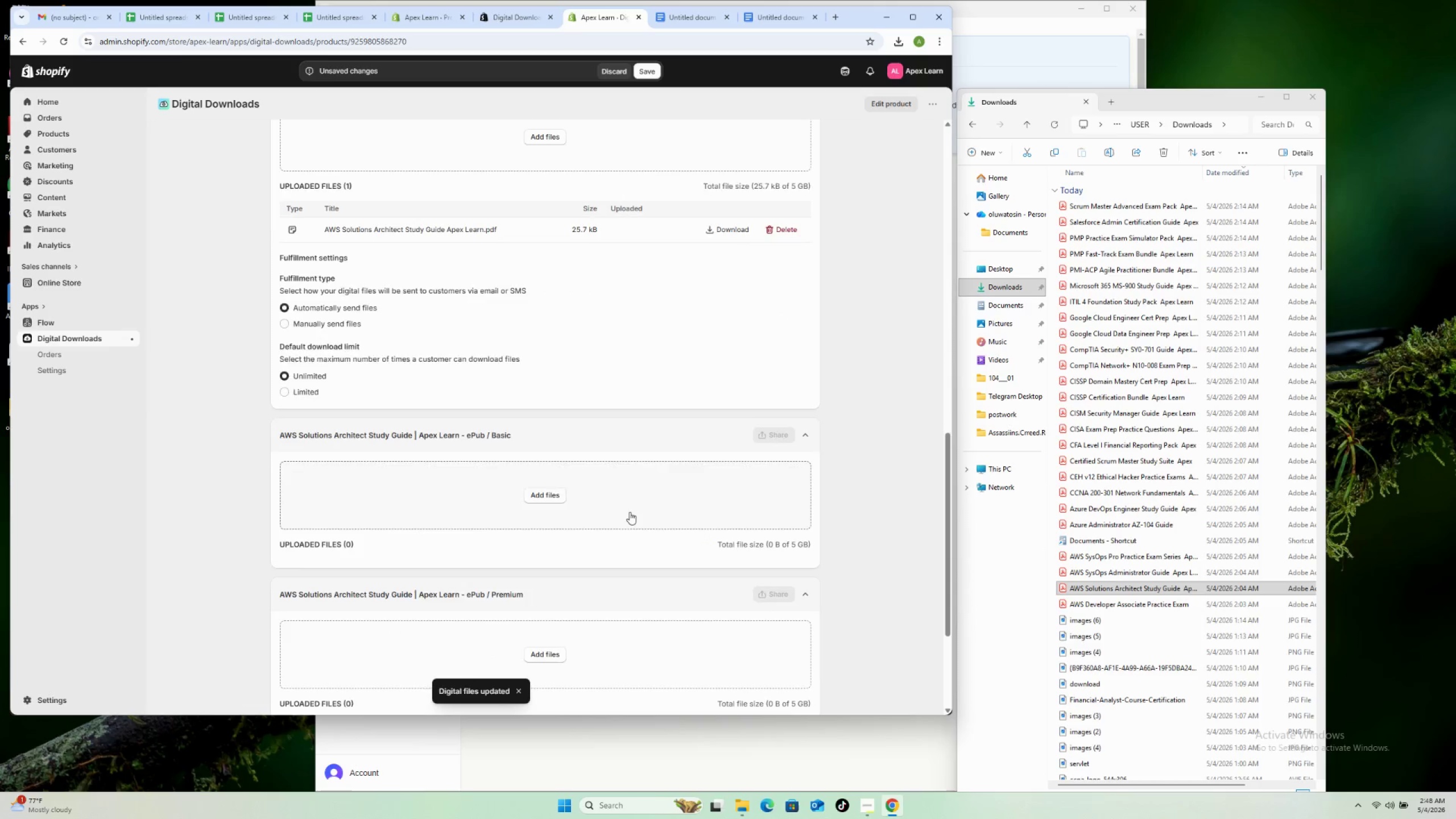 
scroll: coordinate [631, 509], scroll_direction: down, amount: 7.0
 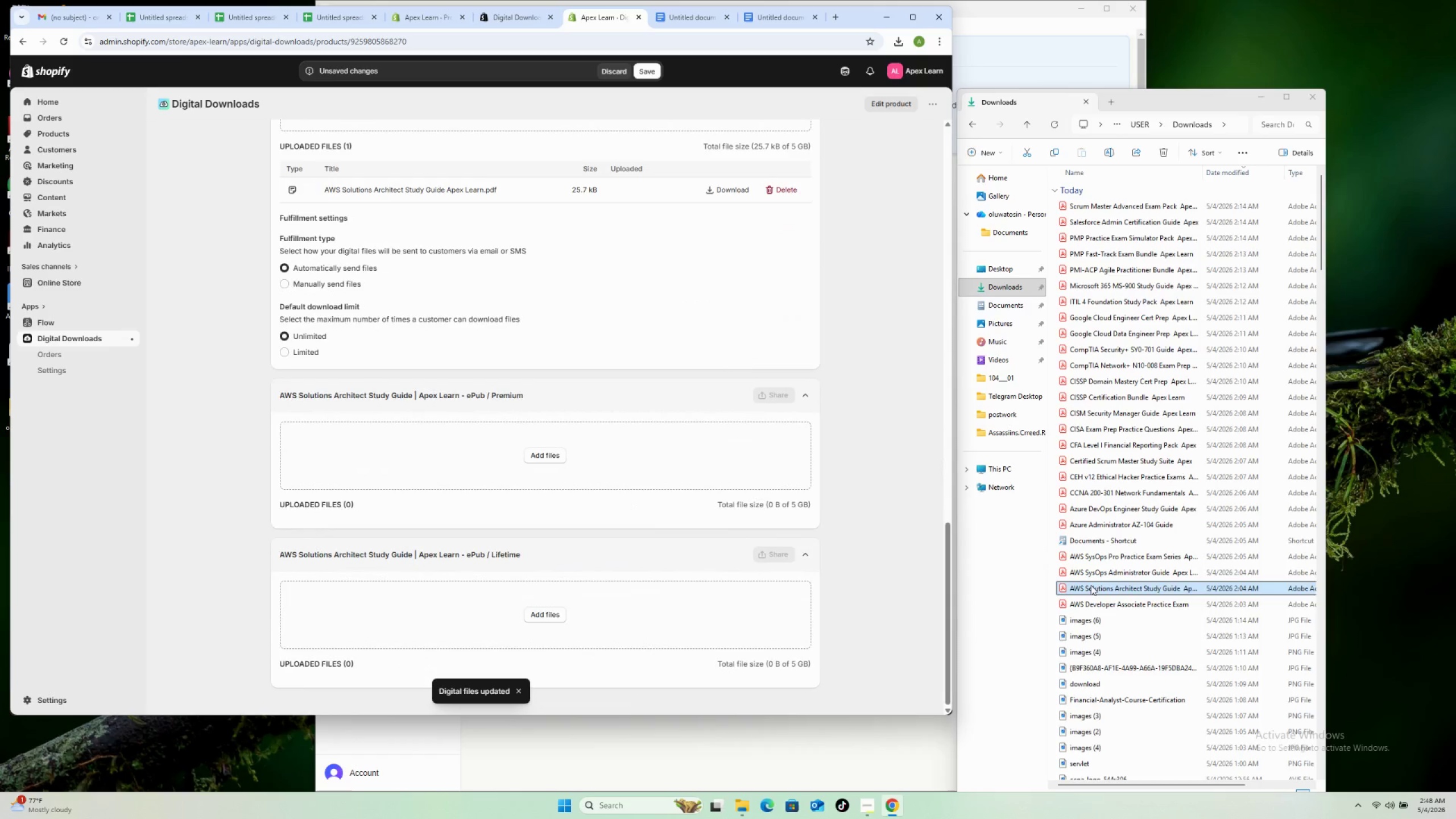 
left_click_drag(start_coordinate=[1090, 588], to_coordinate=[650, 469])
 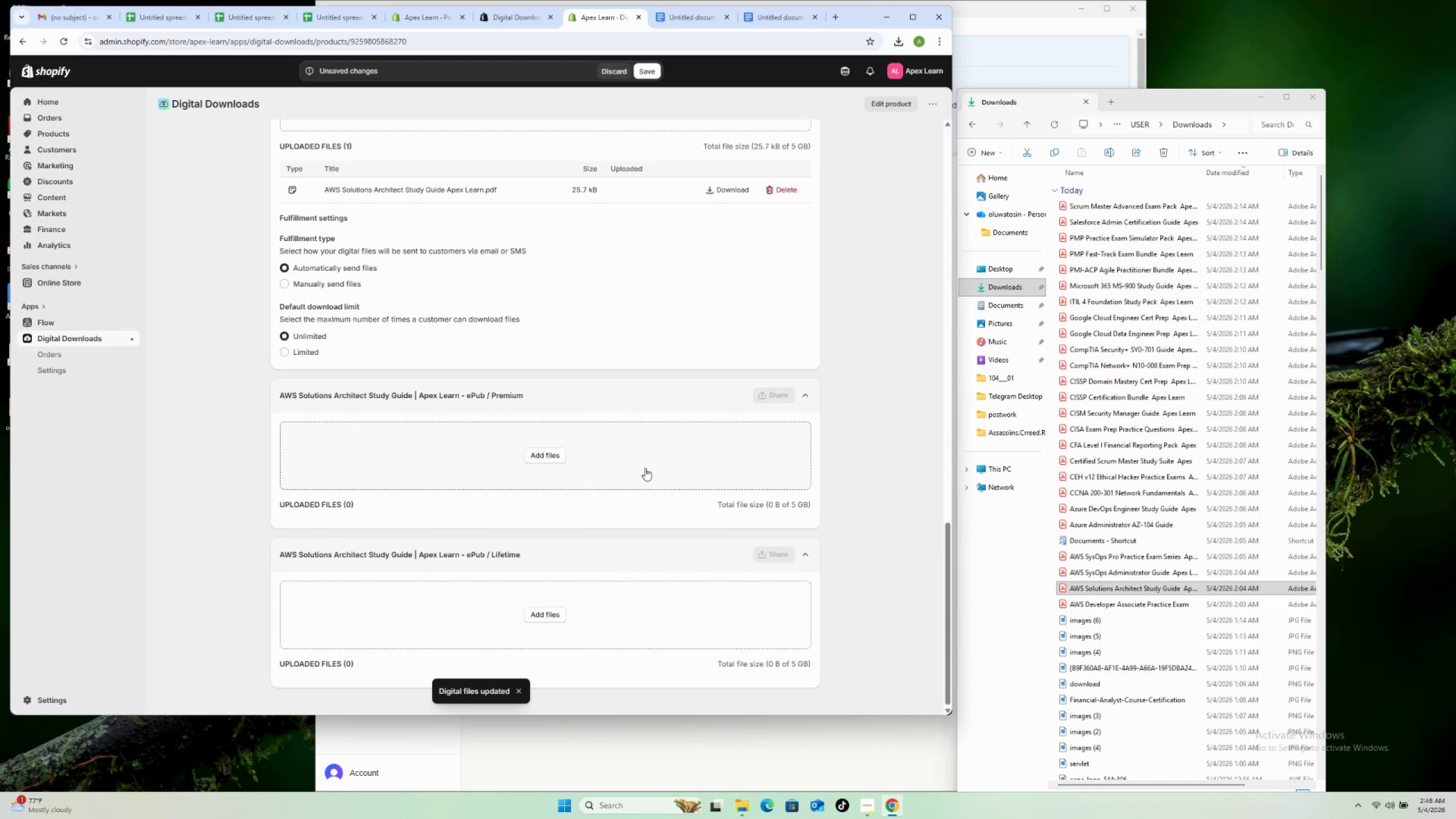 
scroll: coordinate [857, 486], scroll_direction: down, amount: 22.0
 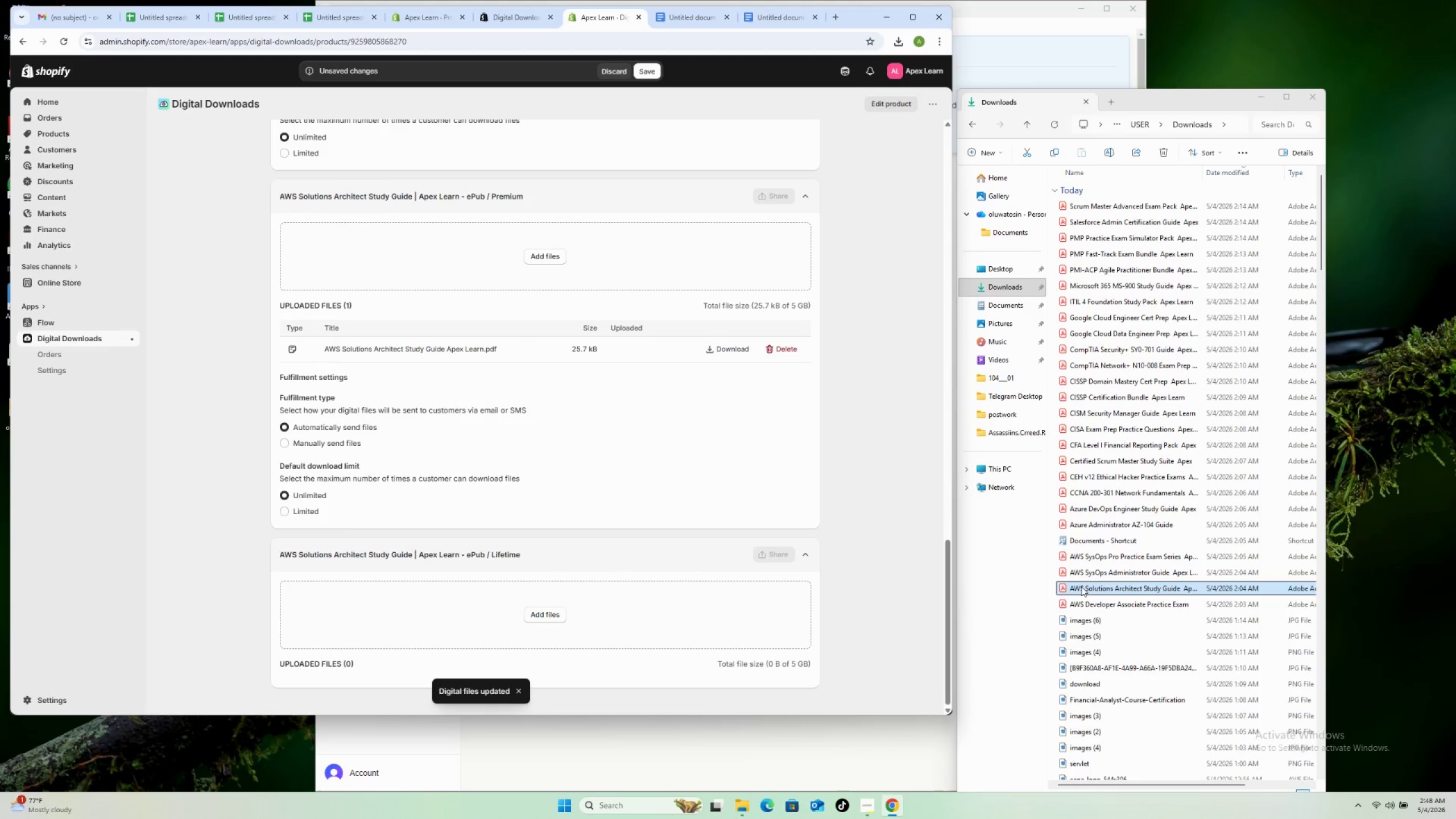 
left_click_drag(start_coordinate=[1081, 586], to_coordinate=[594, 609])
 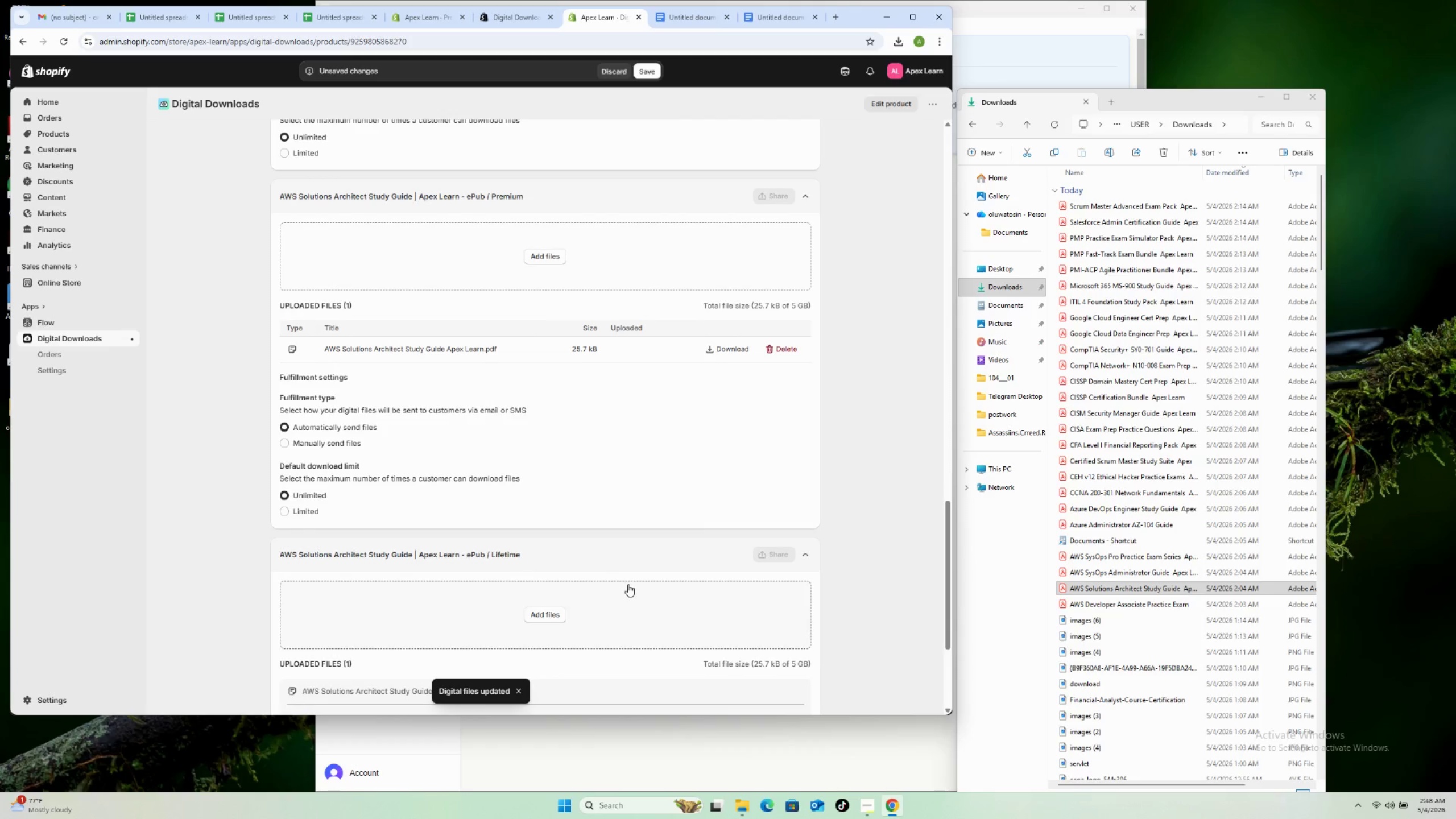 
scroll: coordinate [626, 563], scroll_direction: down, amount: 10.0
 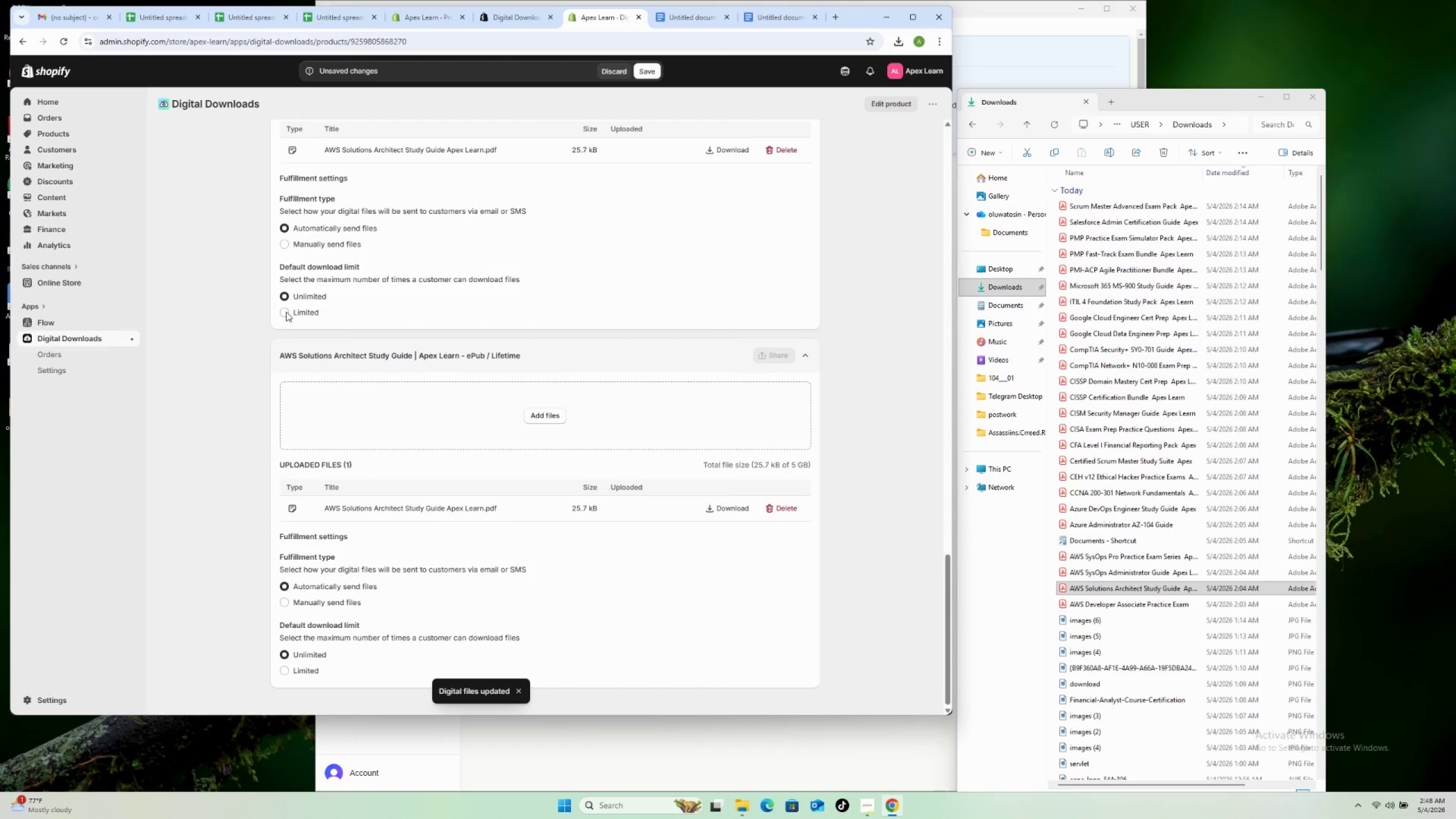 
left_click([291, 318])
 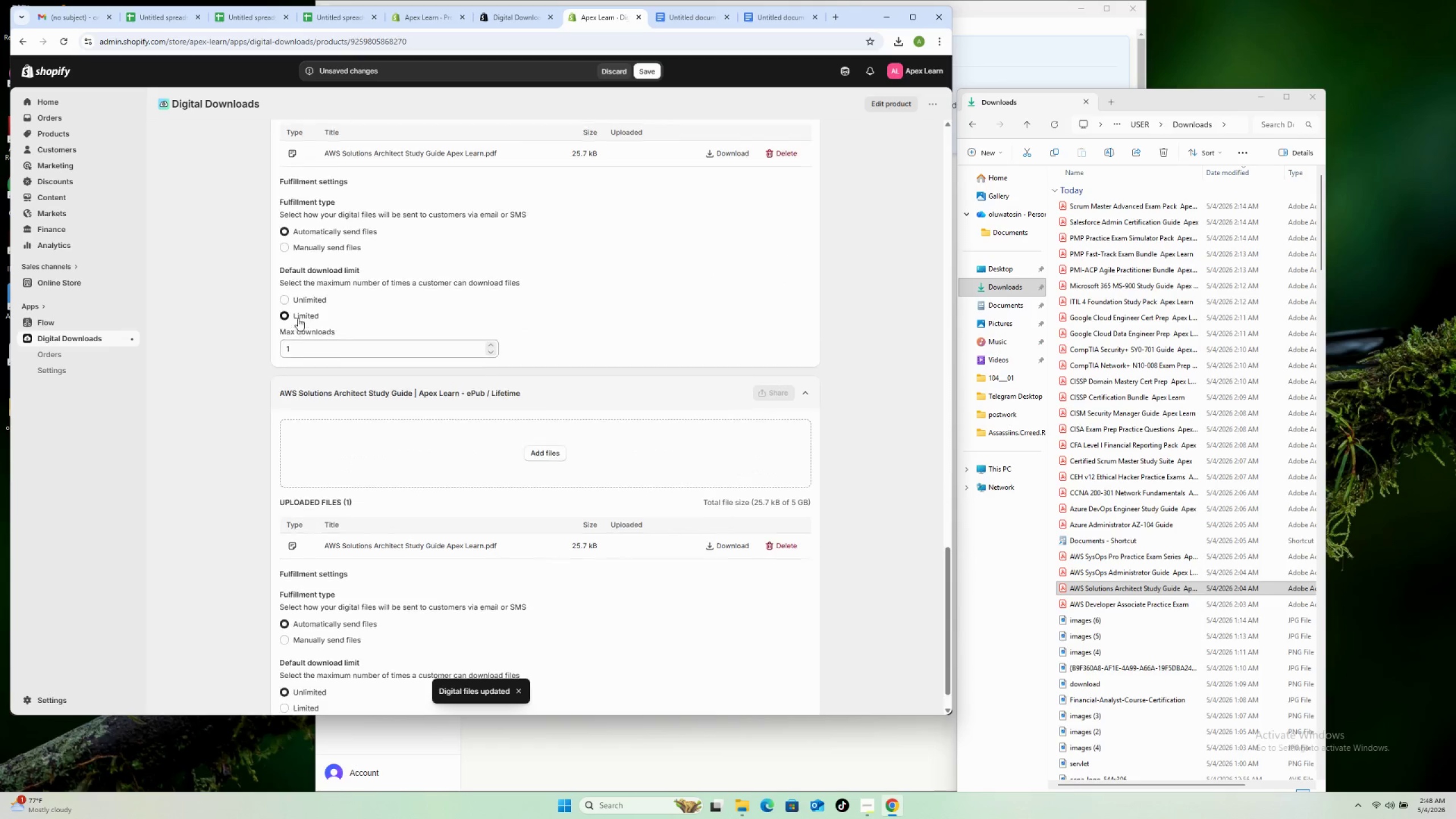 
scroll: coordinate [296, 298], scroll_direction: up, amount: 7.0
 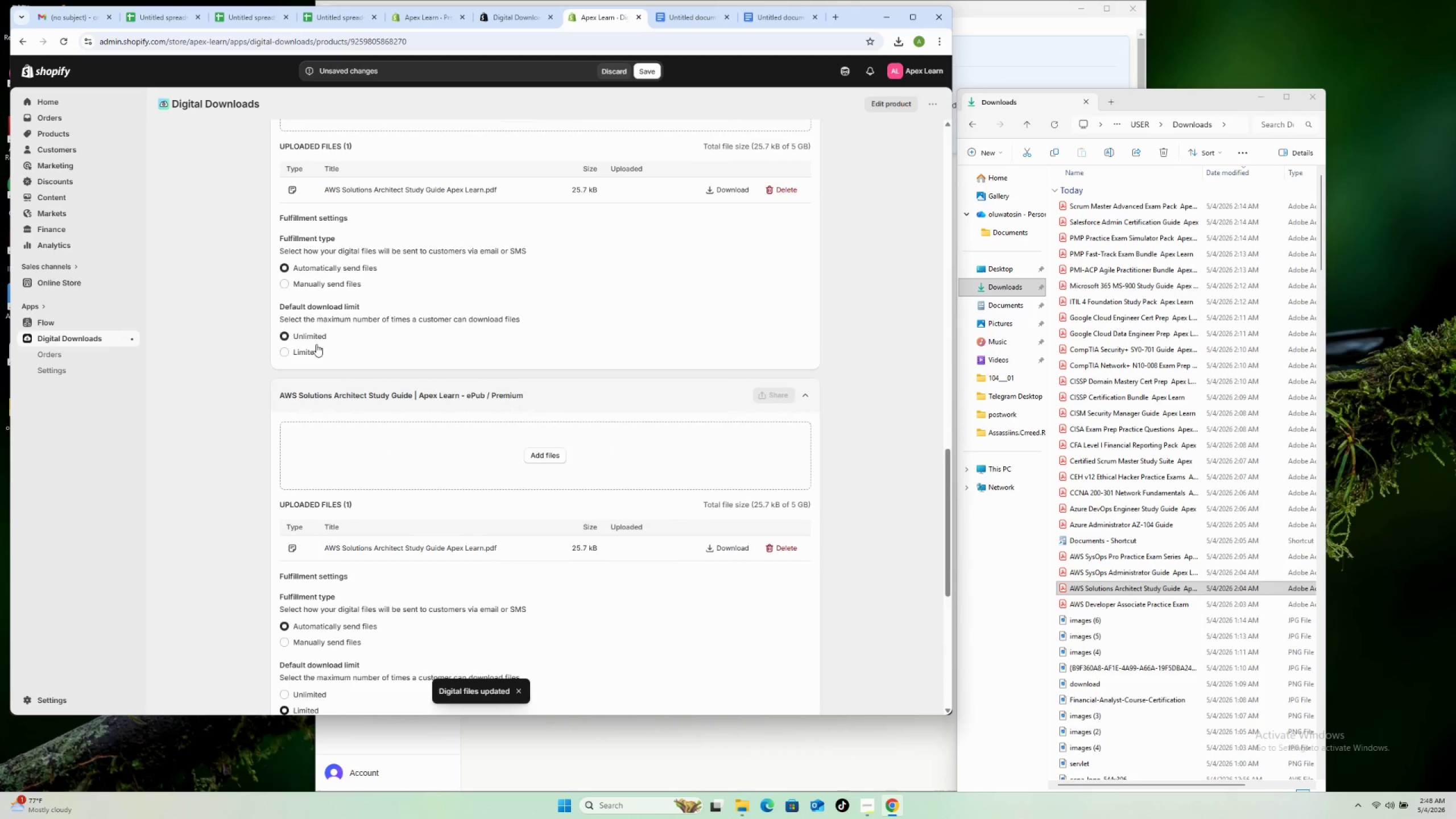 
left_click([313, 350])
 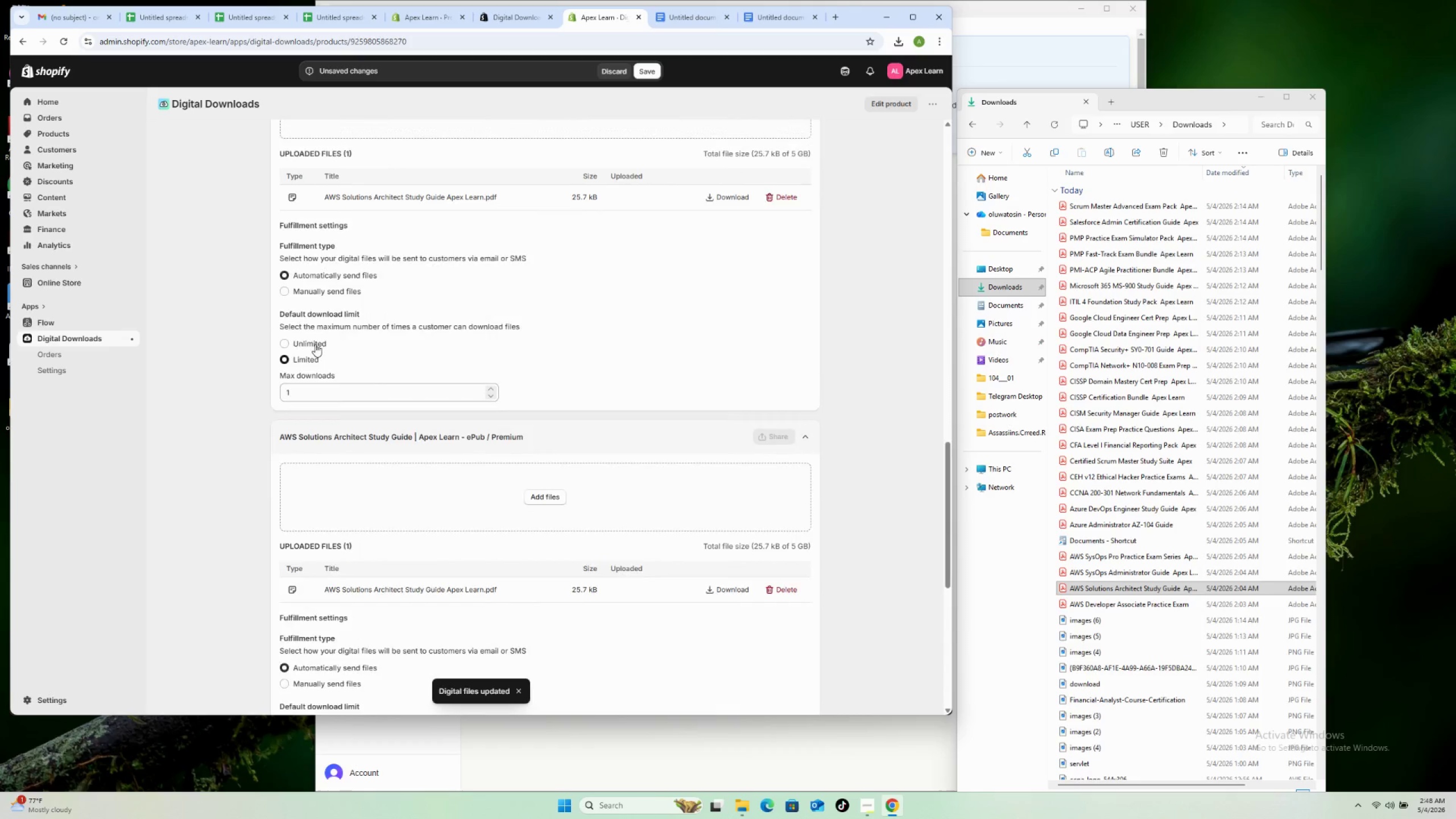 
scroll: coordinate [318, 350], scroll_direction: up, amount: 15.0
 